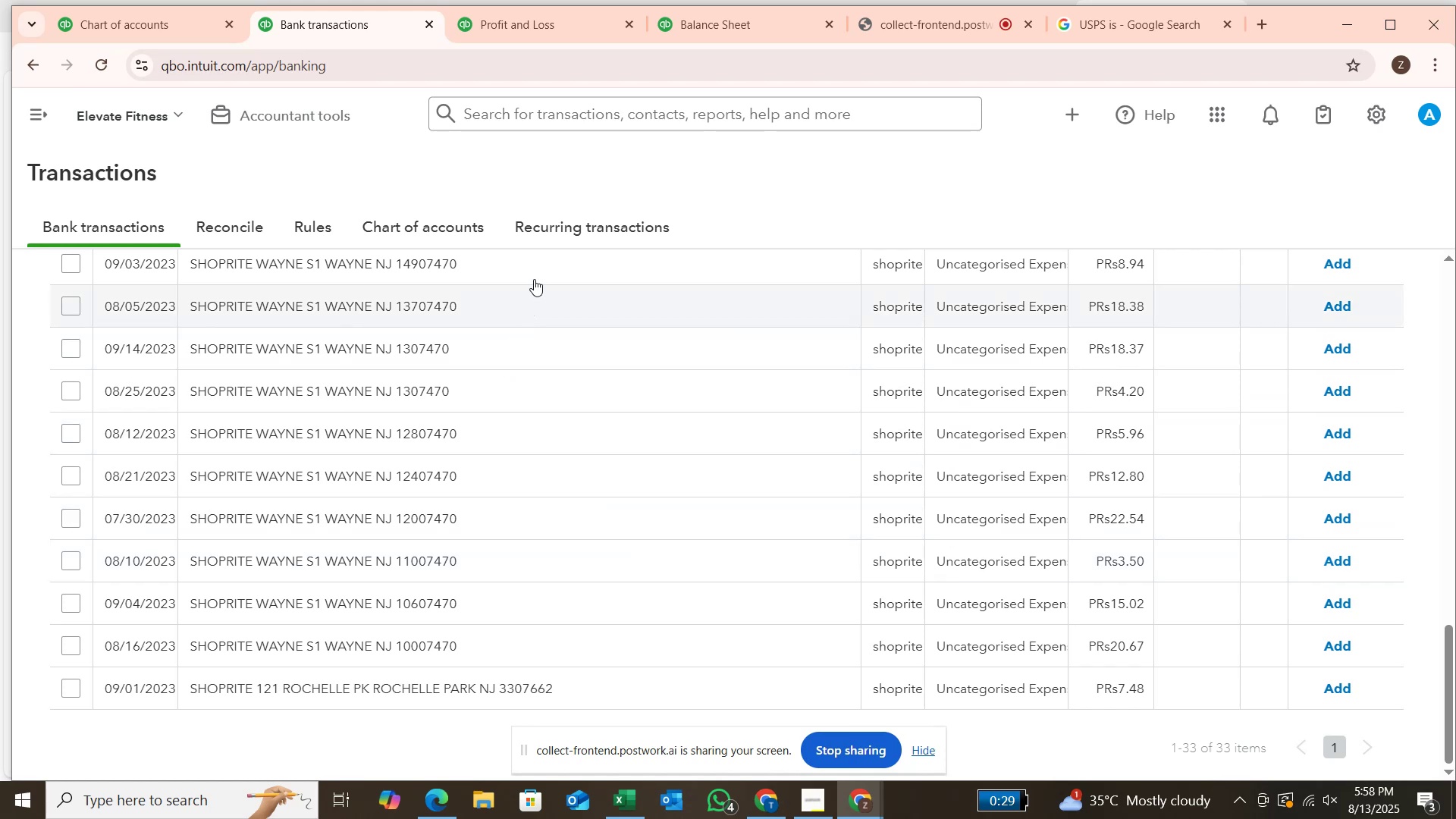 
wait(5.63)
 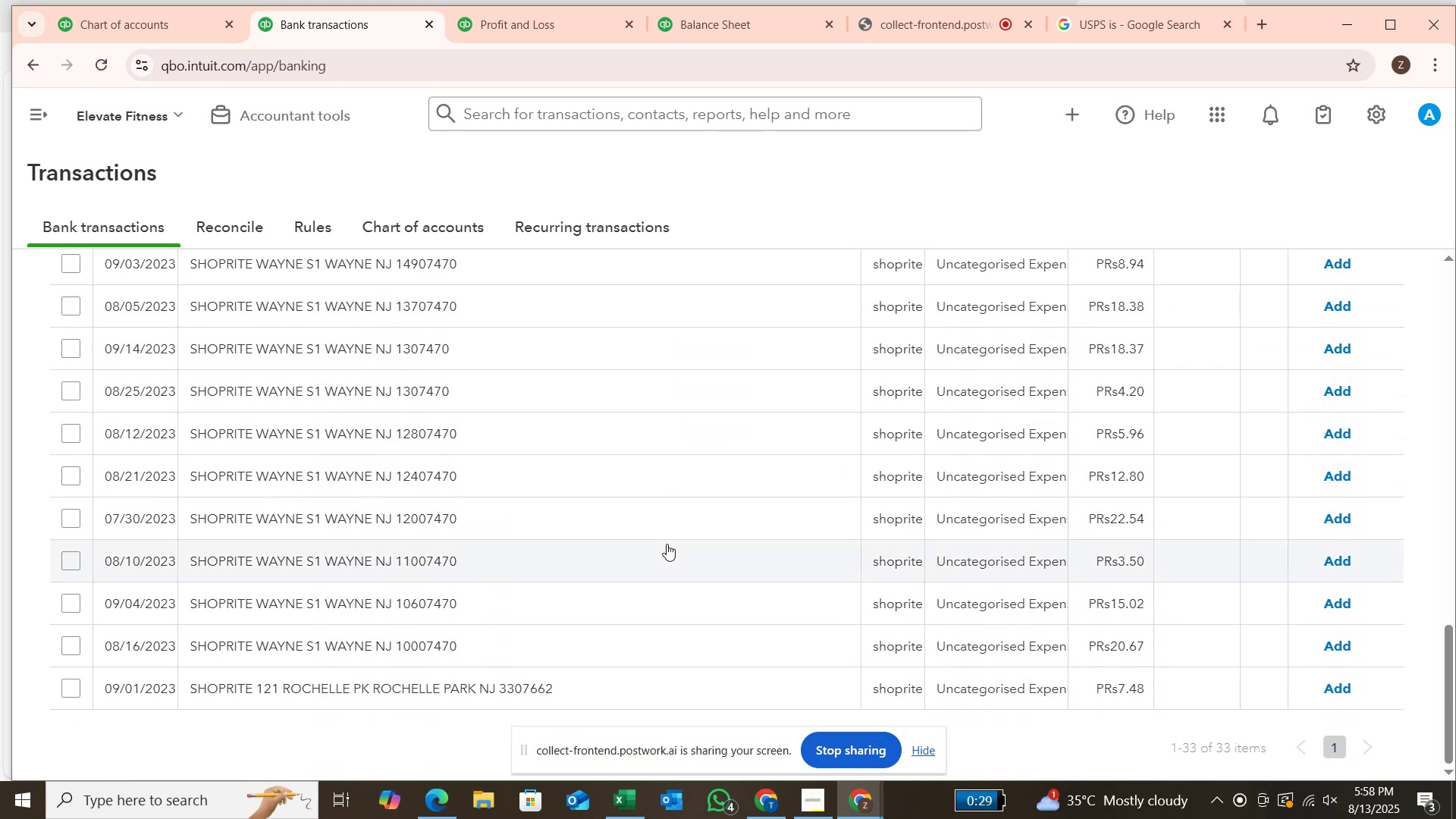 
left_click([1105, 20])
 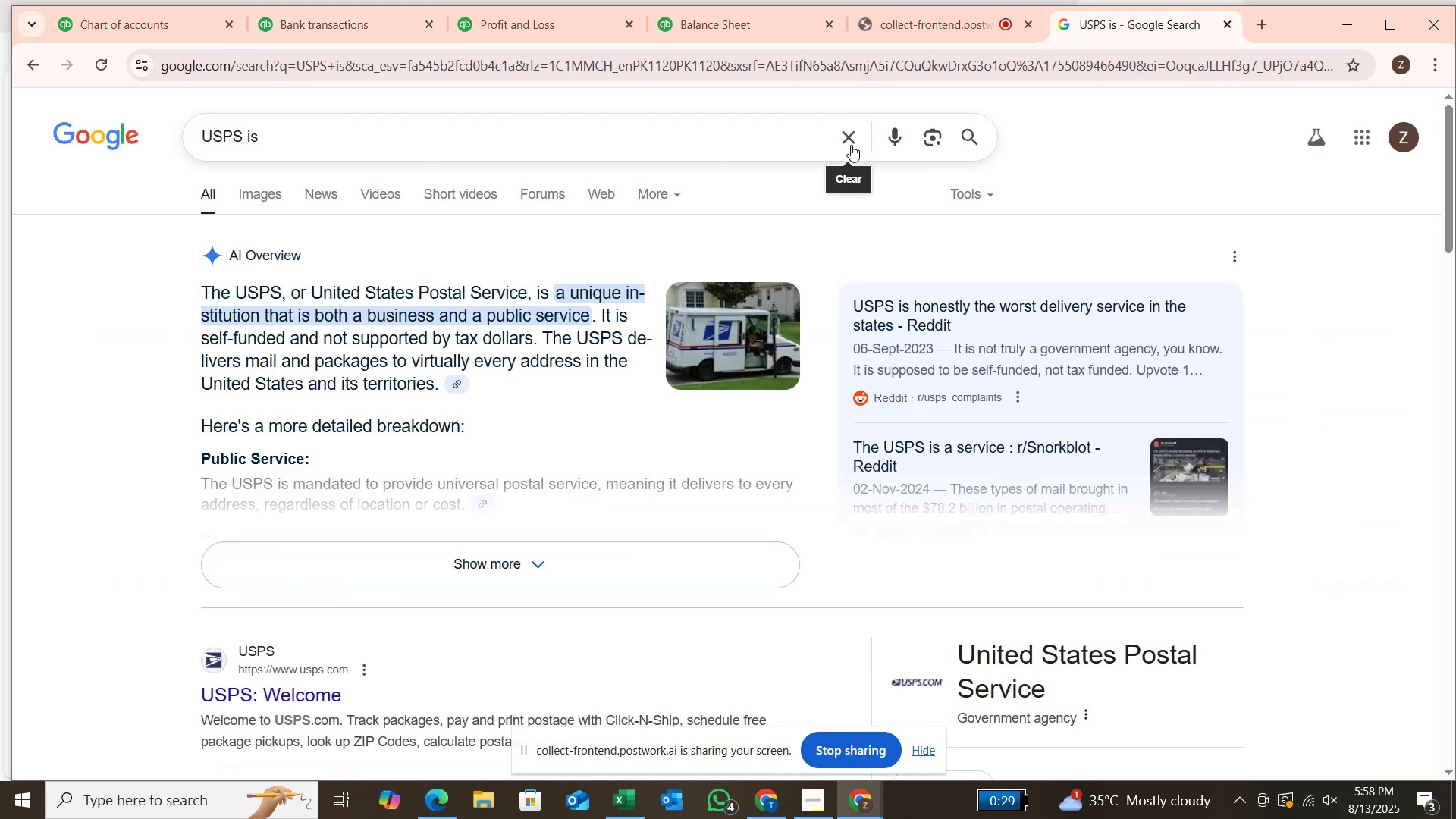 
left_click([843, 145])
 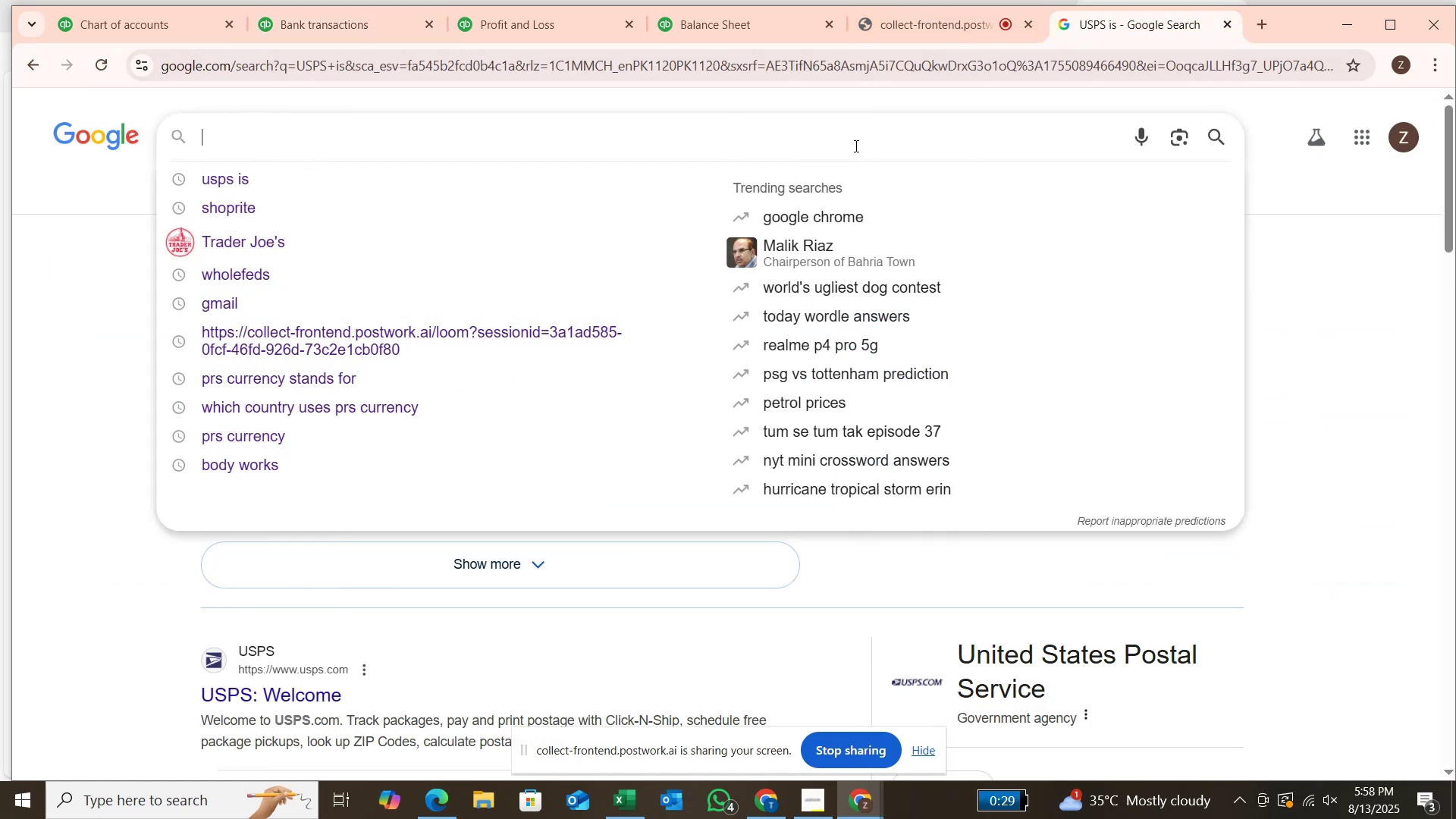 
type(shoprite)
 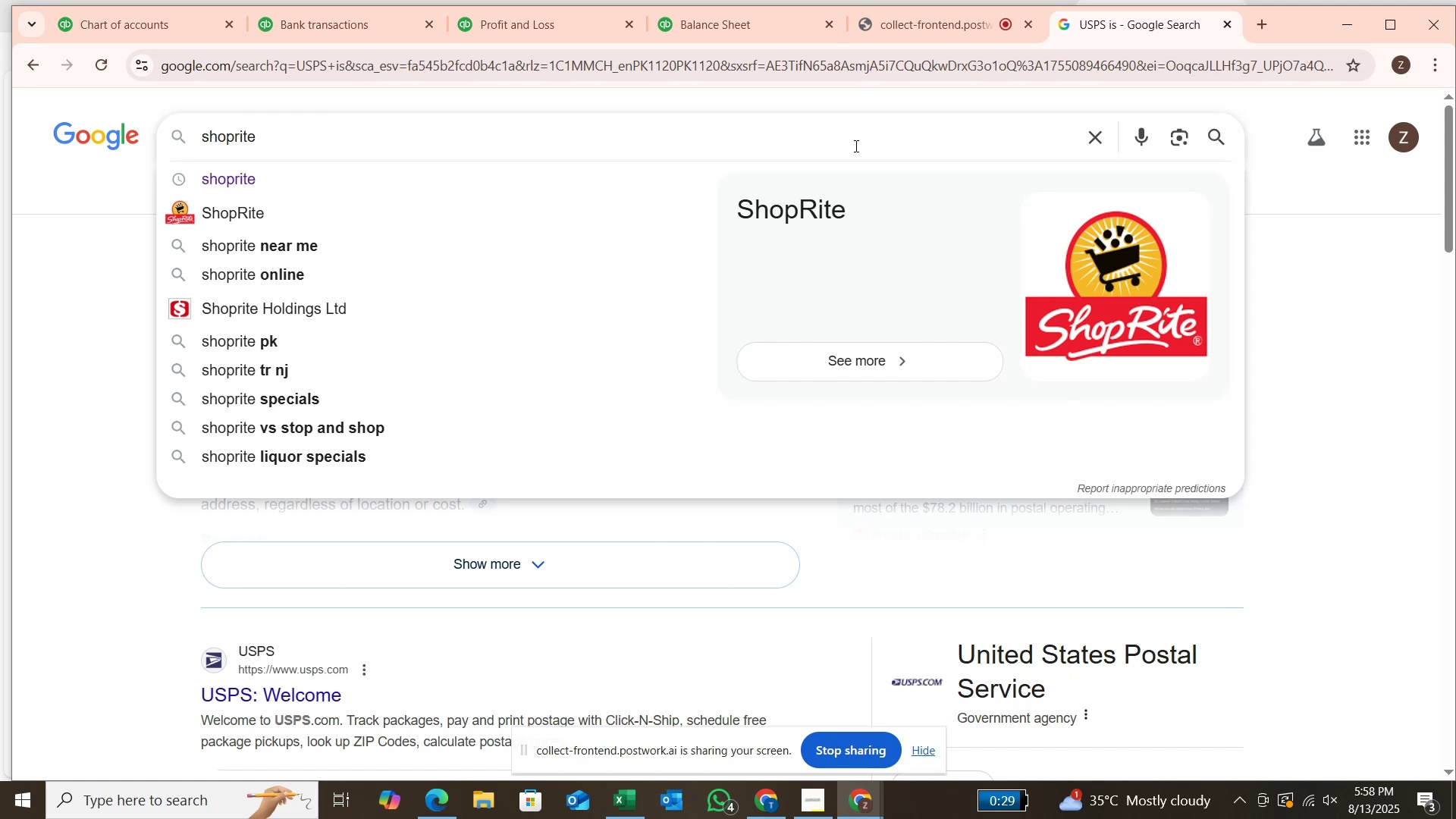 
key(Enter)
 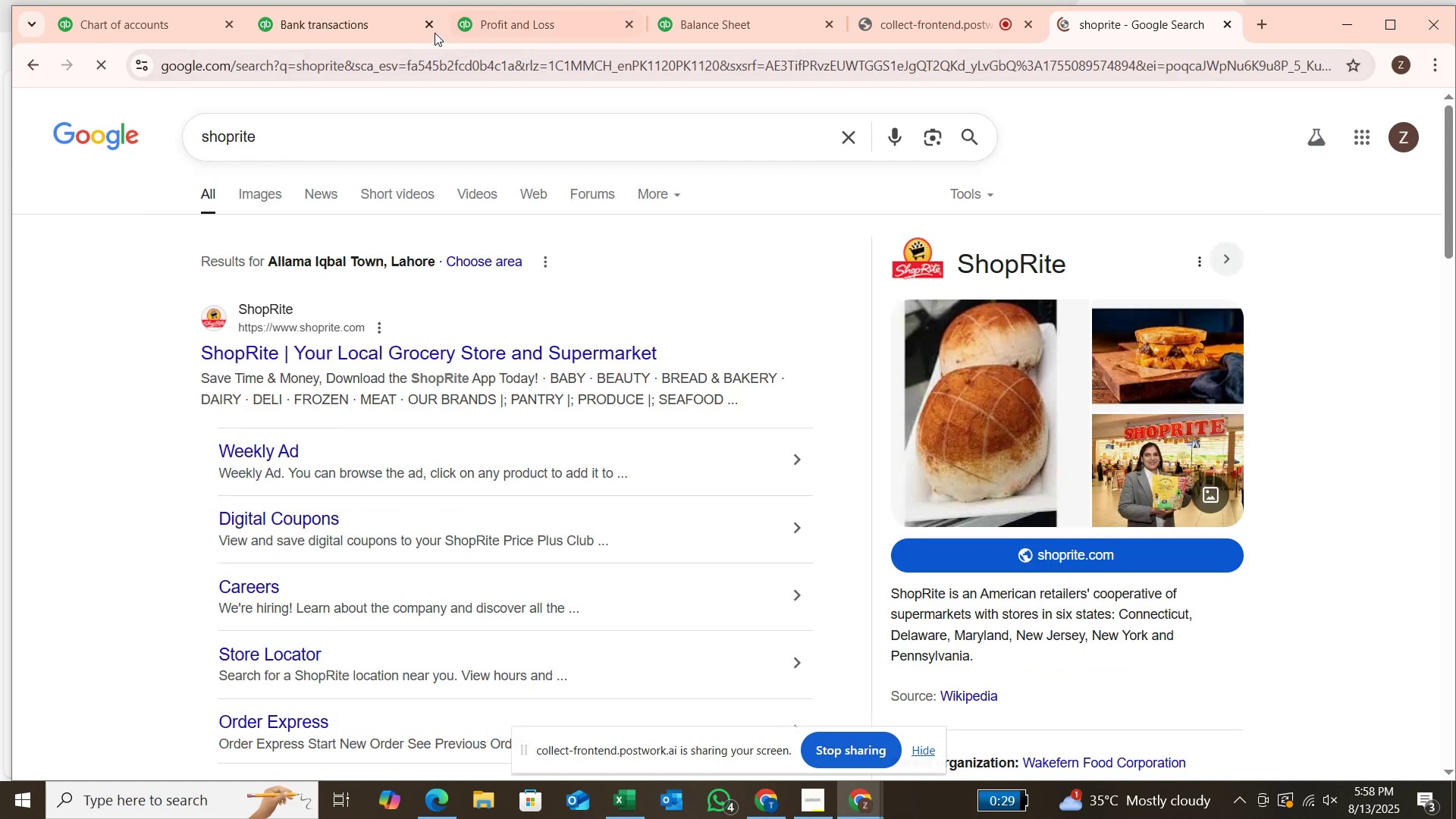 
left_click([373, 30])
 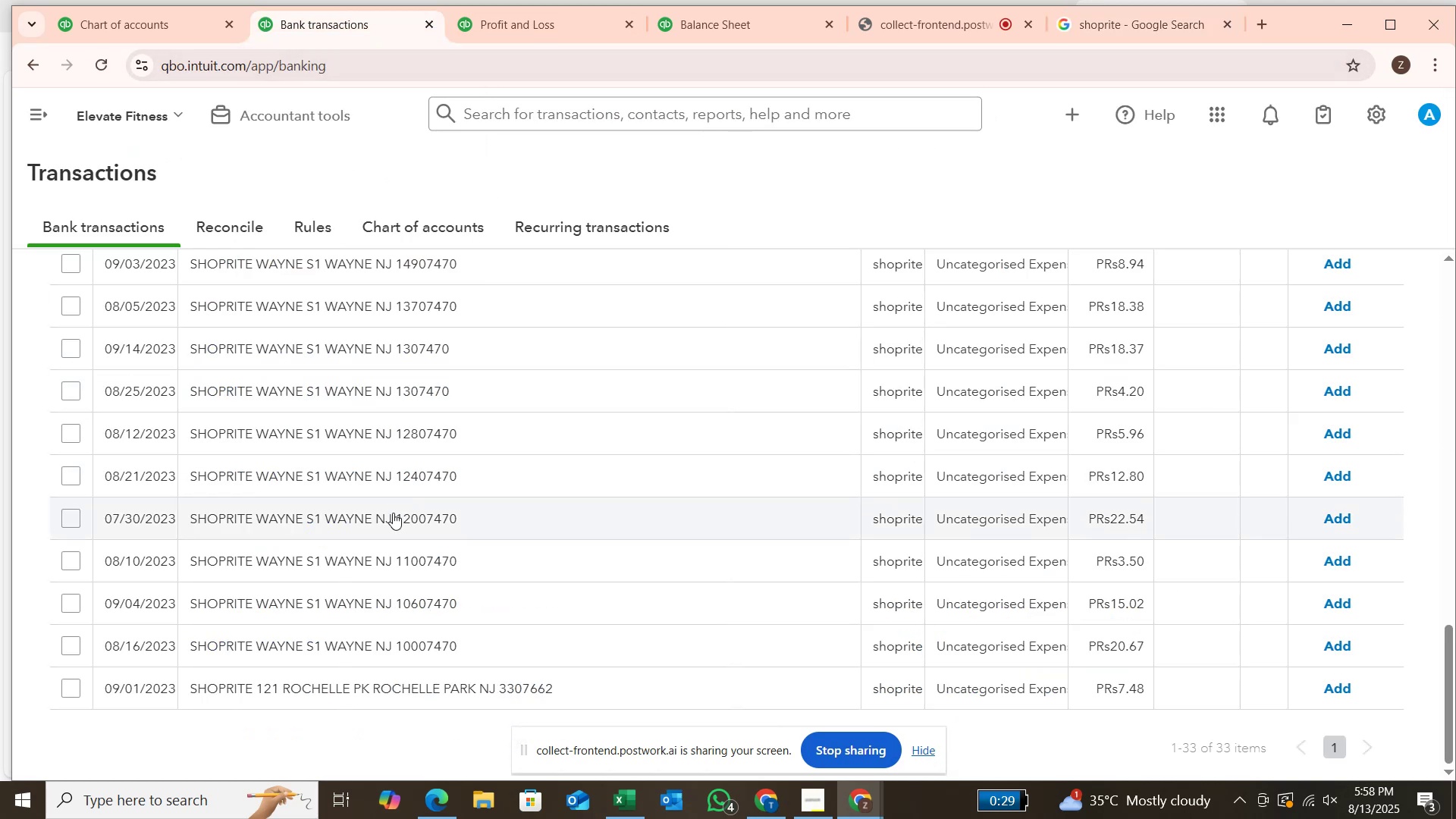 
scroll: coordinate [397, 535], scroll_direction: up, amount: 5.0
 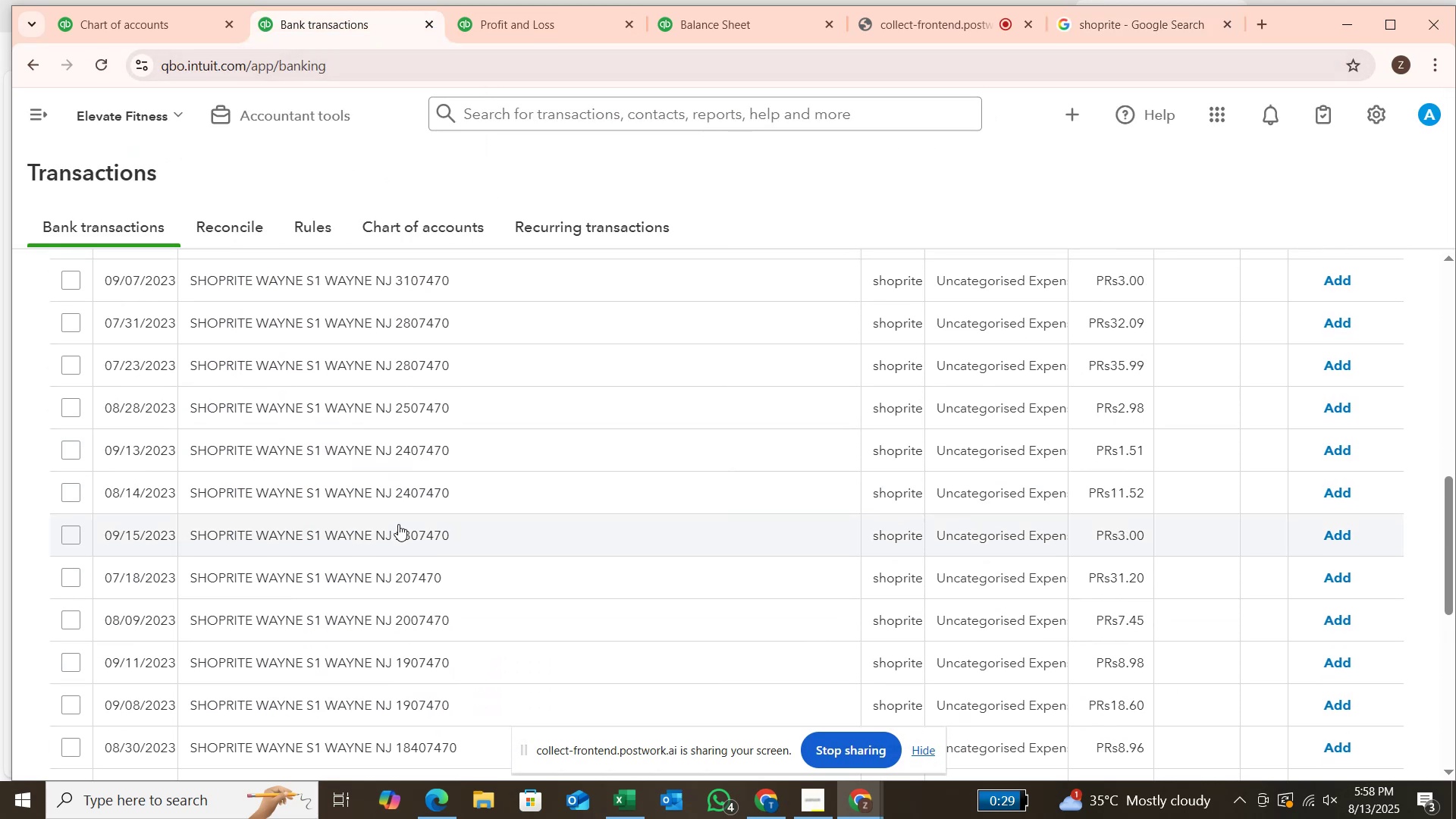 
scroll: coordinate [399, 523], scroll_direction: down, amount: 6.0
 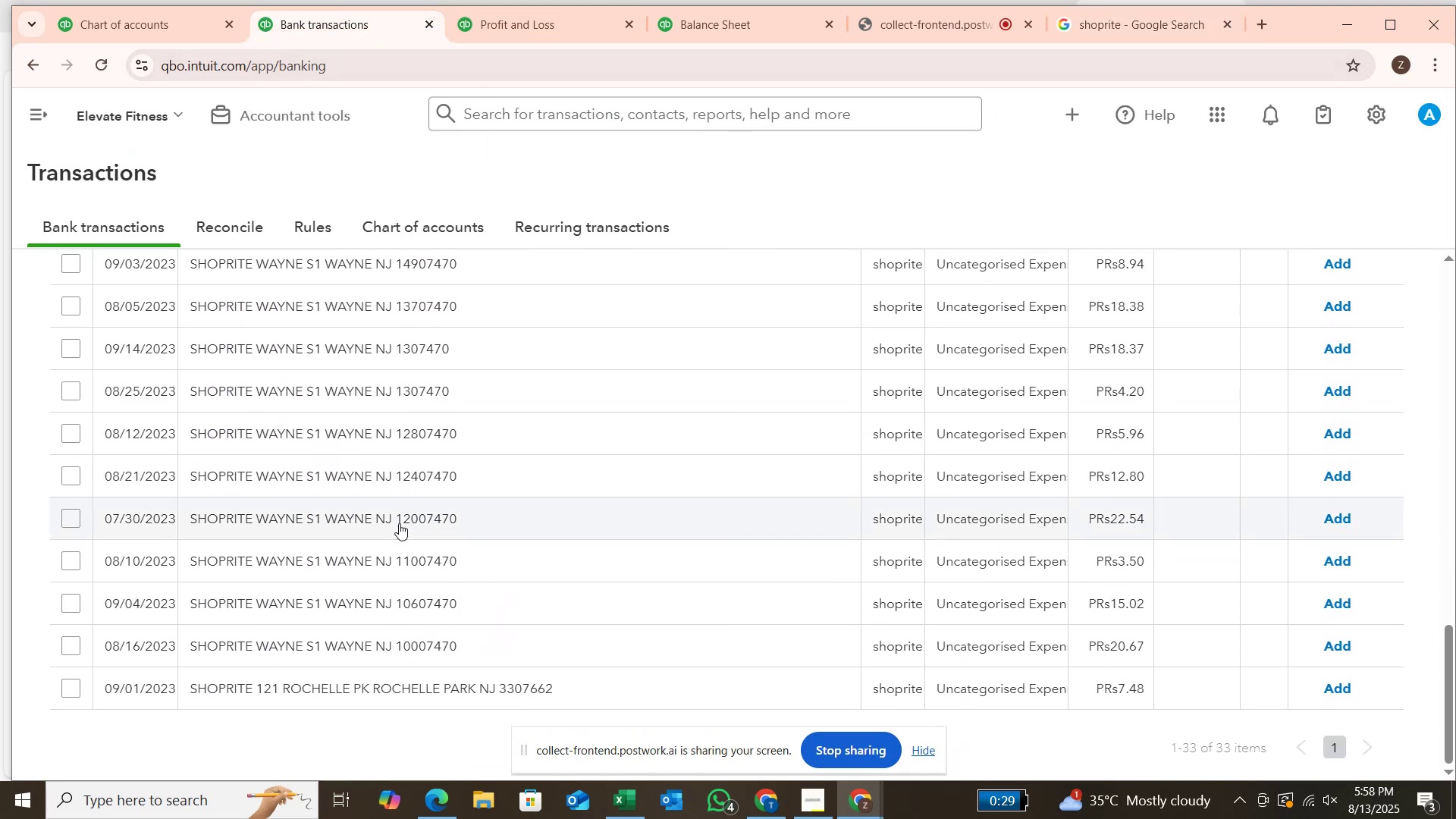 
scroll: coordinate [409, 420], scroll_direction: up, amount: 15.0
 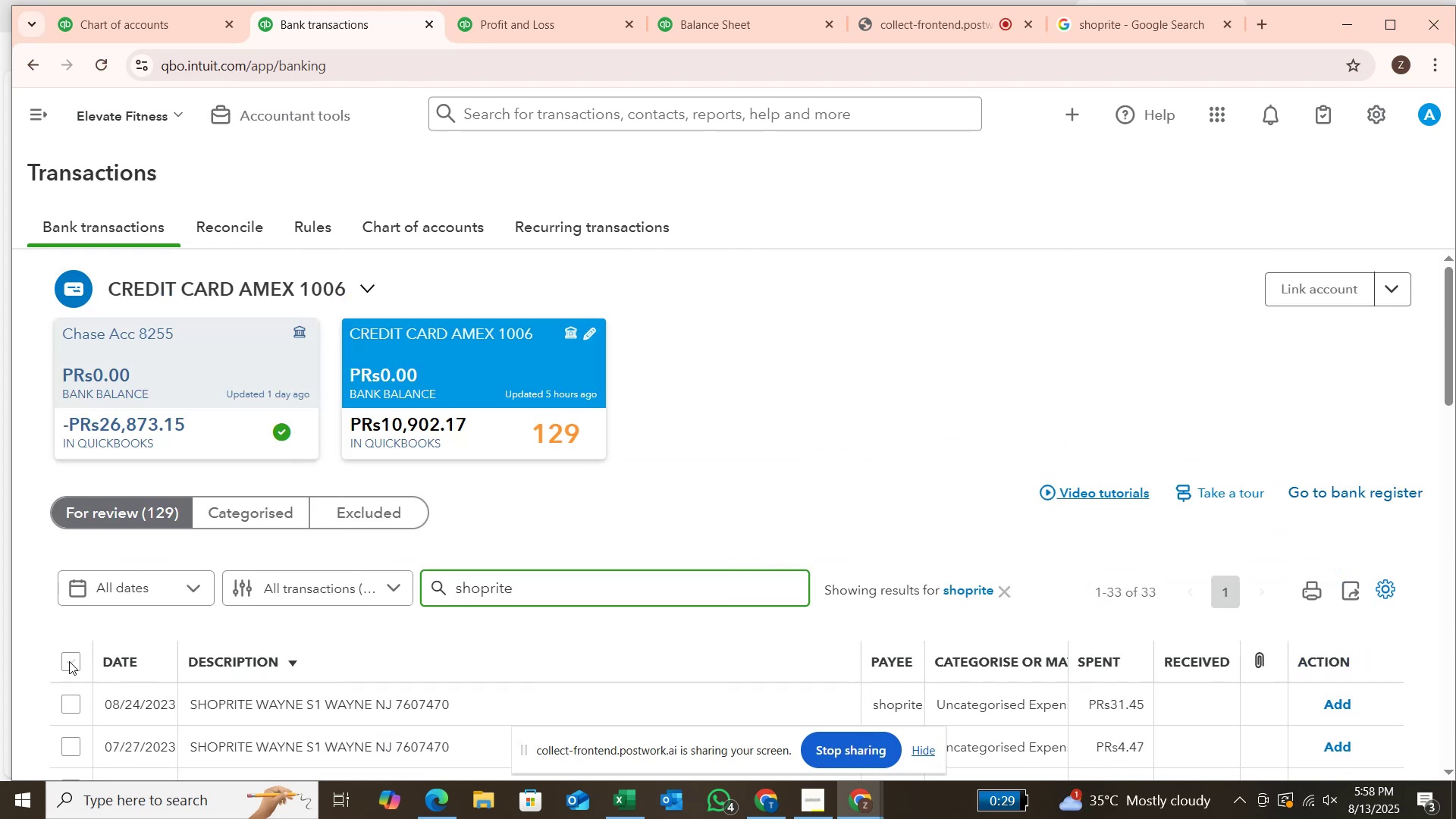 
left_click([68, 661])
 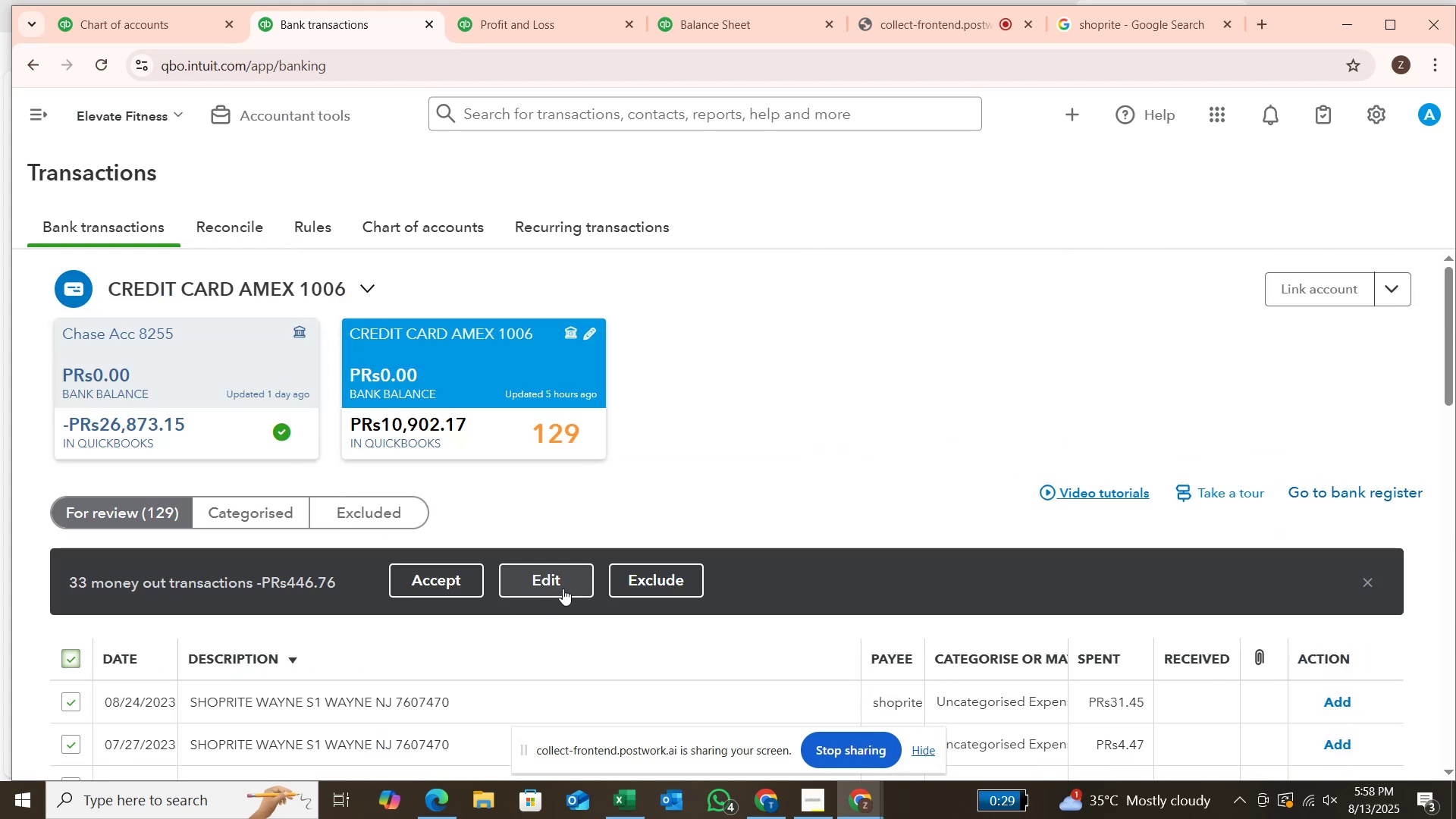 
left_click([563, 588])
 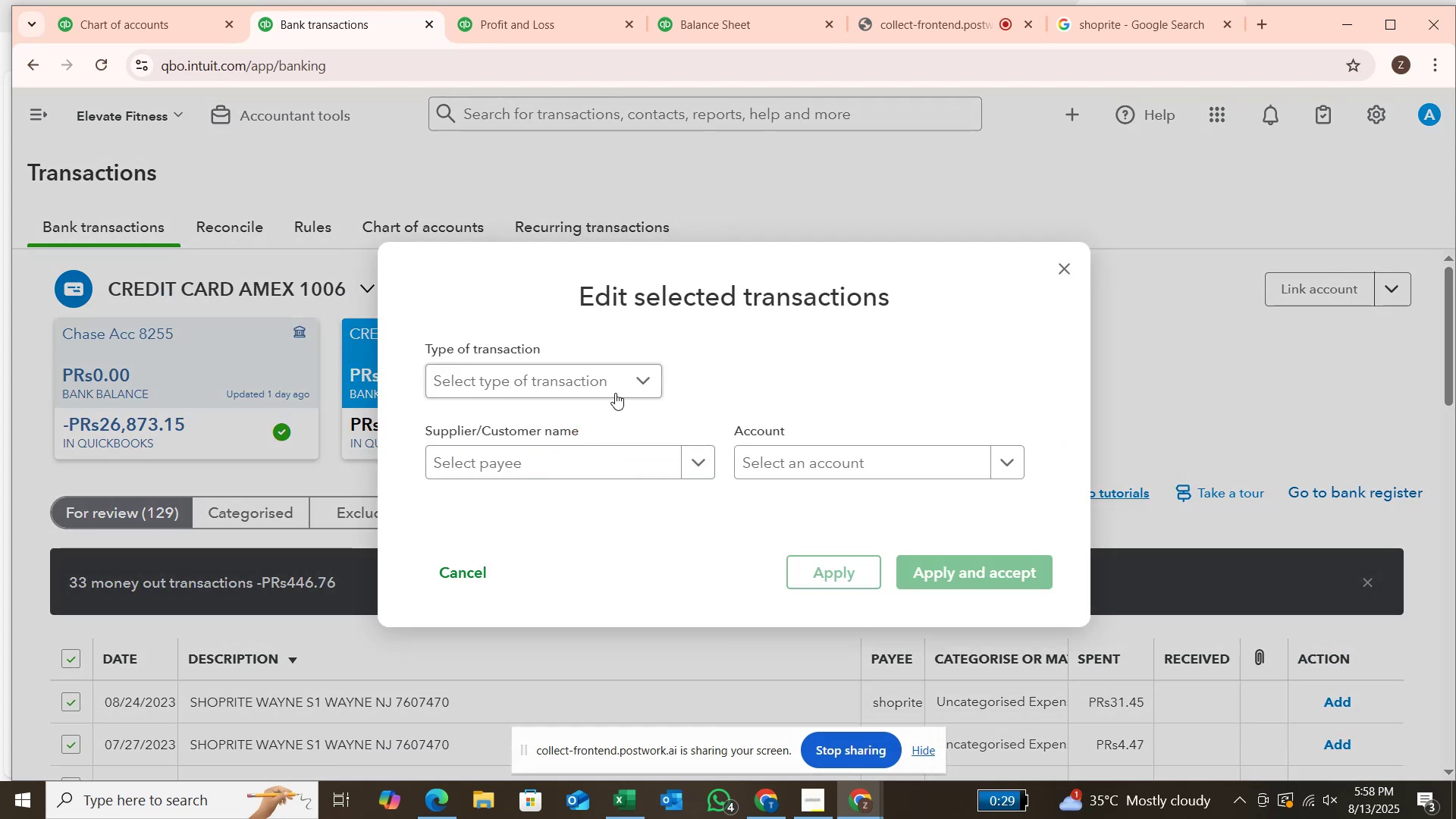 
left_click([625, 383])
 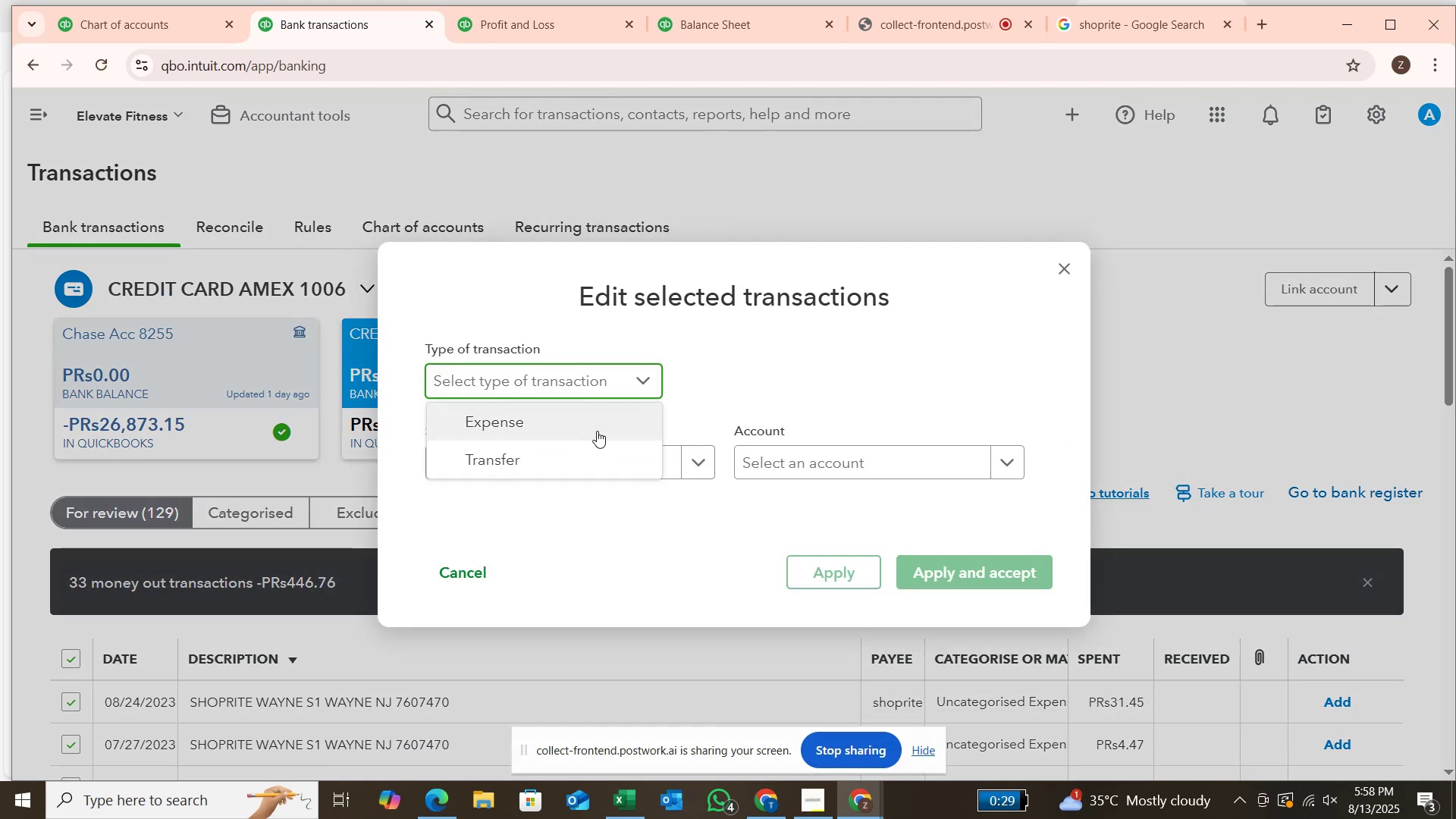 
left_click([597, 431])
 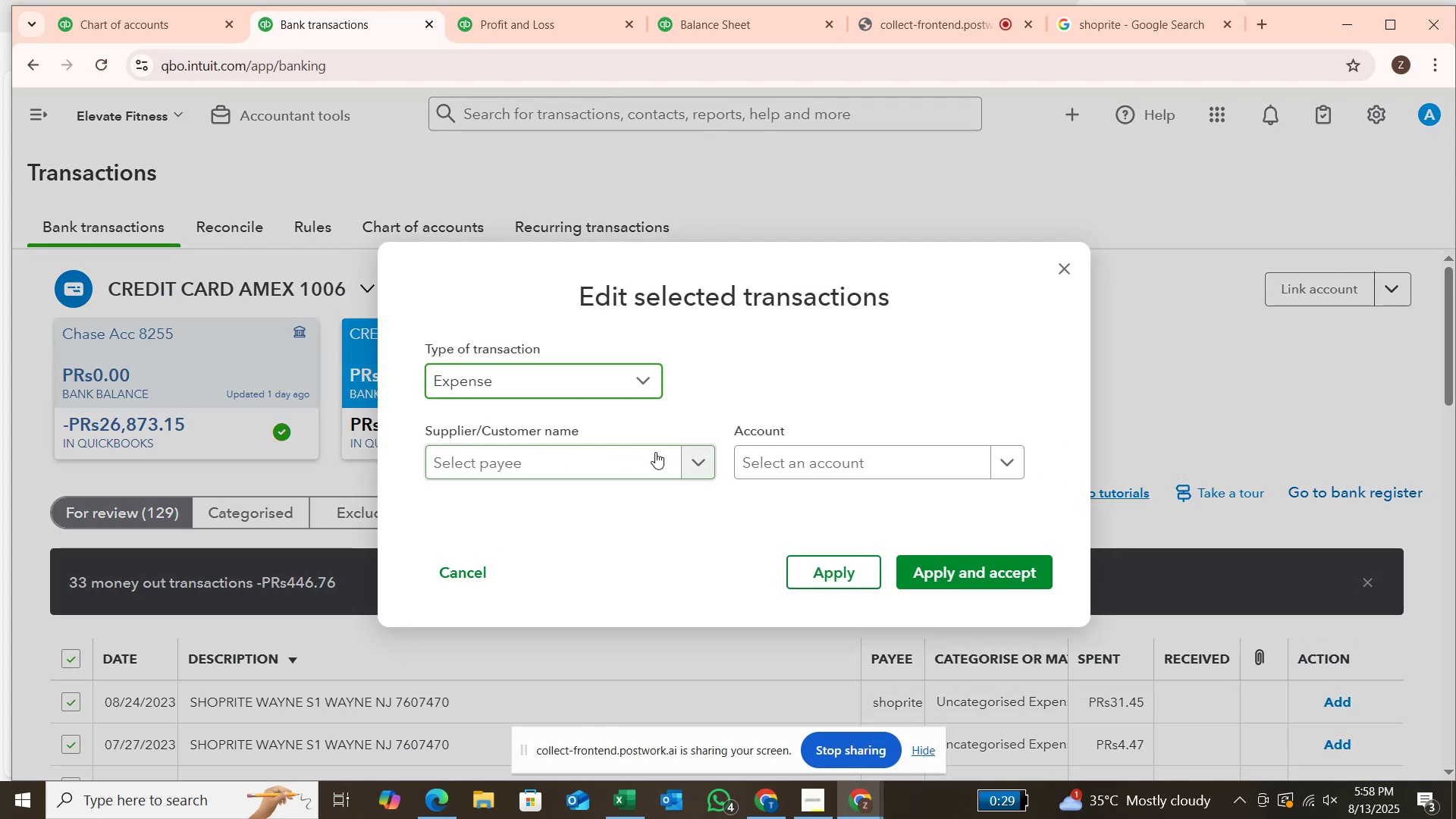 
left_click([655, 452])
 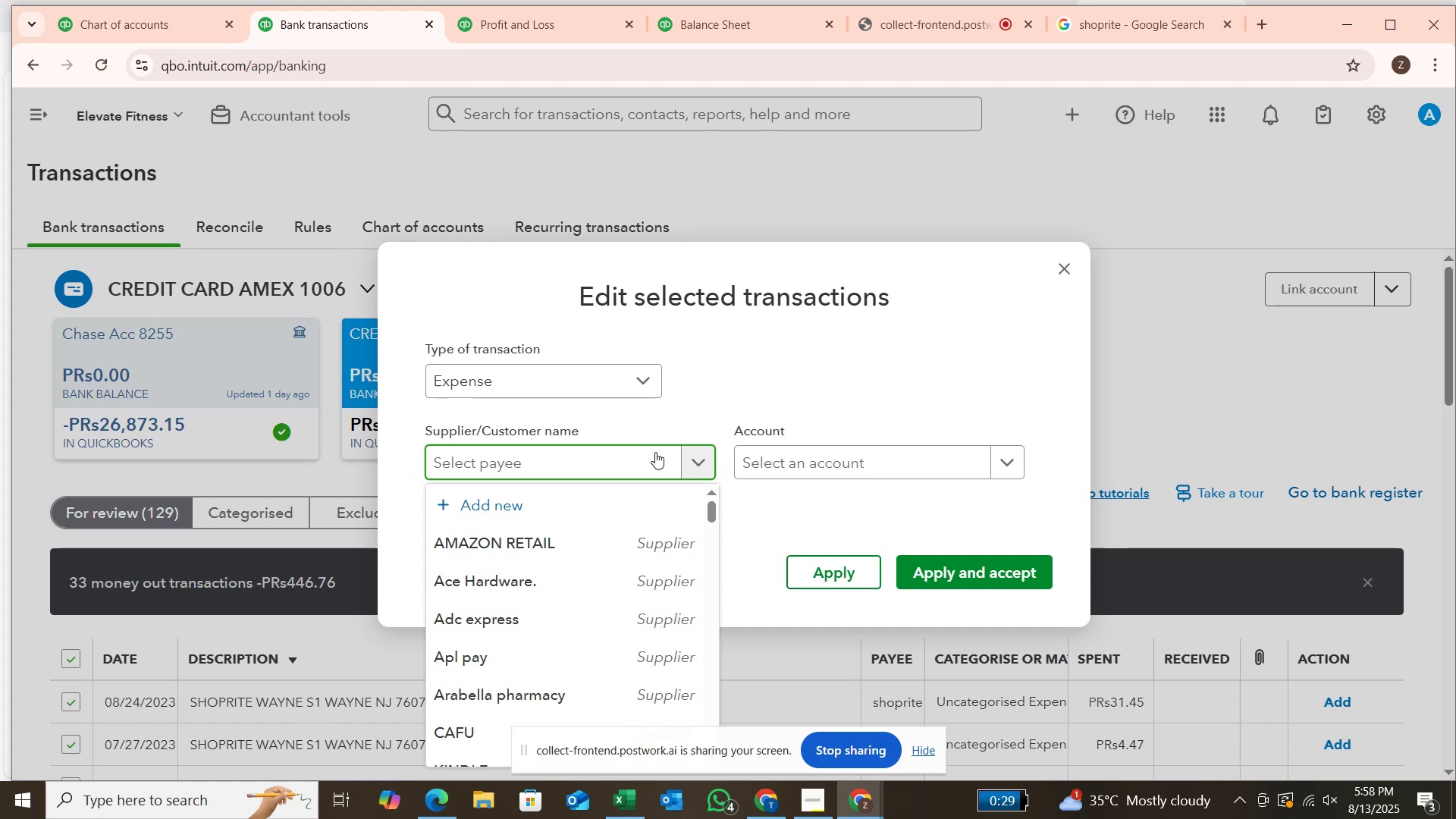 
type(shop)
 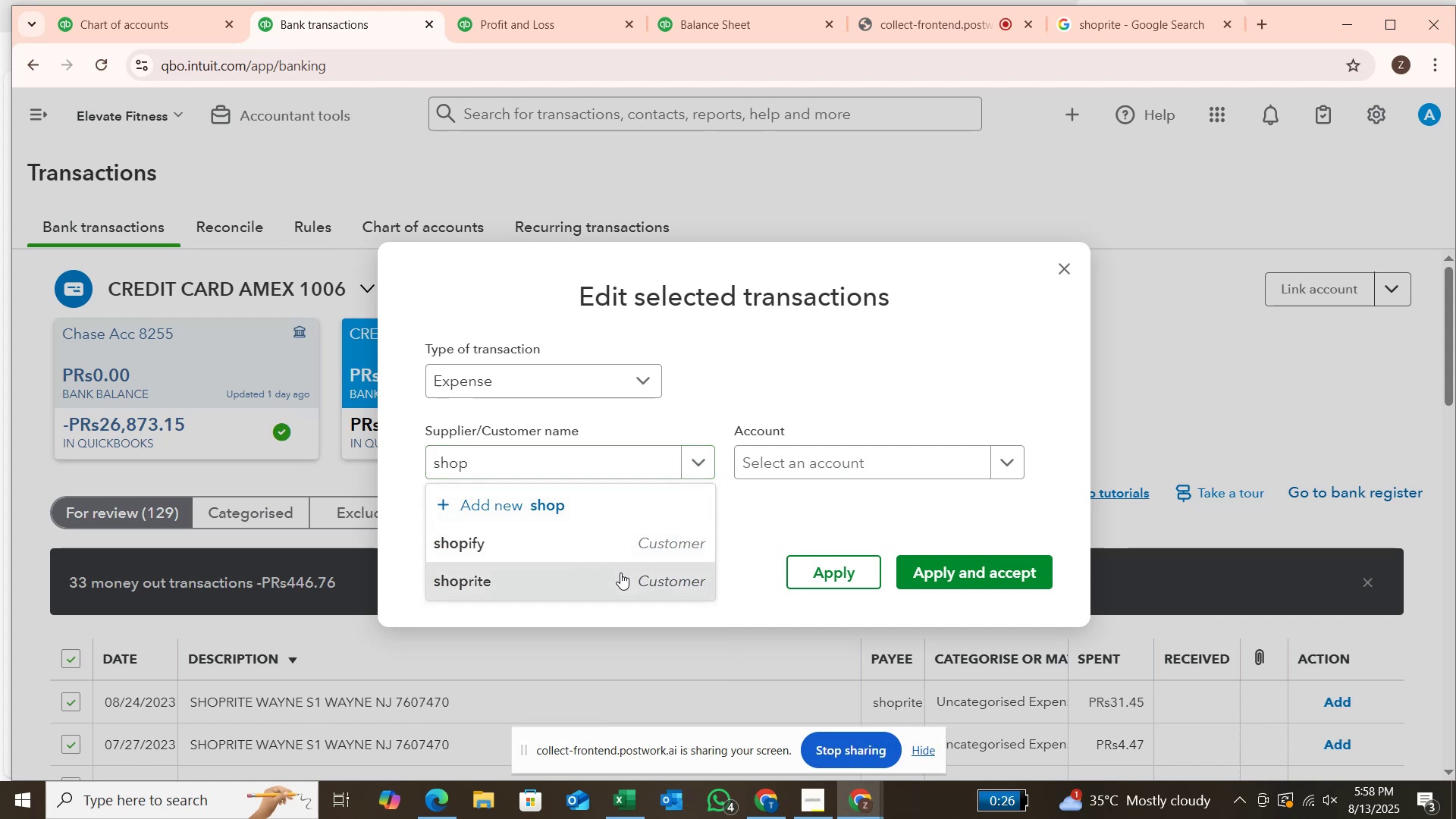 
left_click([900, 470])
 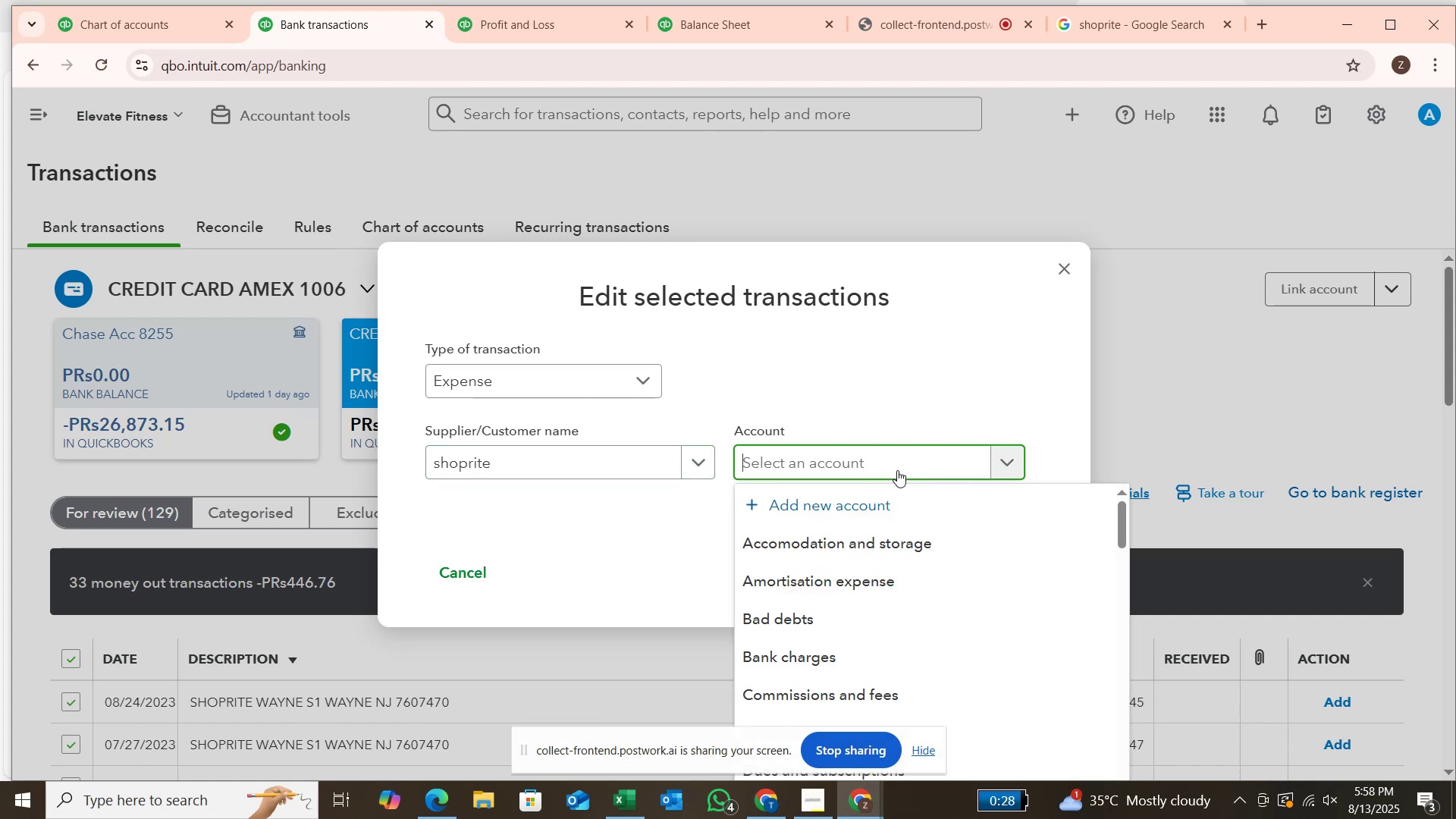 
type(supp)
 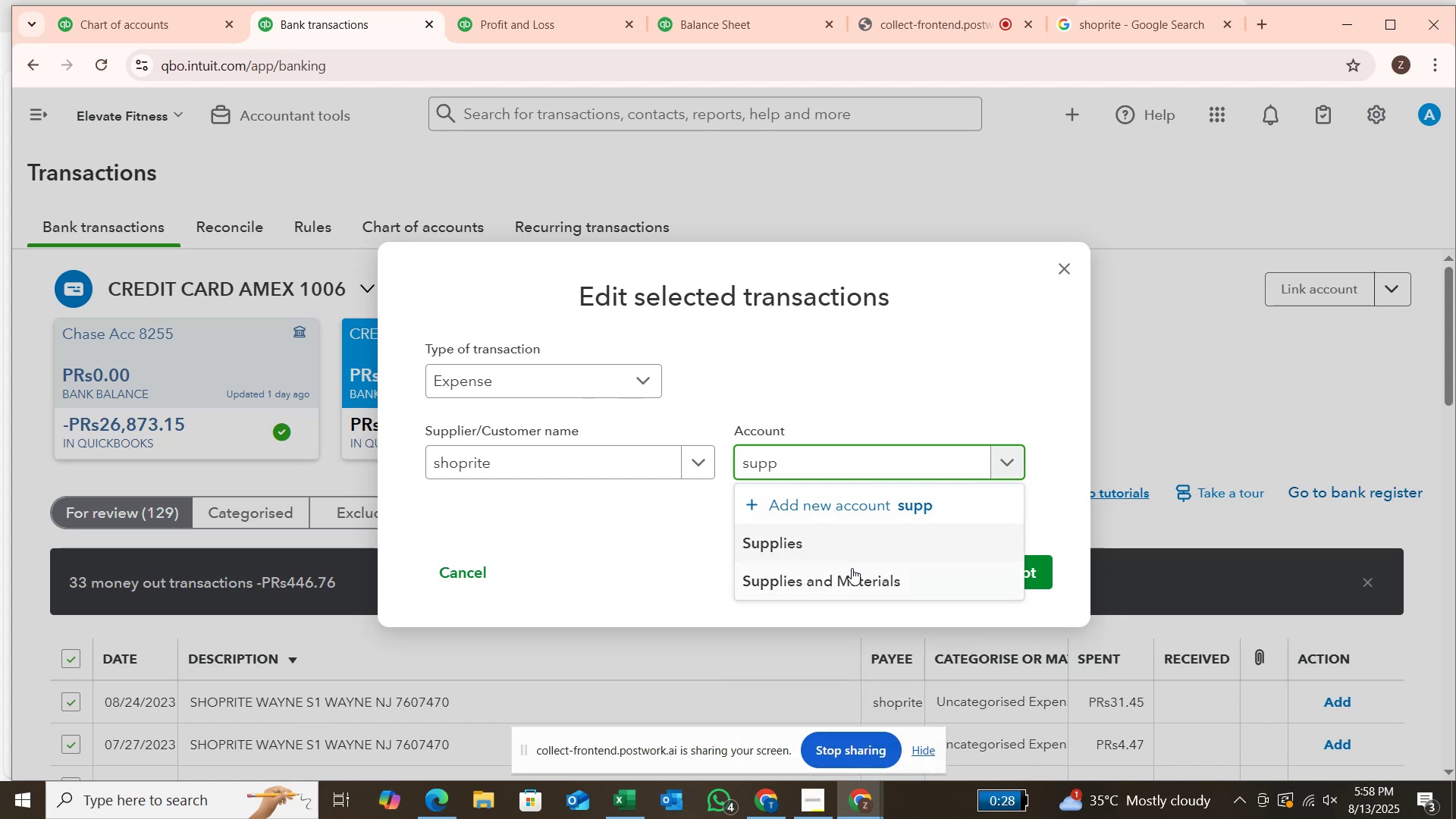 
left_click([843, 583])
 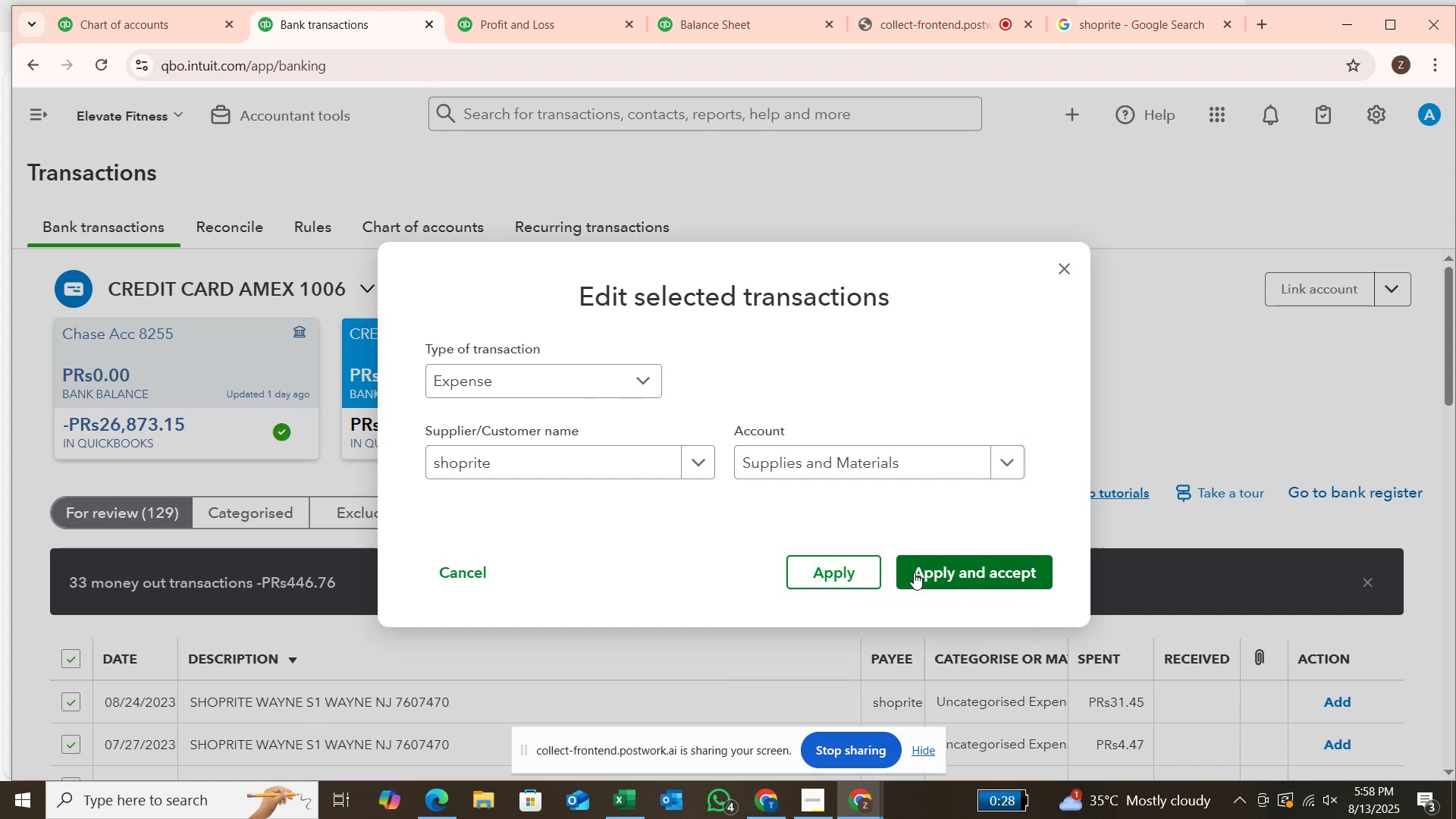 
left_click([915, 573])
 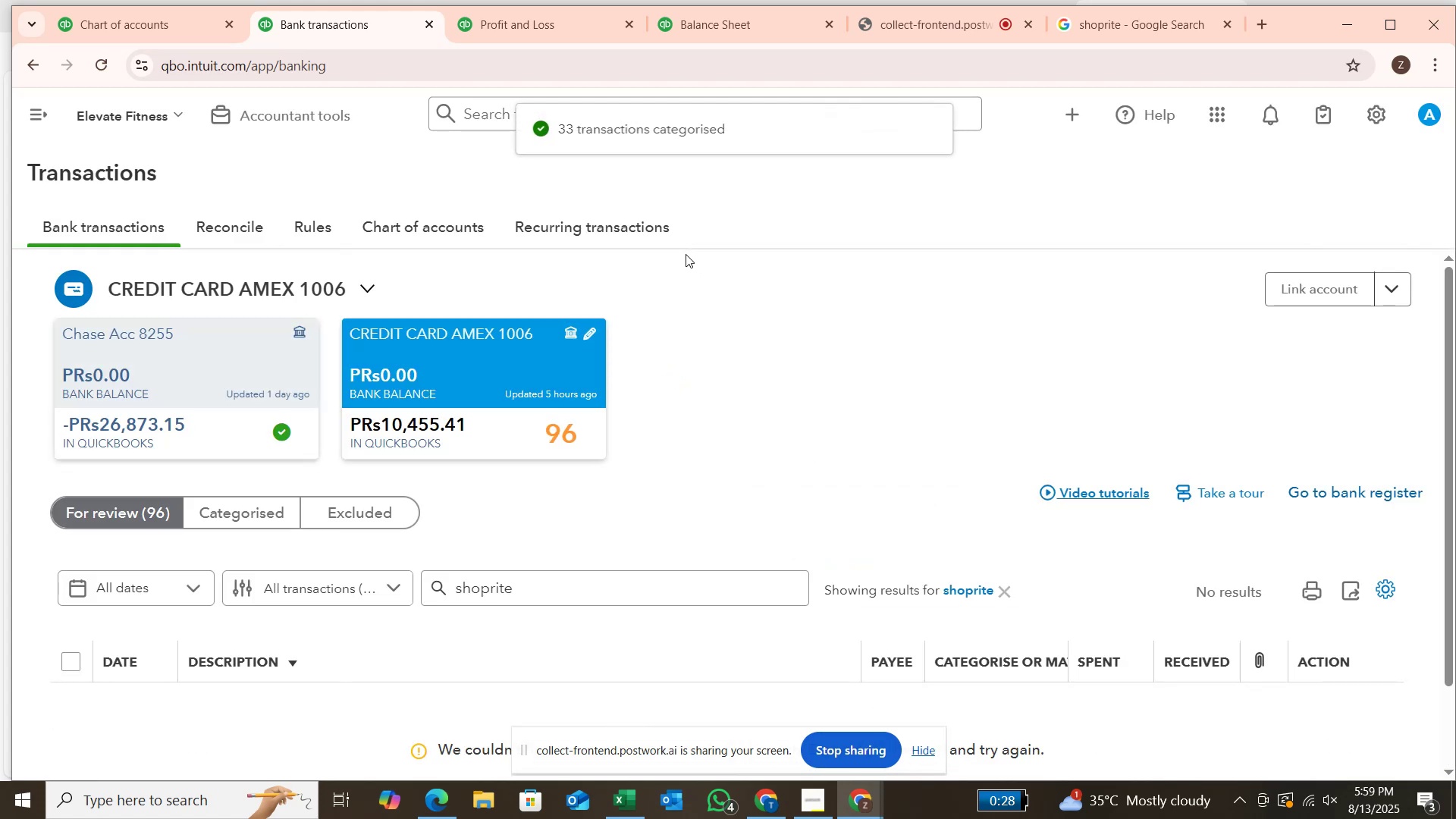 
wait(7.04)
 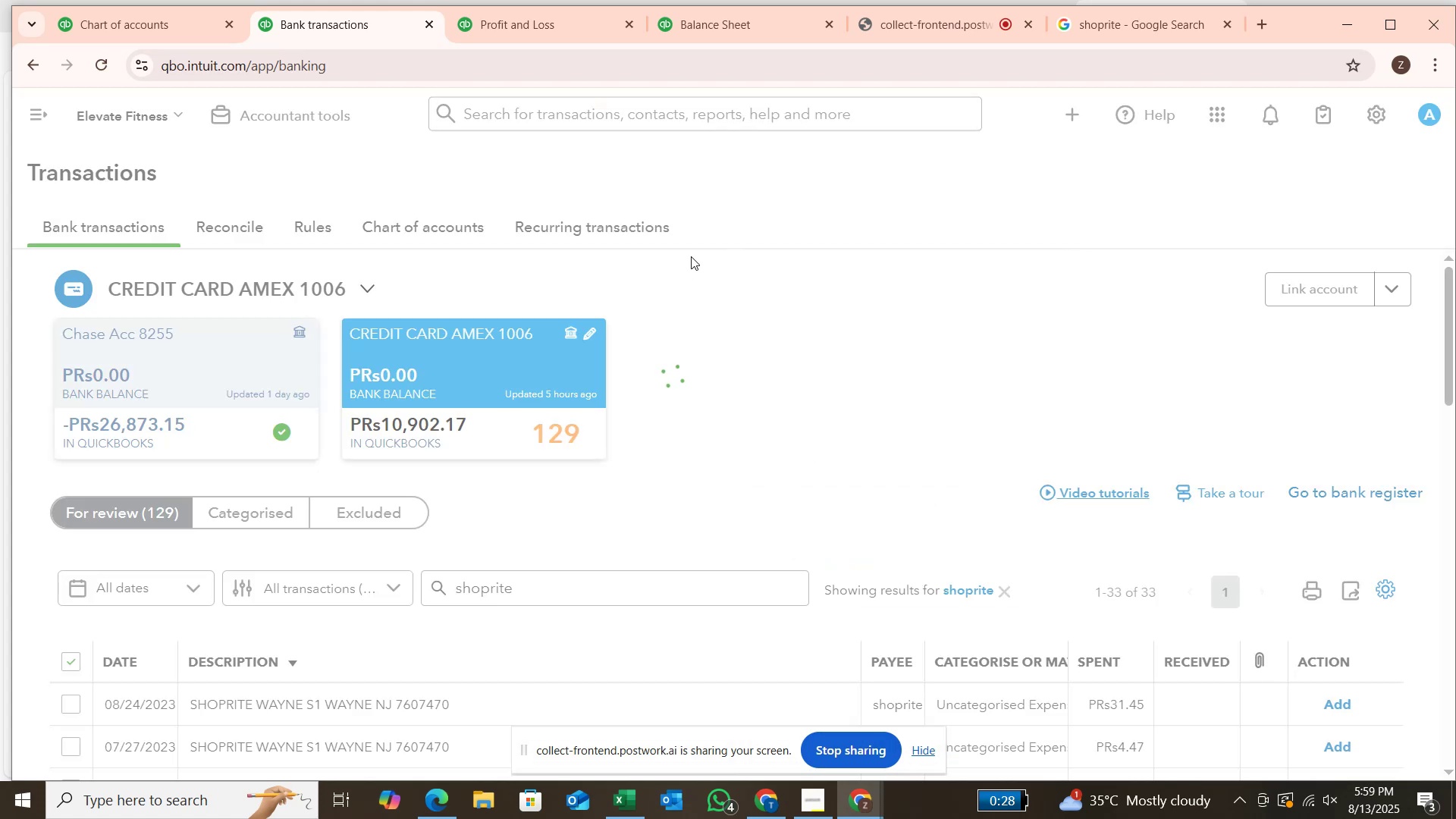 
left_click([589, 27])
 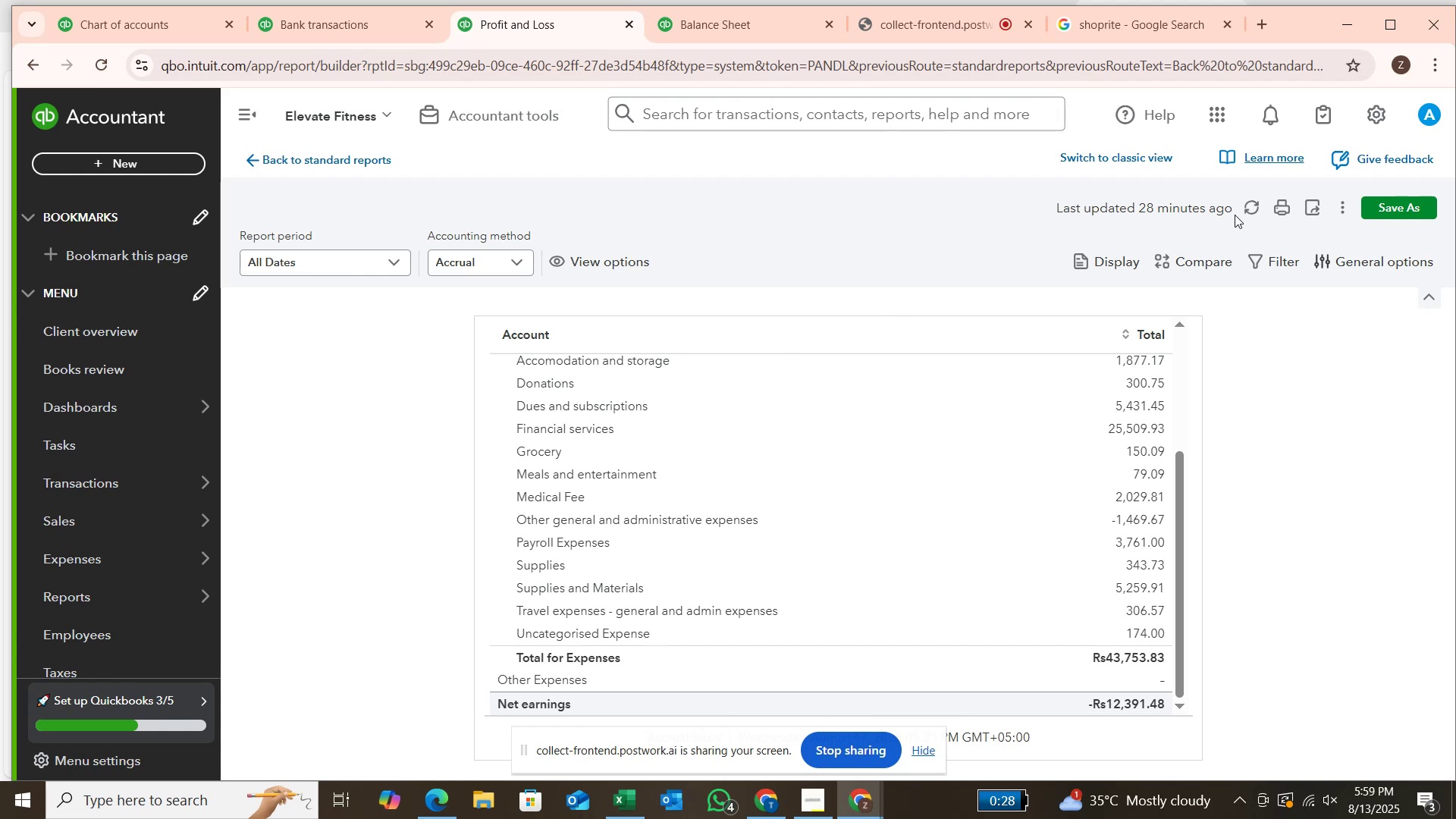 
left_click([1242, 207])
 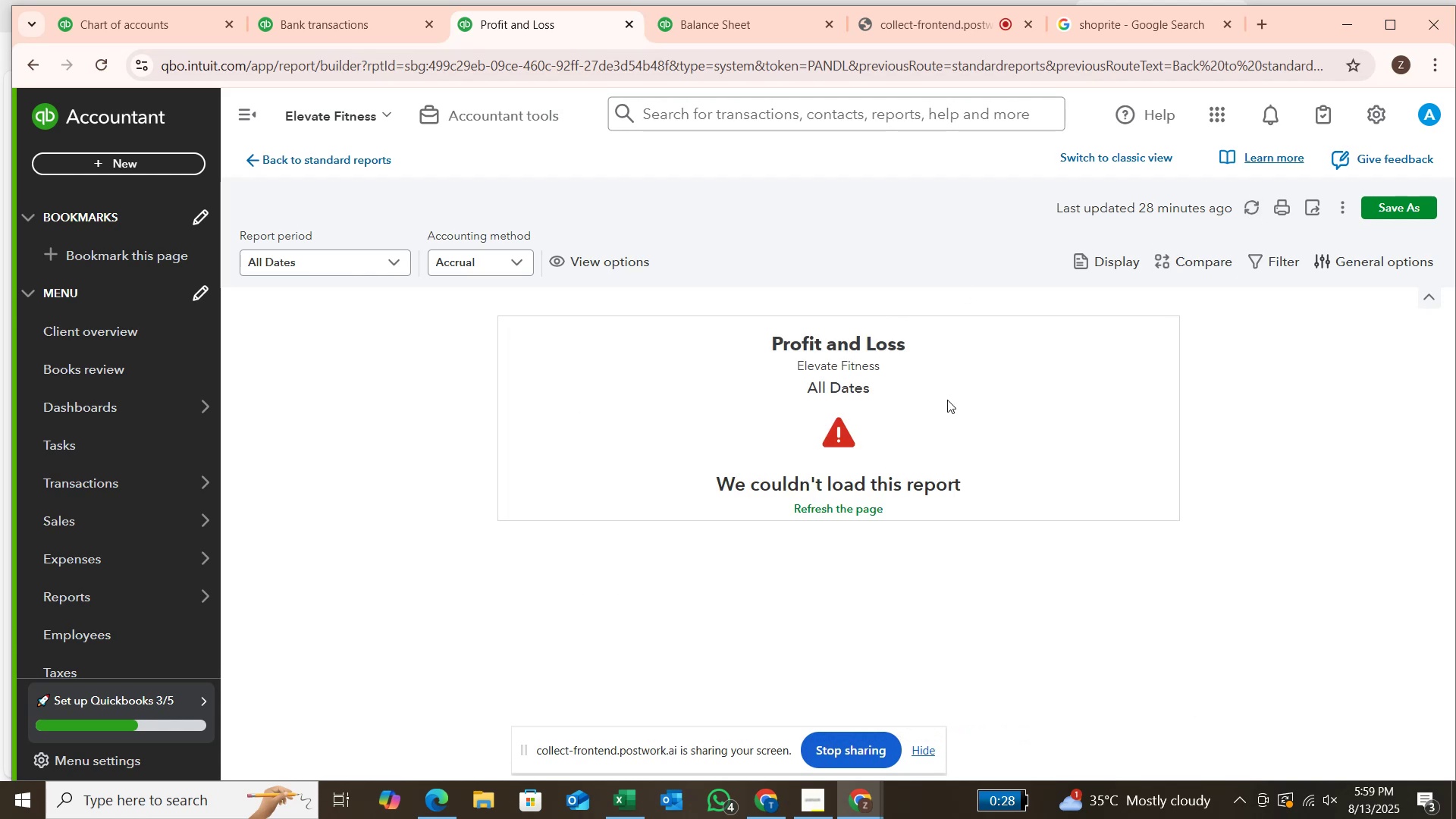 
wait(6.97)
 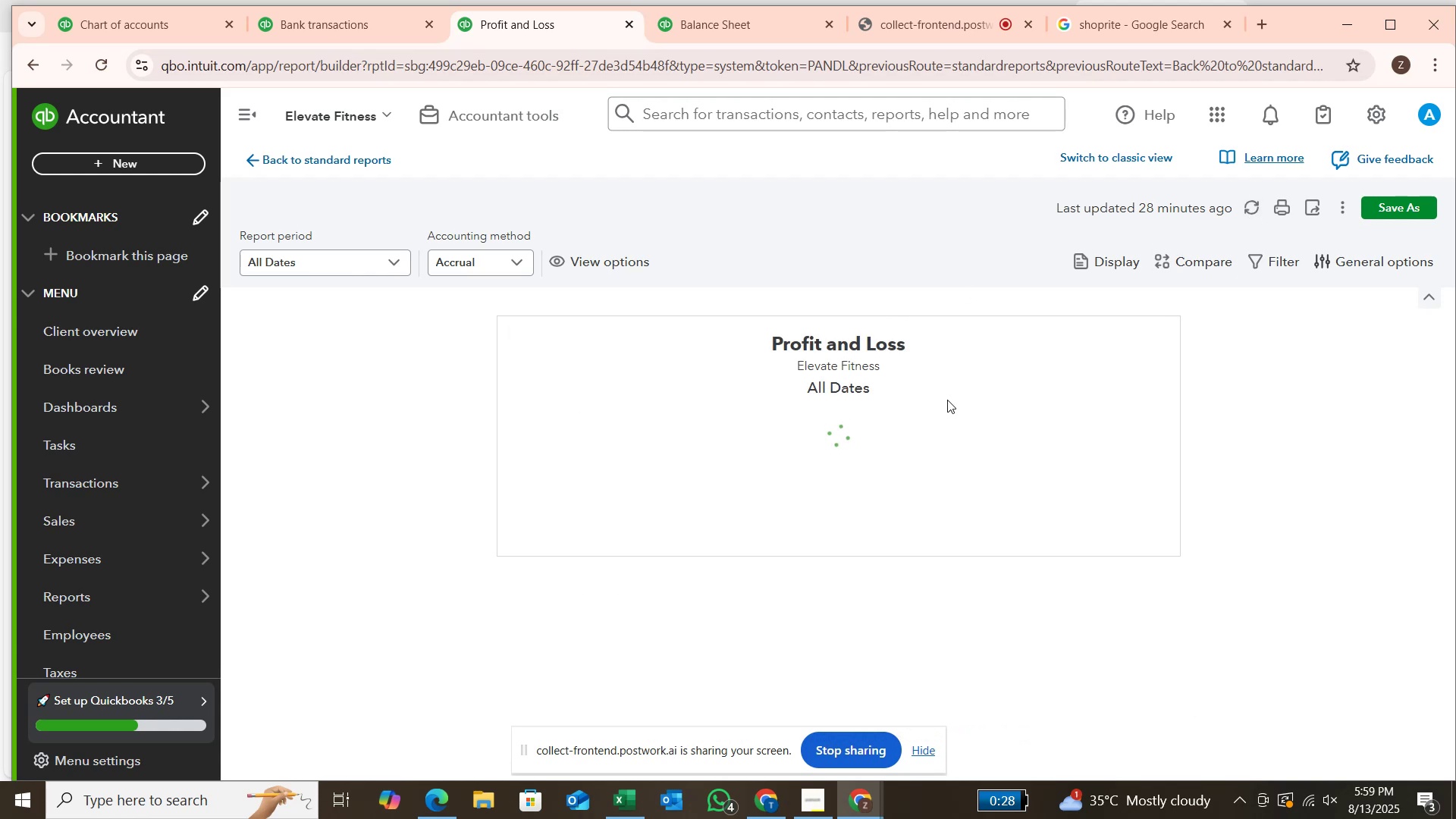 
left_click([1256, 200])
 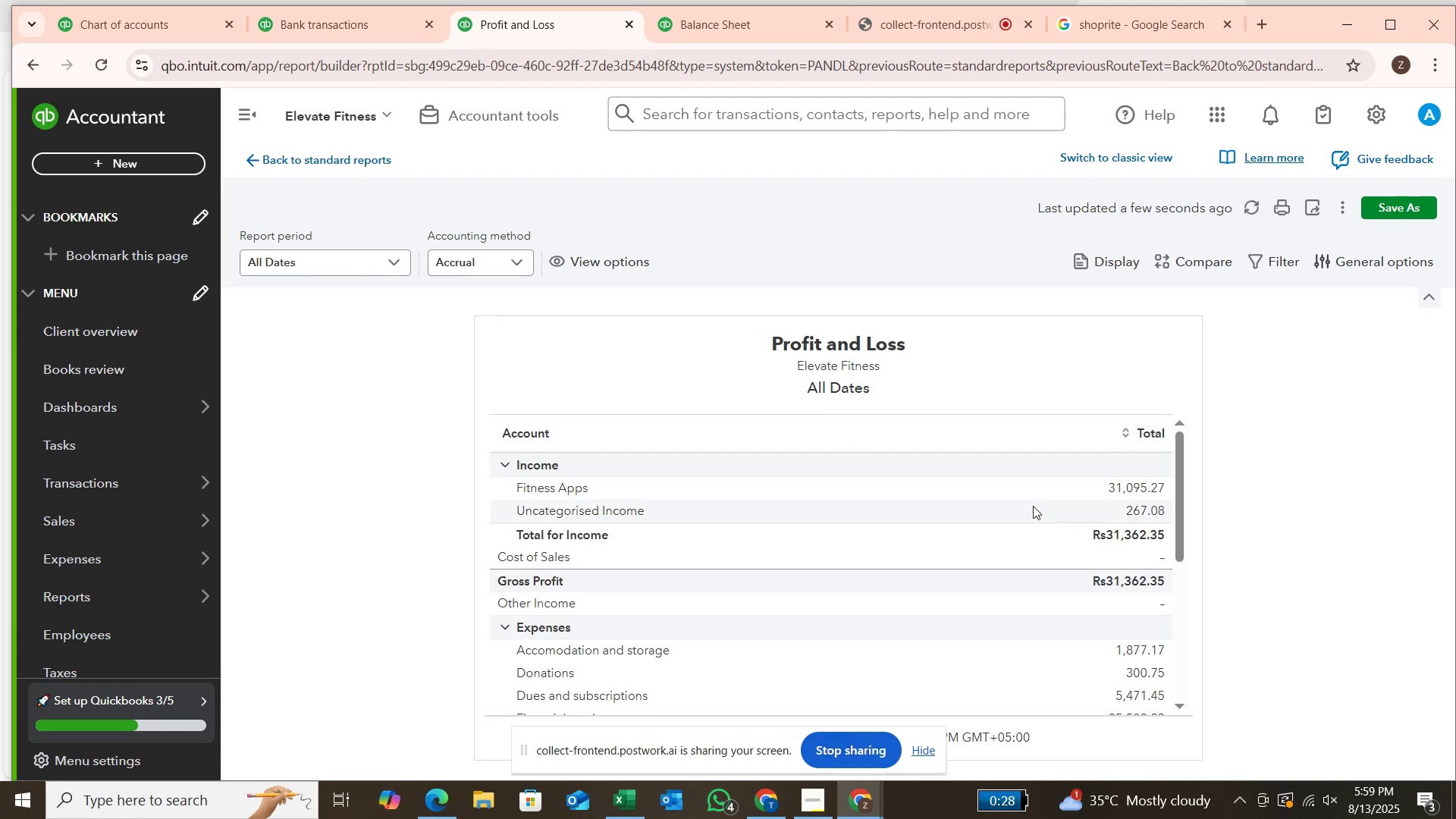 
scroll: coordinate [1033, 506], scroll_direction: down, amount: 2.0
 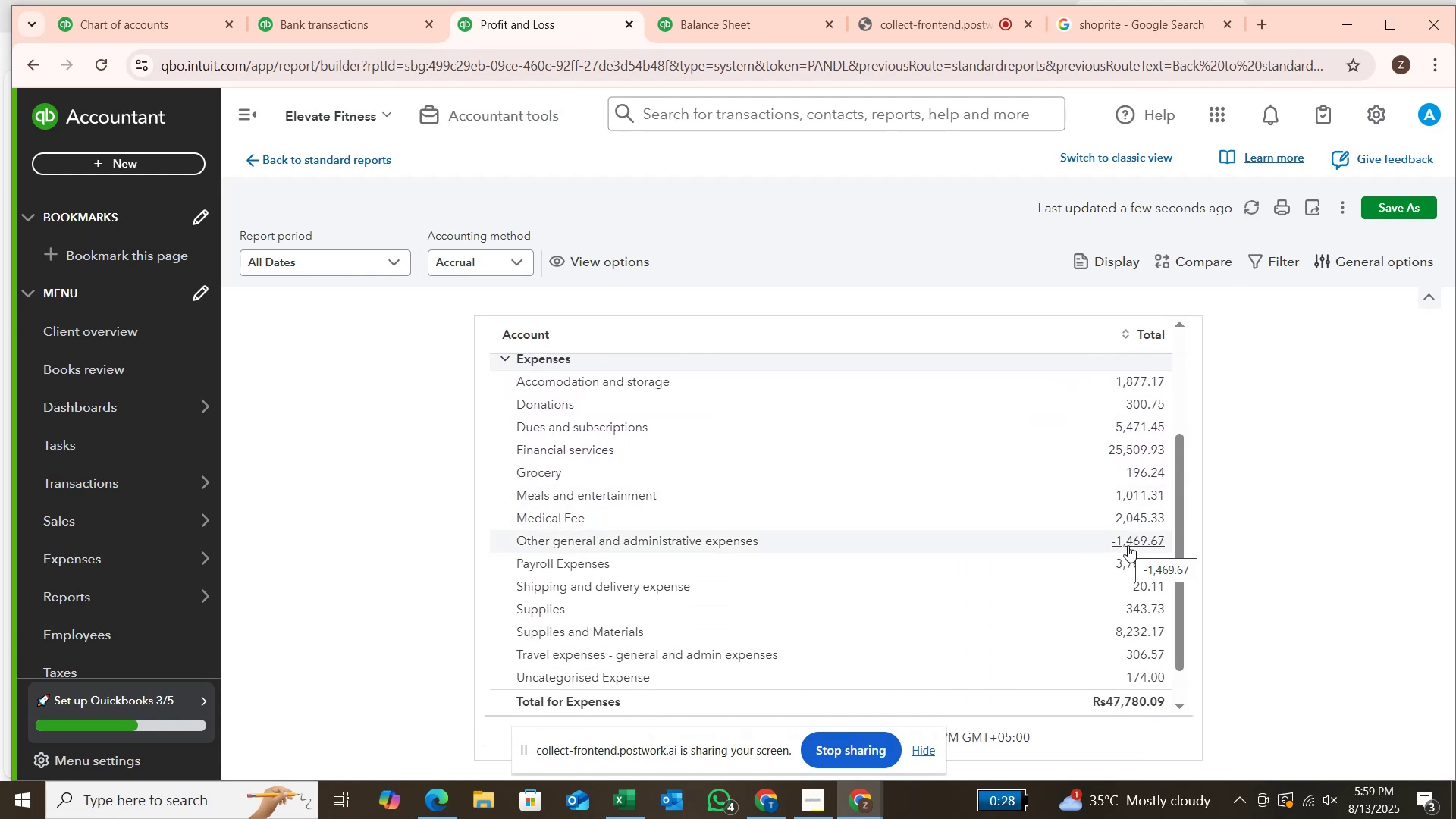 
wait(7.1)
 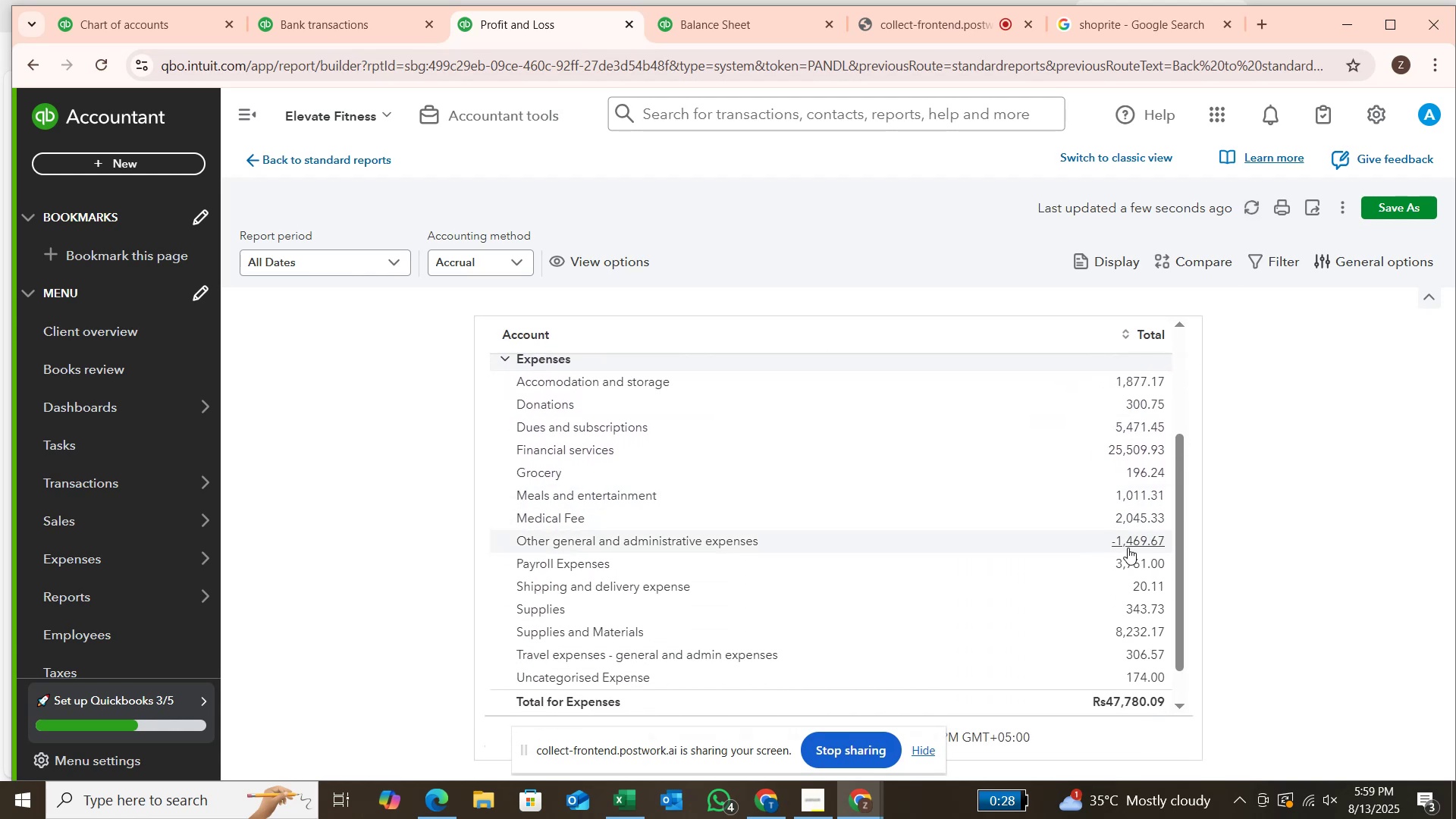 
left_click_drag(start_coordinate=[1181, 504], to_coordinate=[1175, 470])
 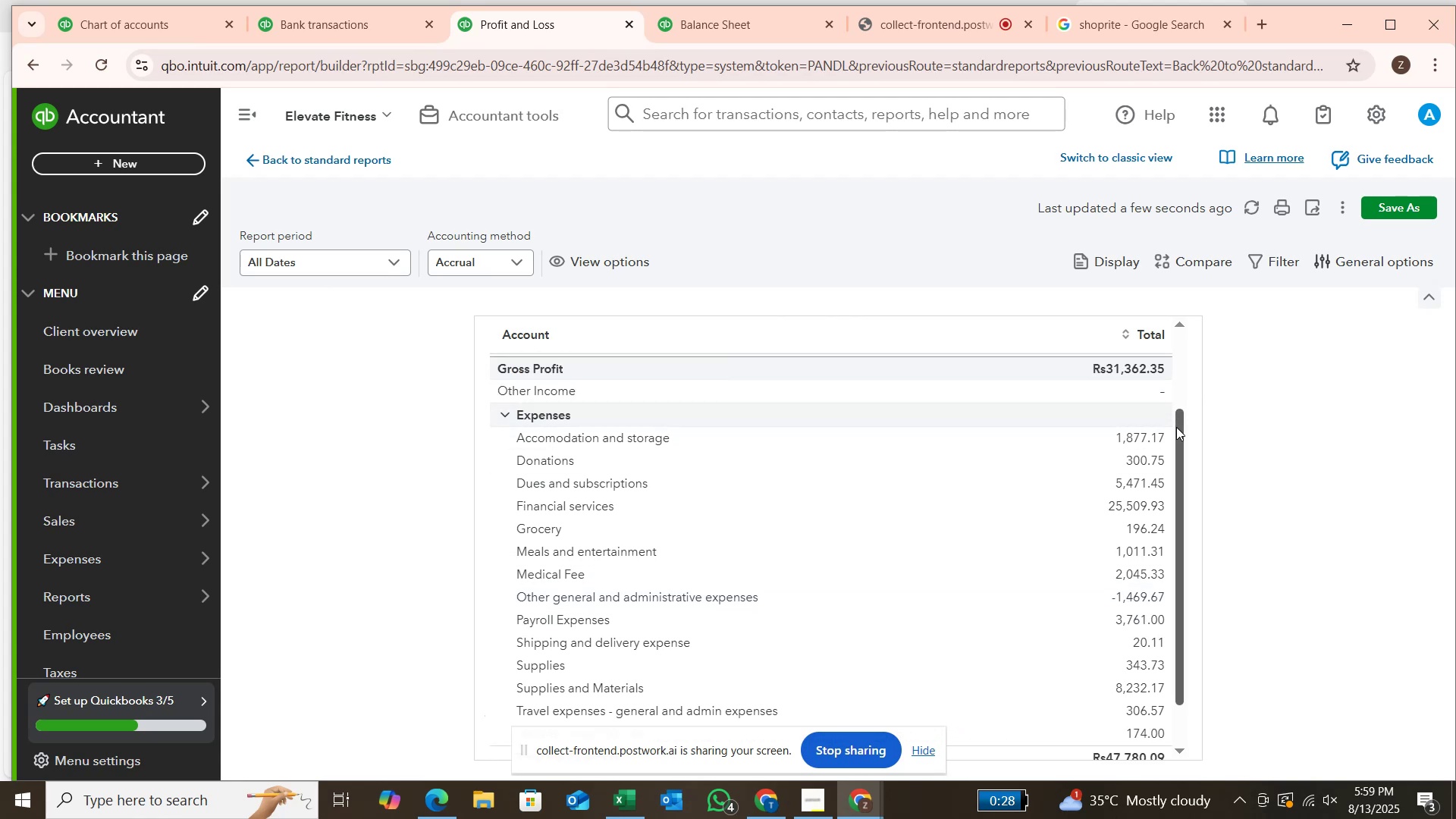 
left_click_drag(start_coordinate=[1177, 429], to_coordinate=[1211, 560])
 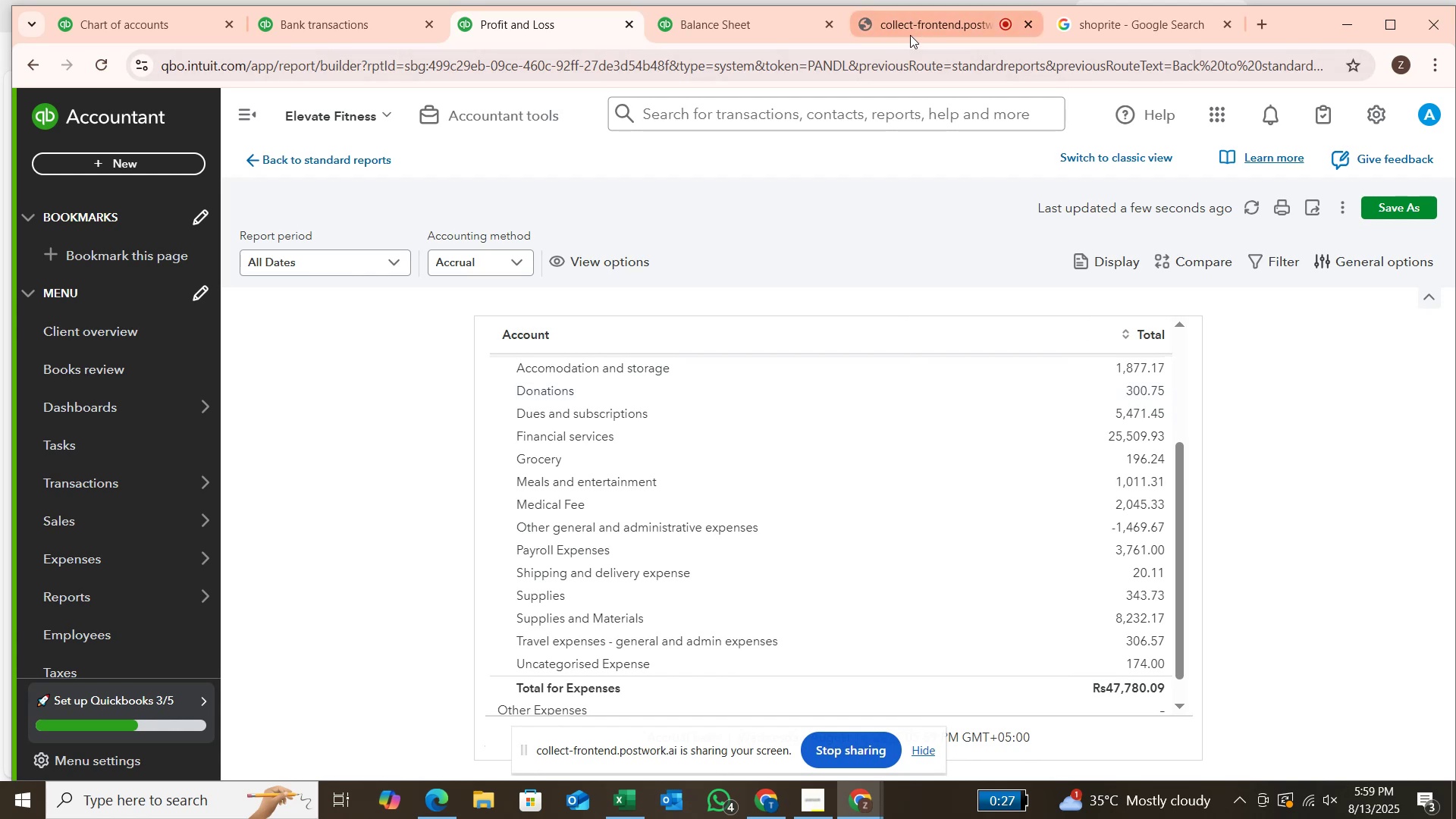 
left_click([910, 35])
 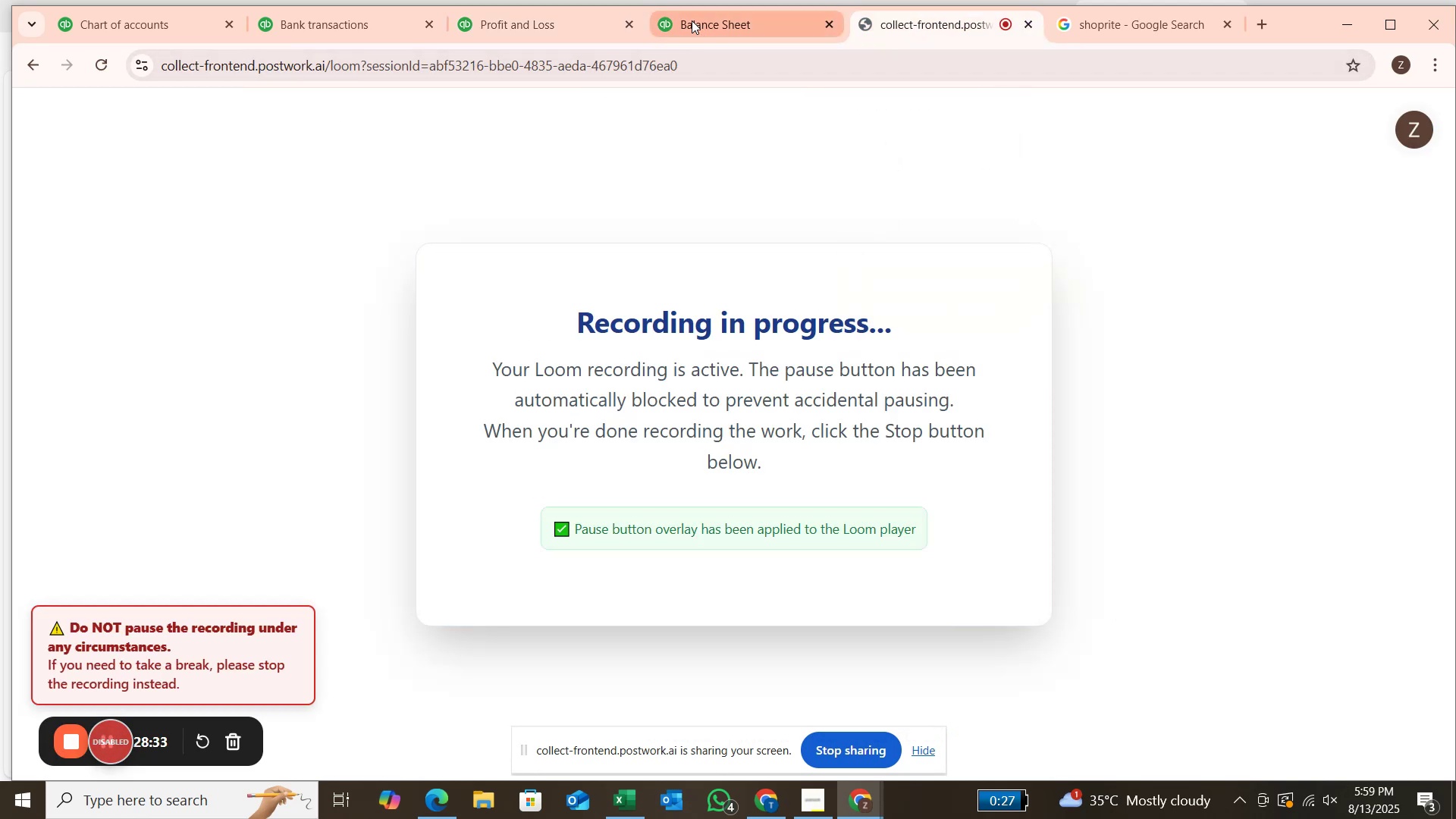 
left_click([688, 20])
 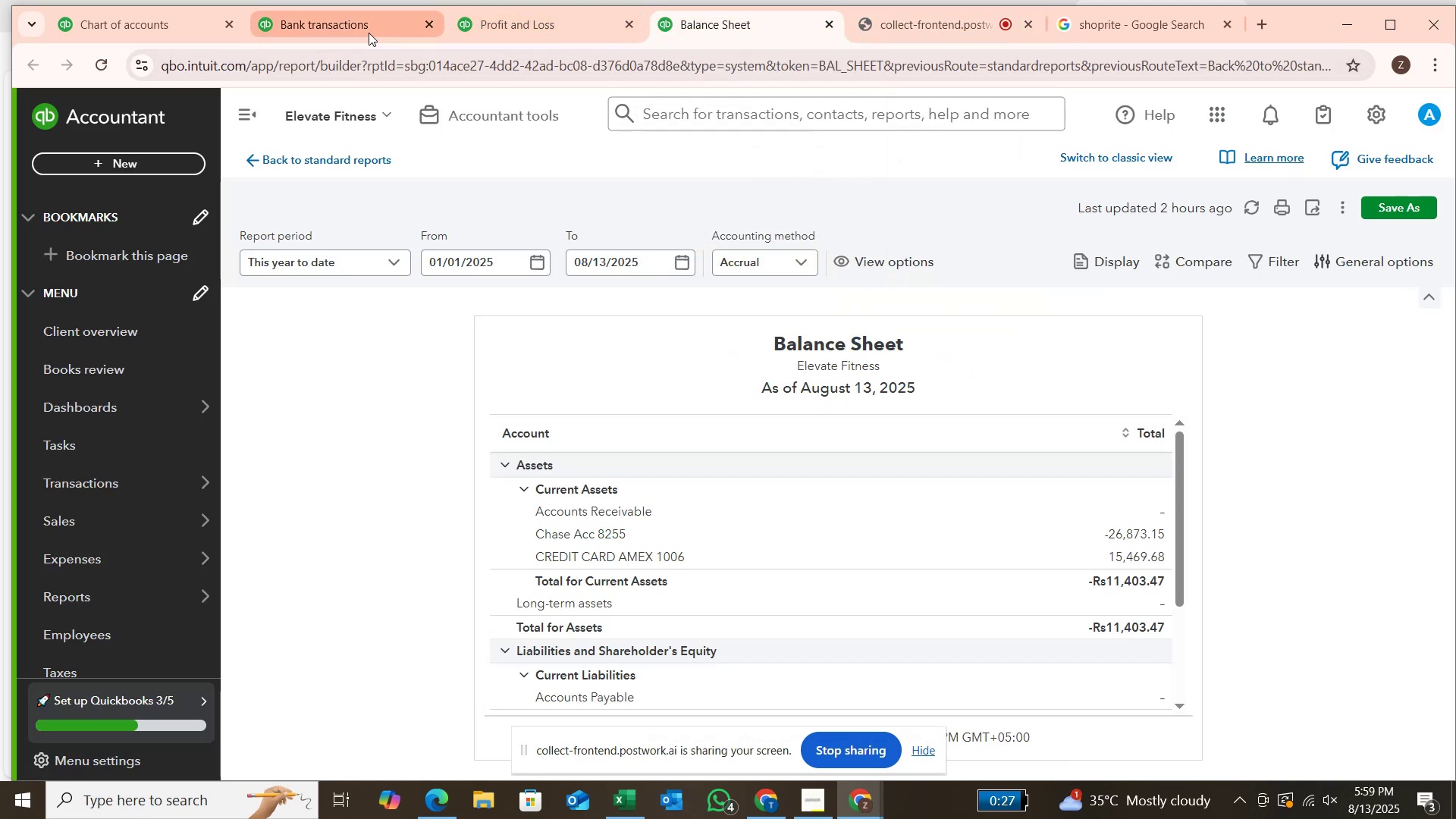 
left_click([369, 33])
 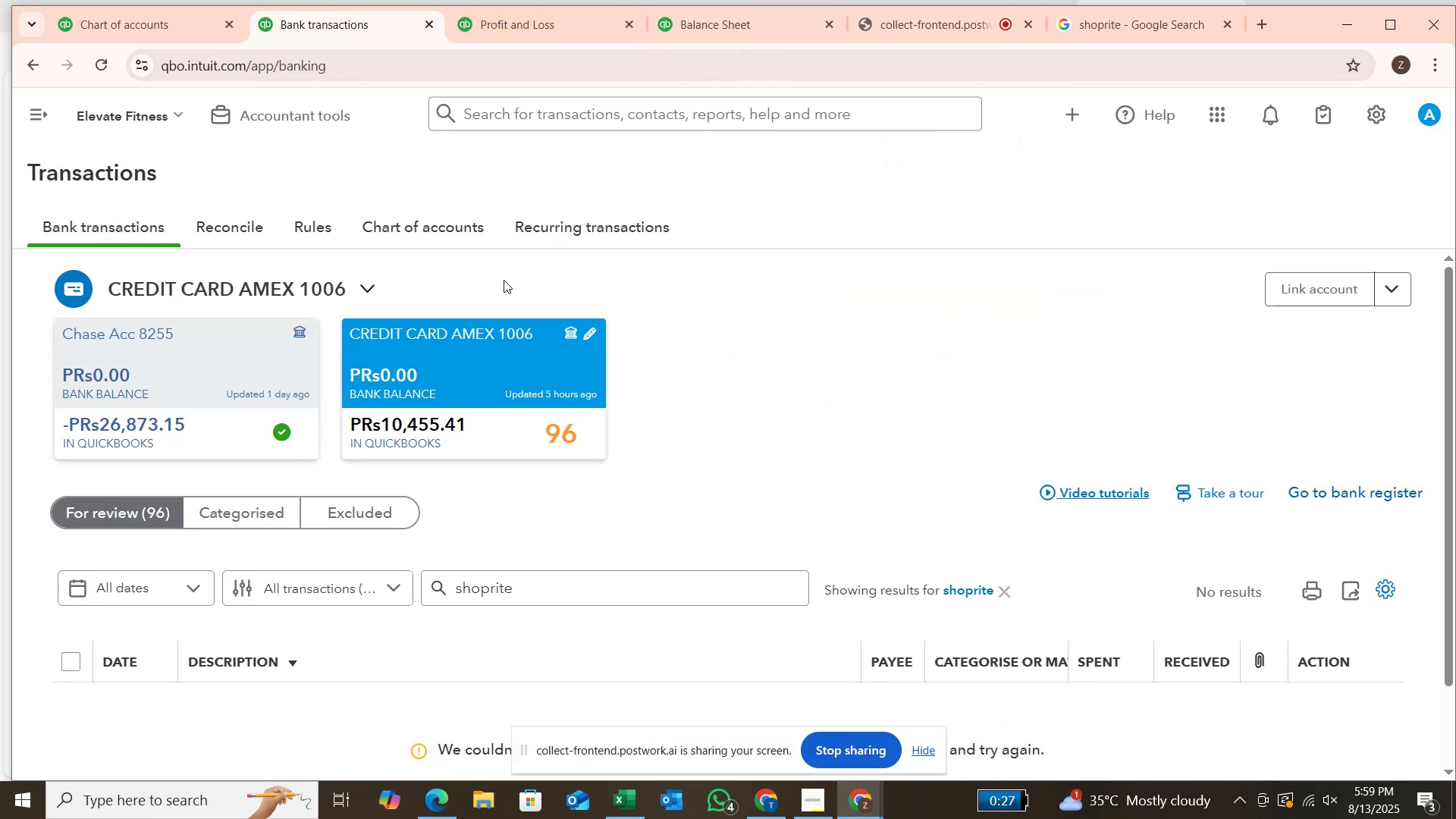 
scroll: coordinate [504, 283], scroll_direction: down, amount: 1.0
 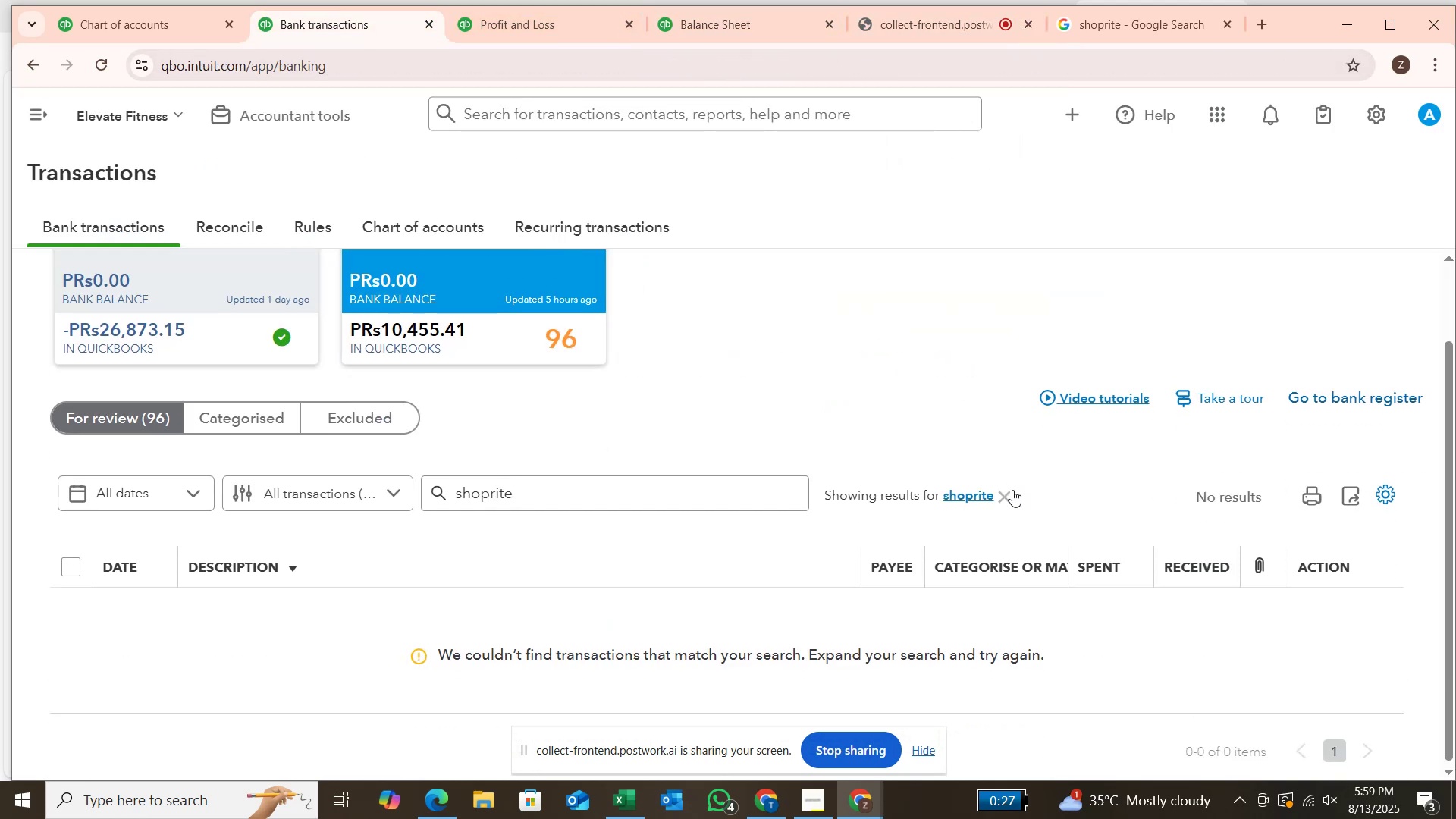 
left_click([1014, 492])
 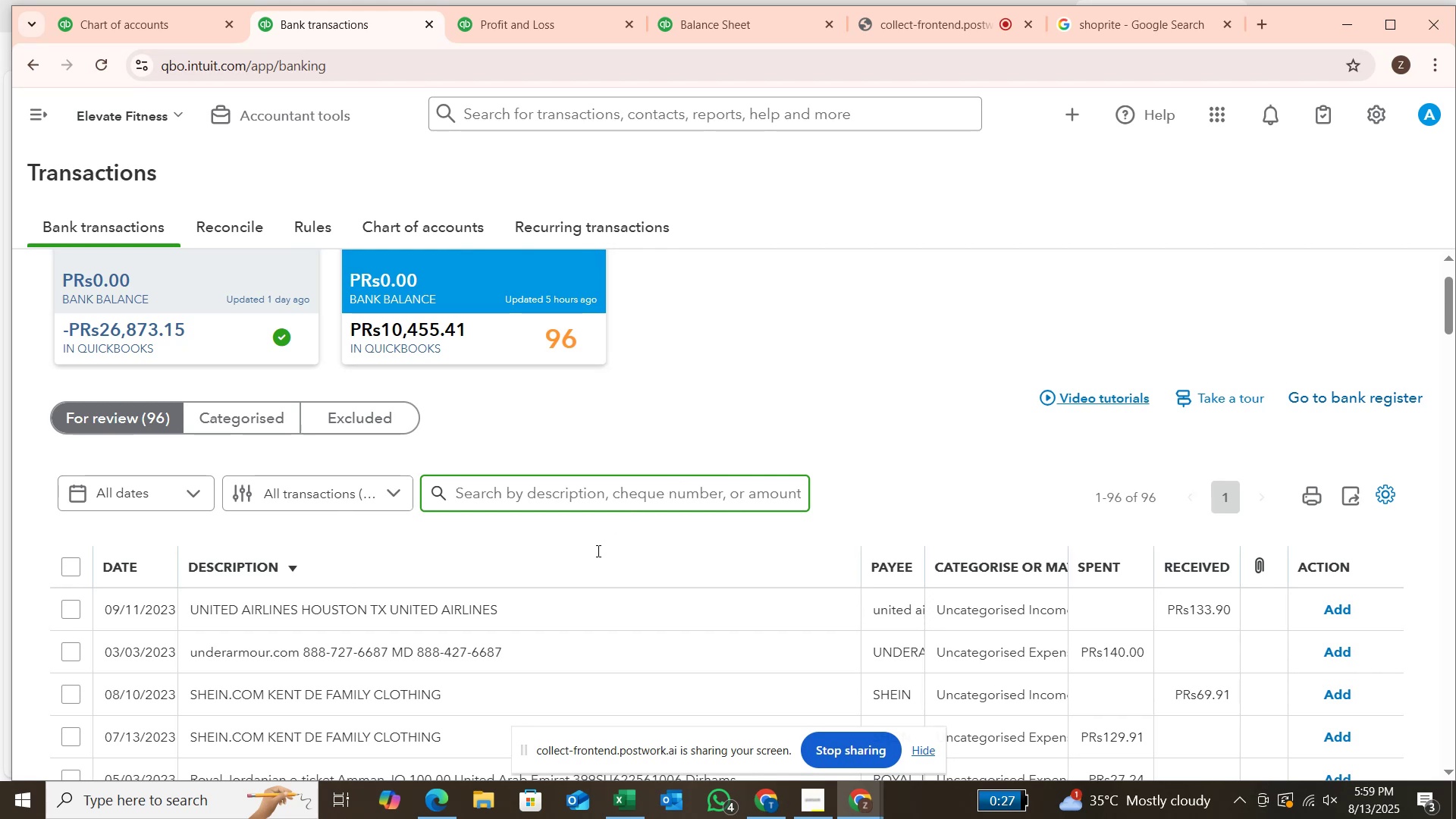 
scroll: coordinate [532, 569], scroll_direction: down, amount: 2.0
 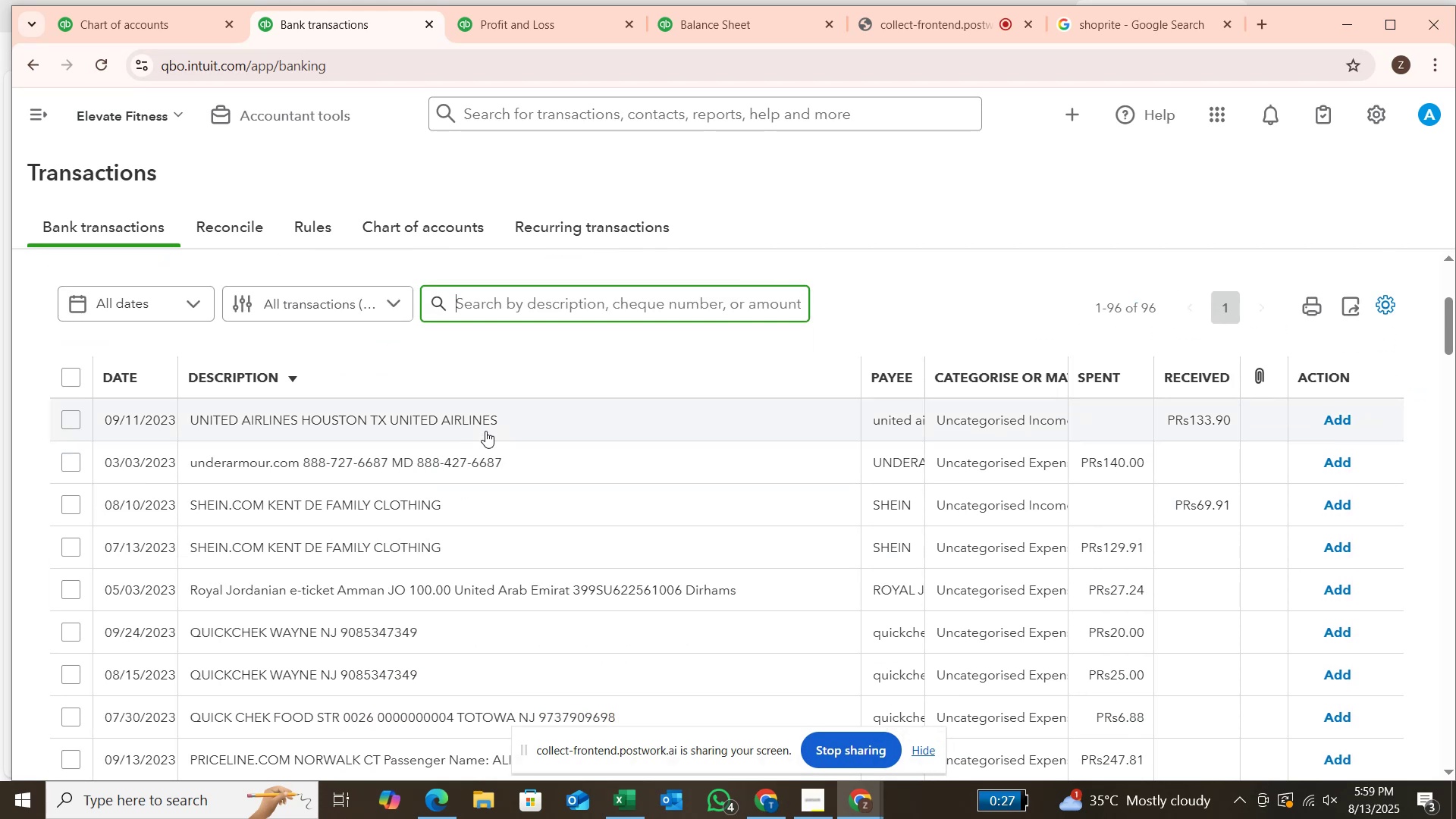 
left_click([623, 299])
 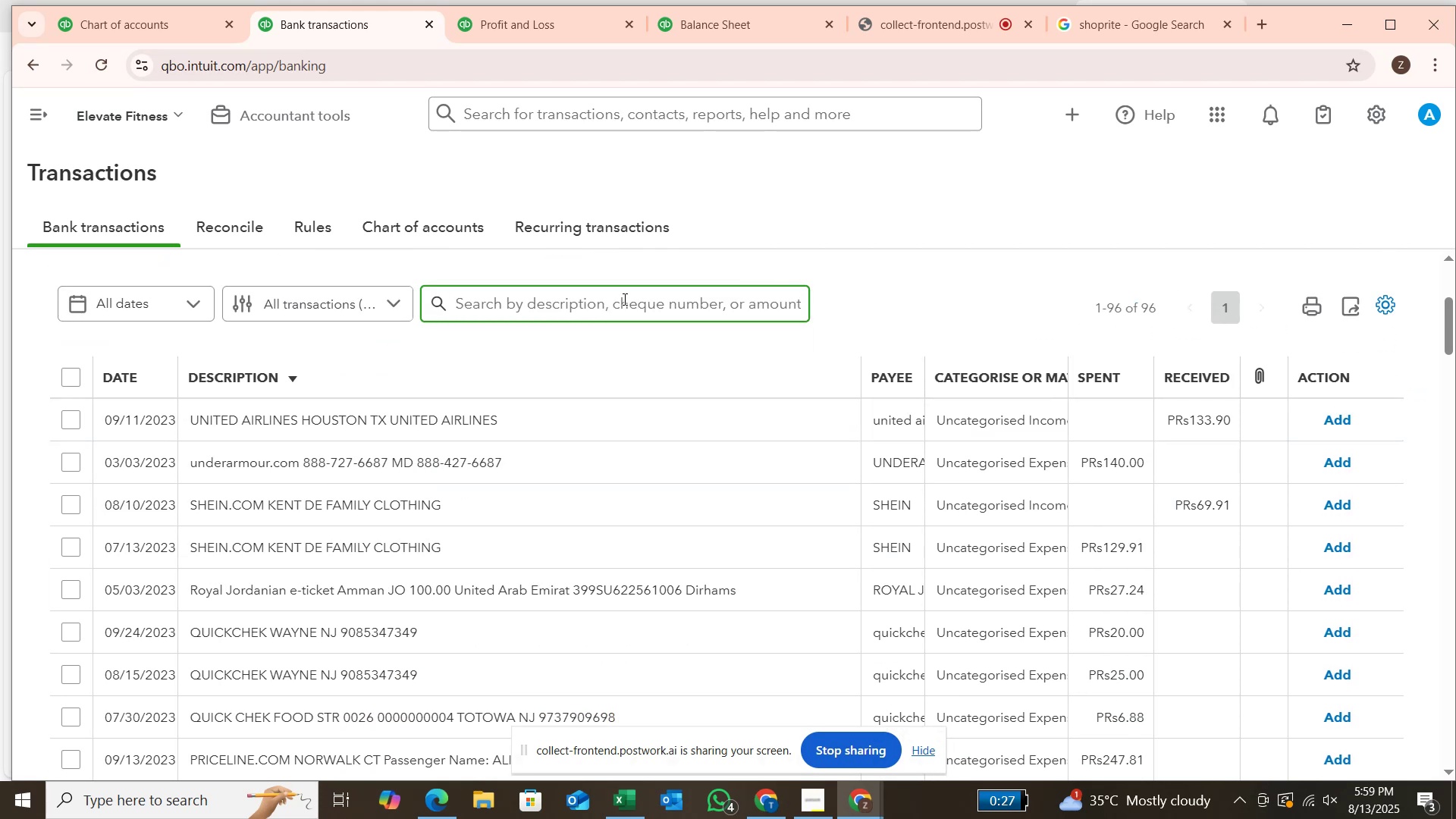 
type(shein)
 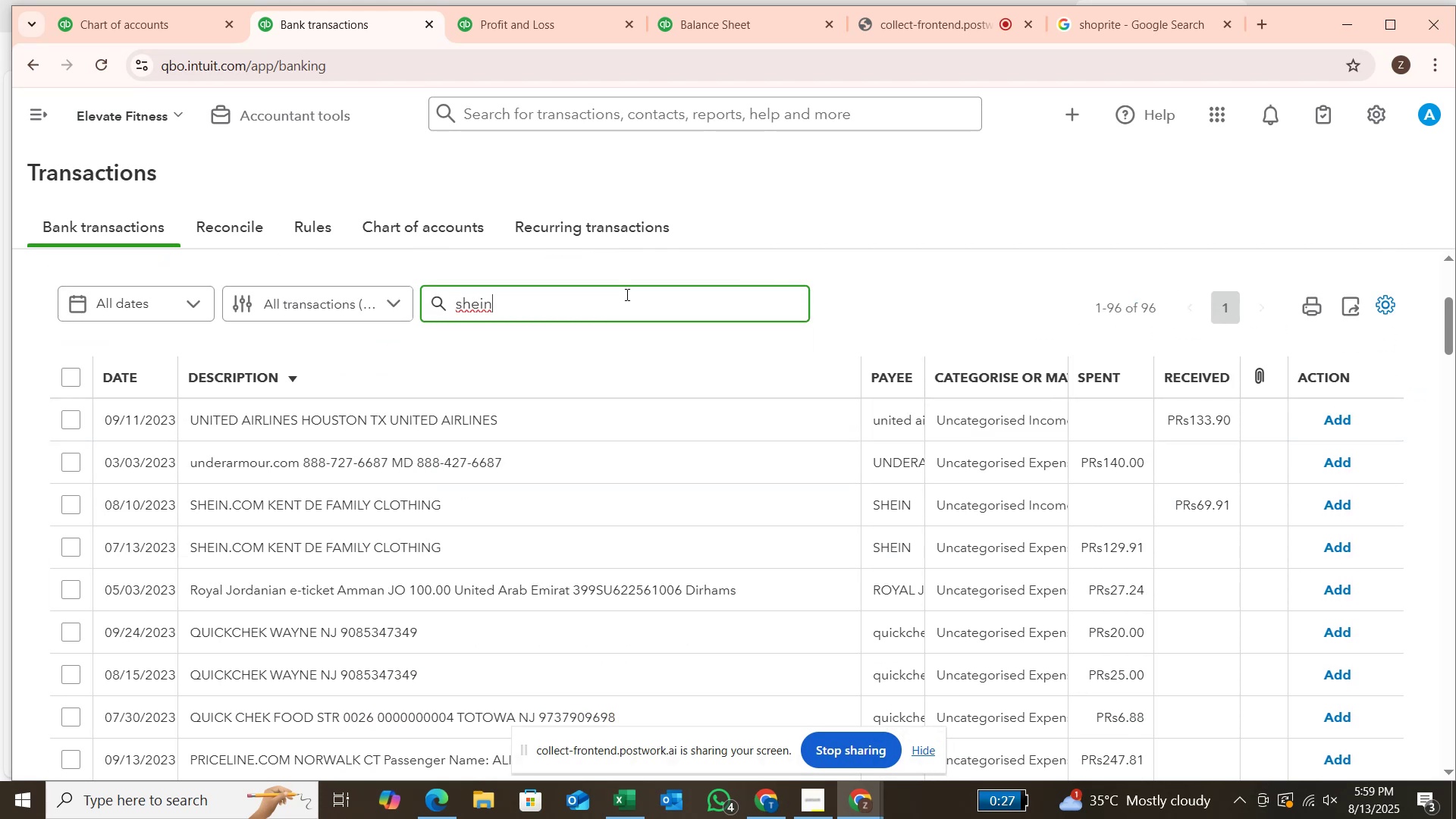 
key(Enter)
 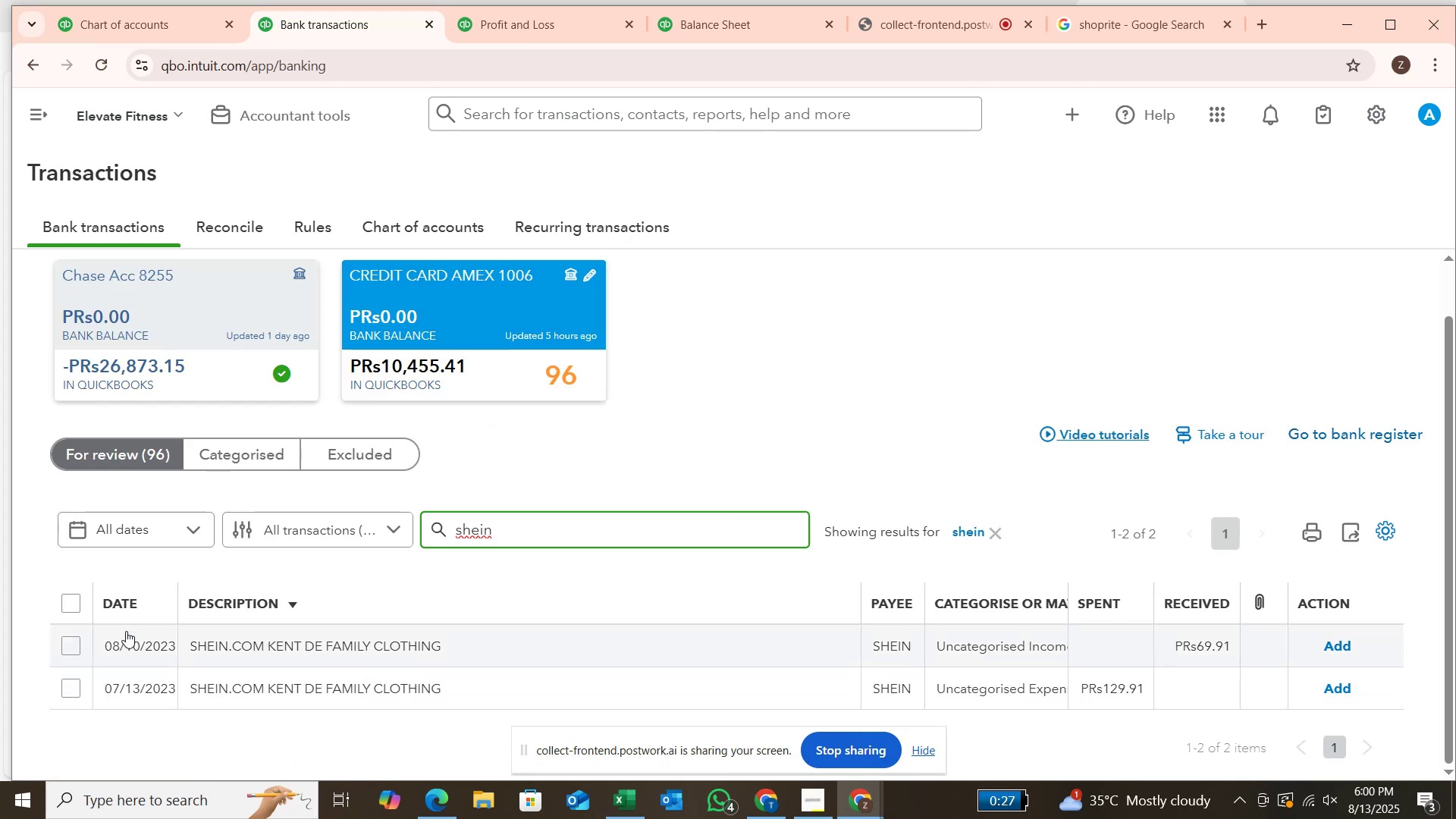 
wait(7.33)
 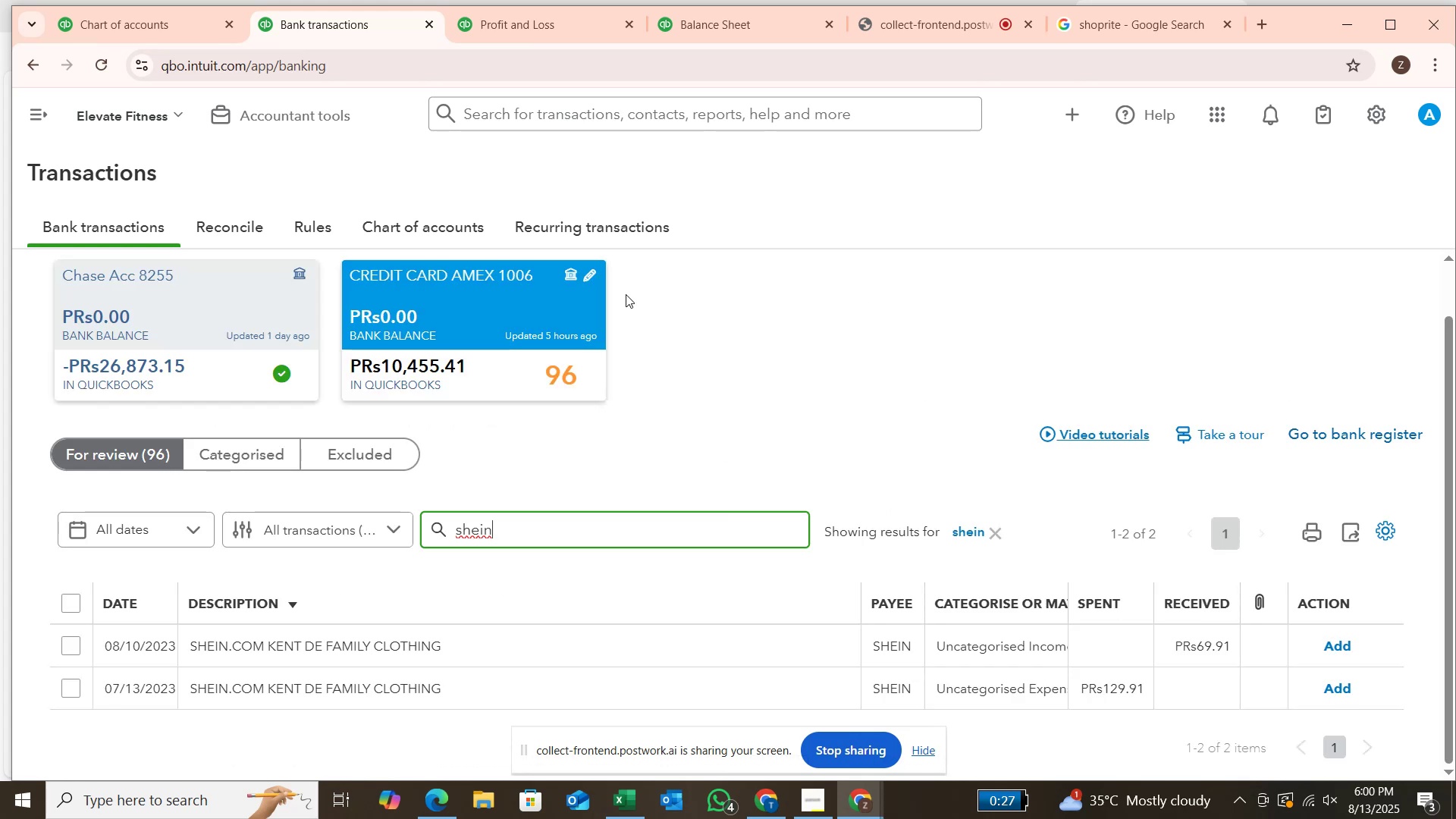 
left_click([77, 648])
 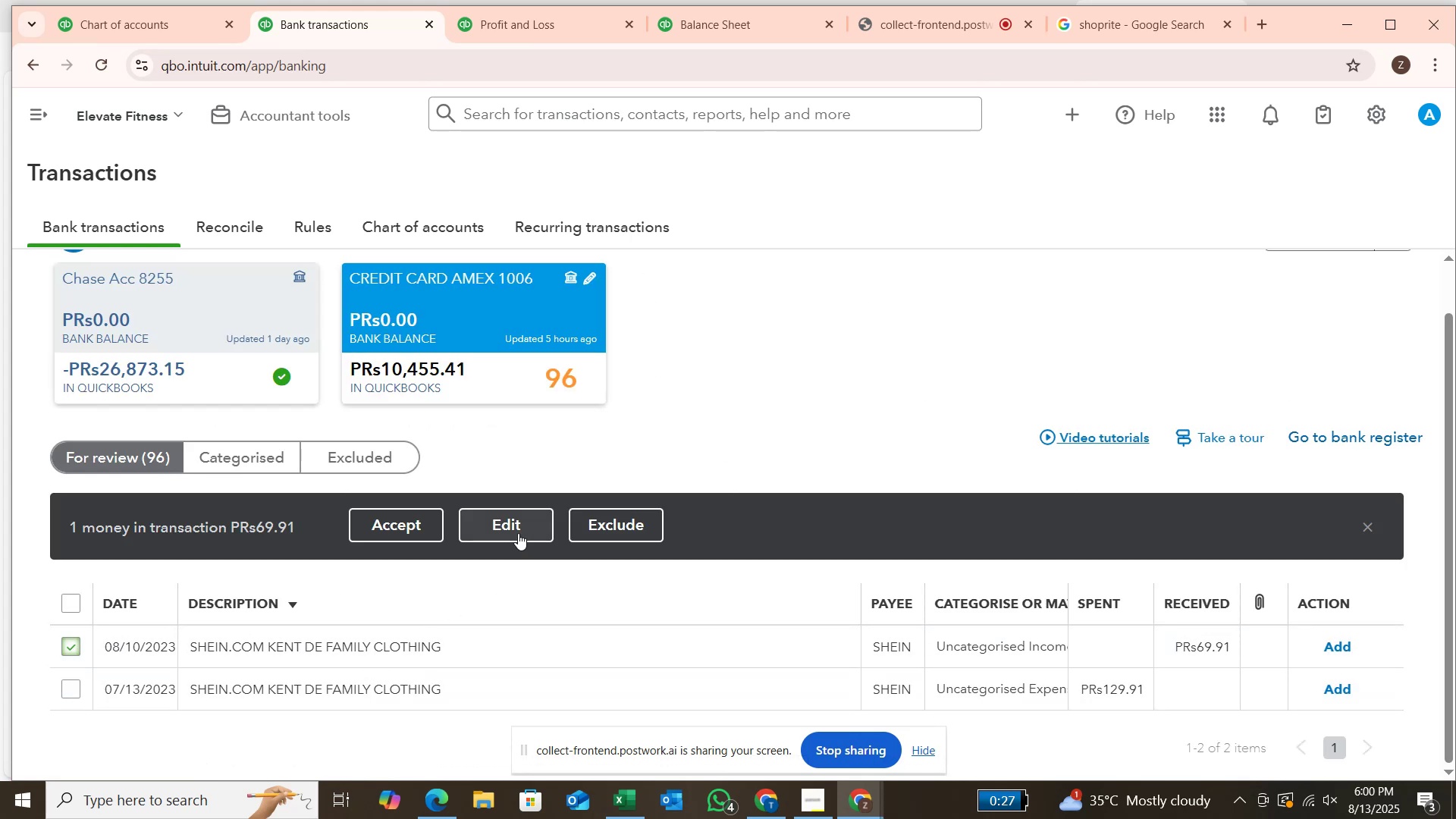 
left_click([518, 531])
 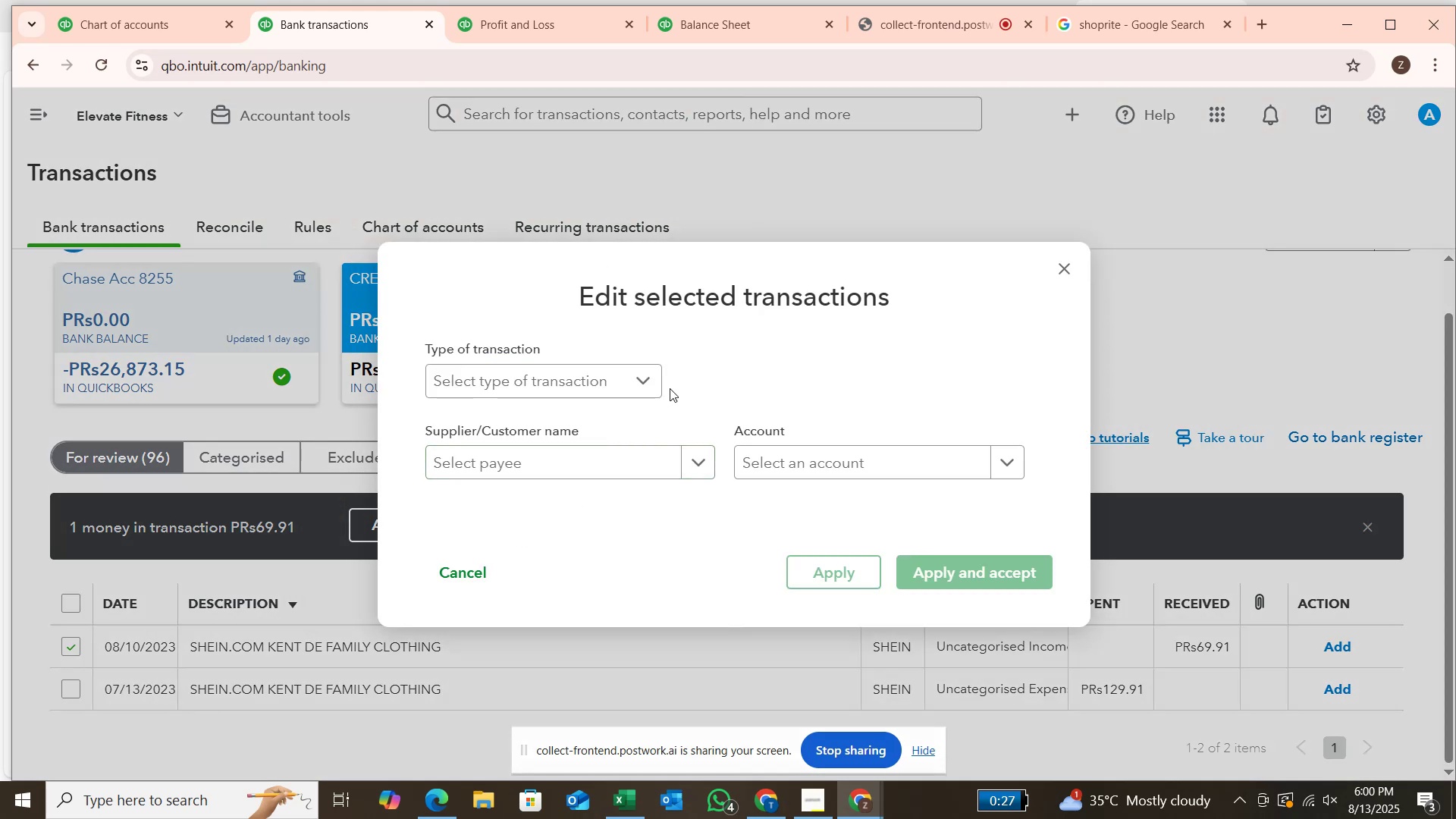 
left_click([648, 384])
 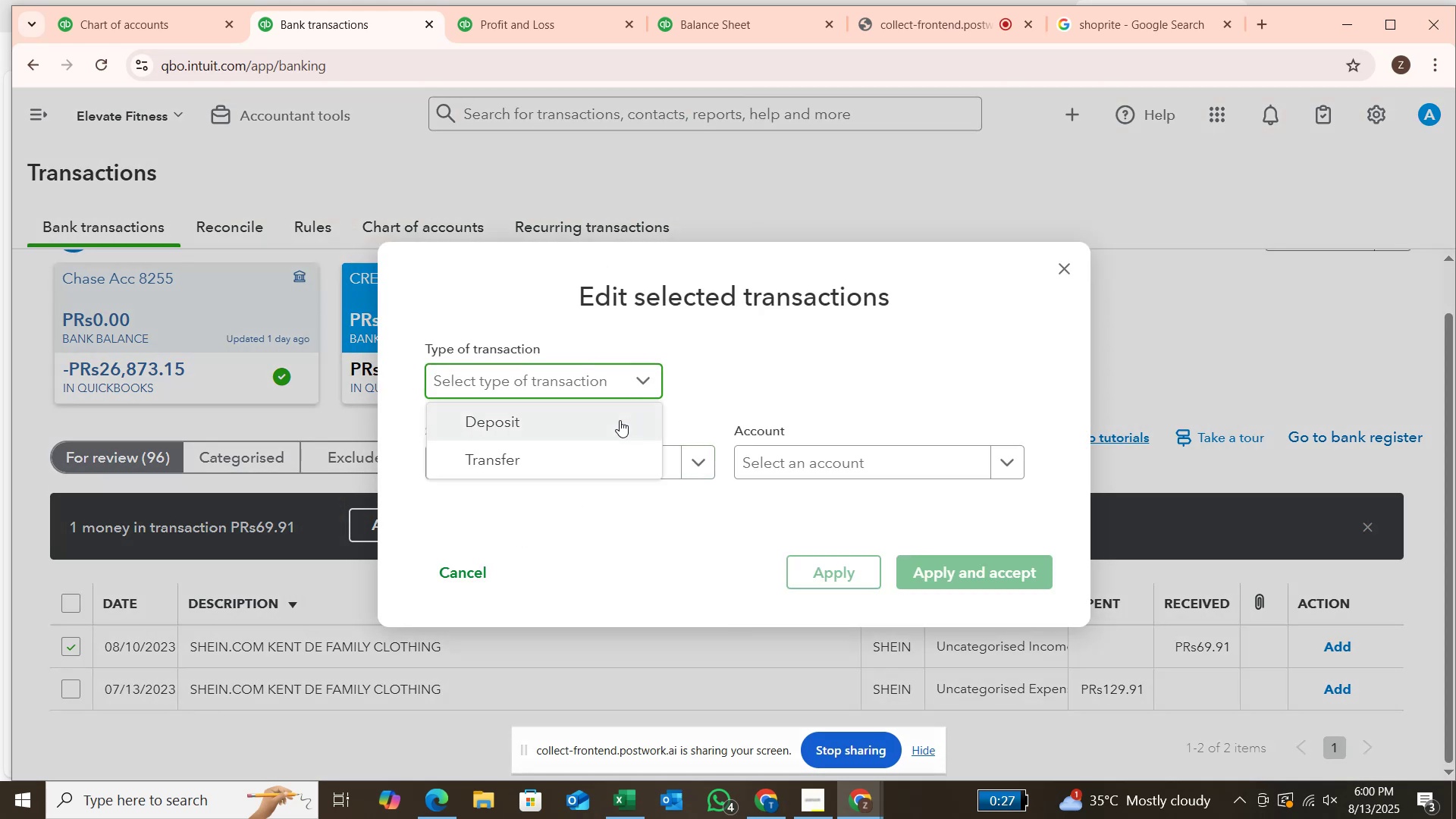 
left_click([620, 420])
 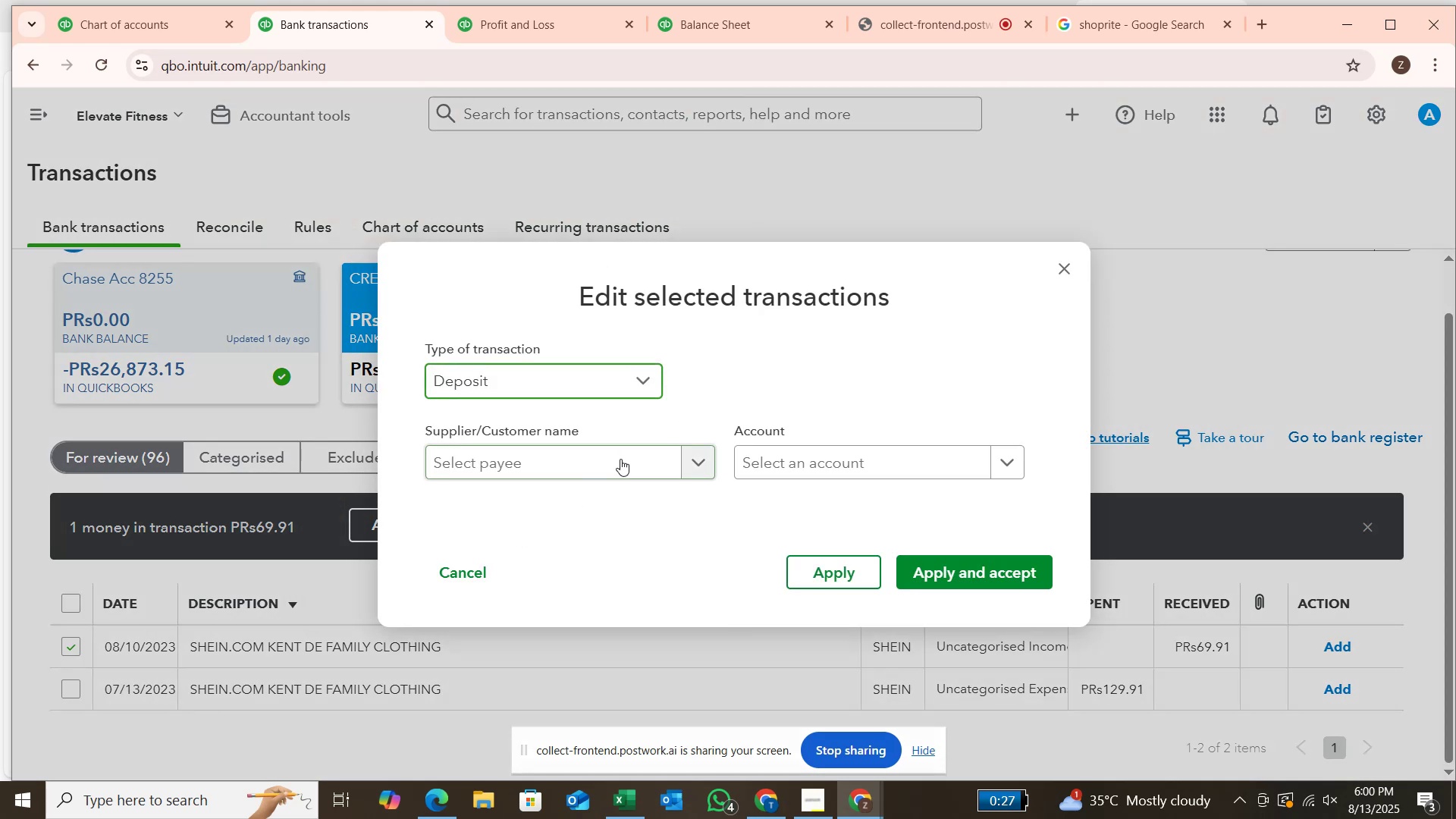 
left_click([620, 459])
 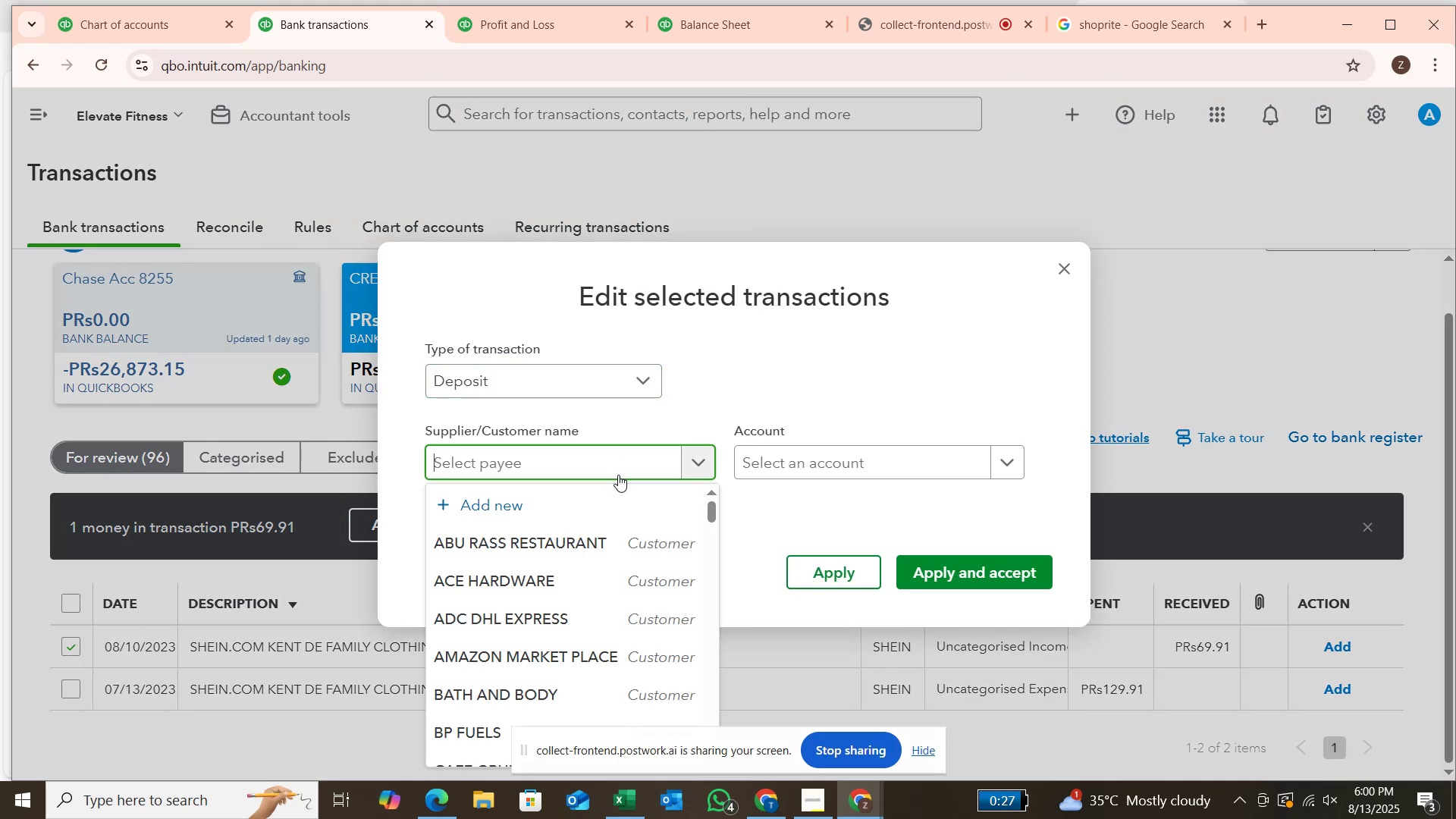 
type(sh)
 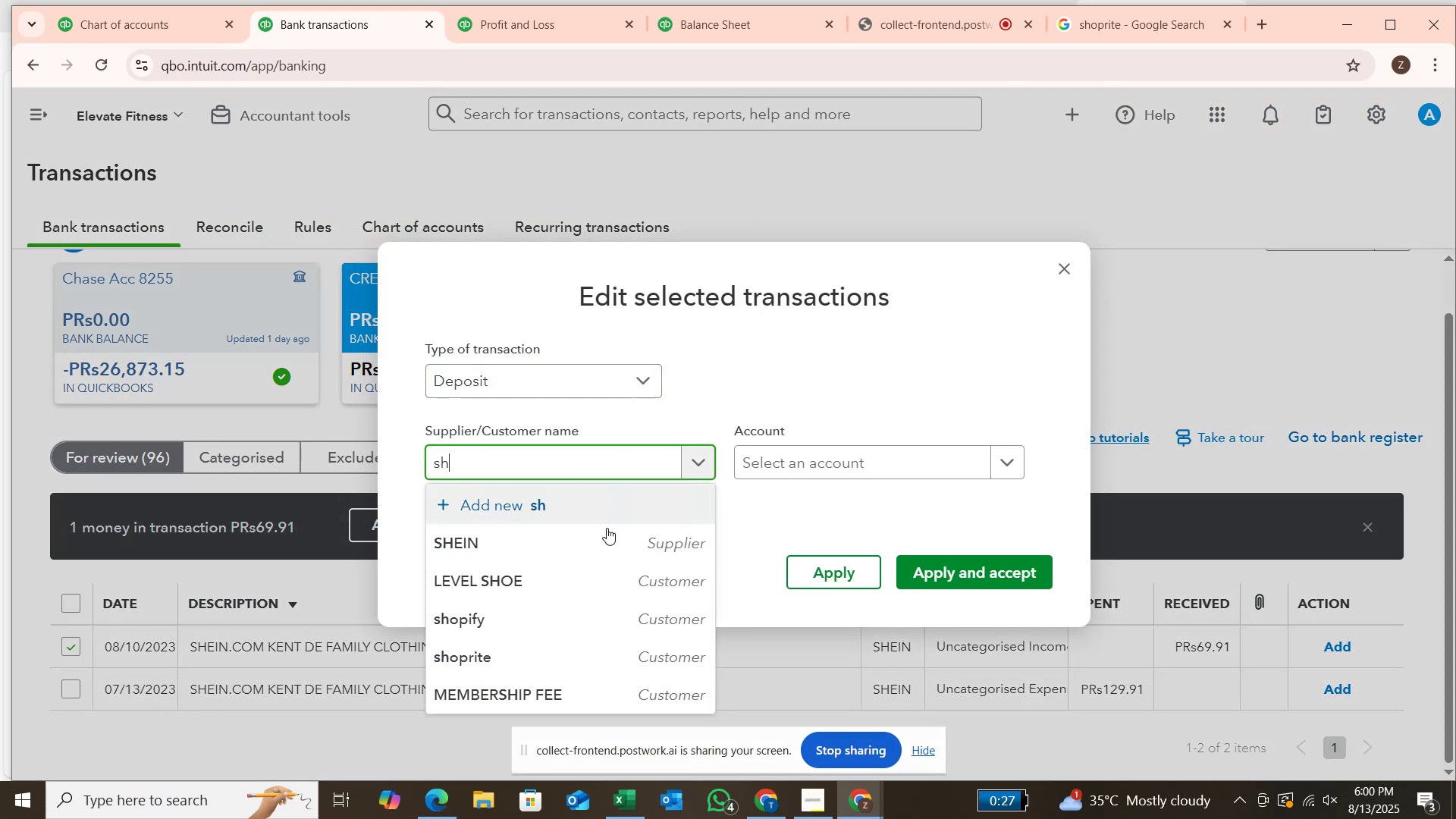 
left_click([606, 530])
 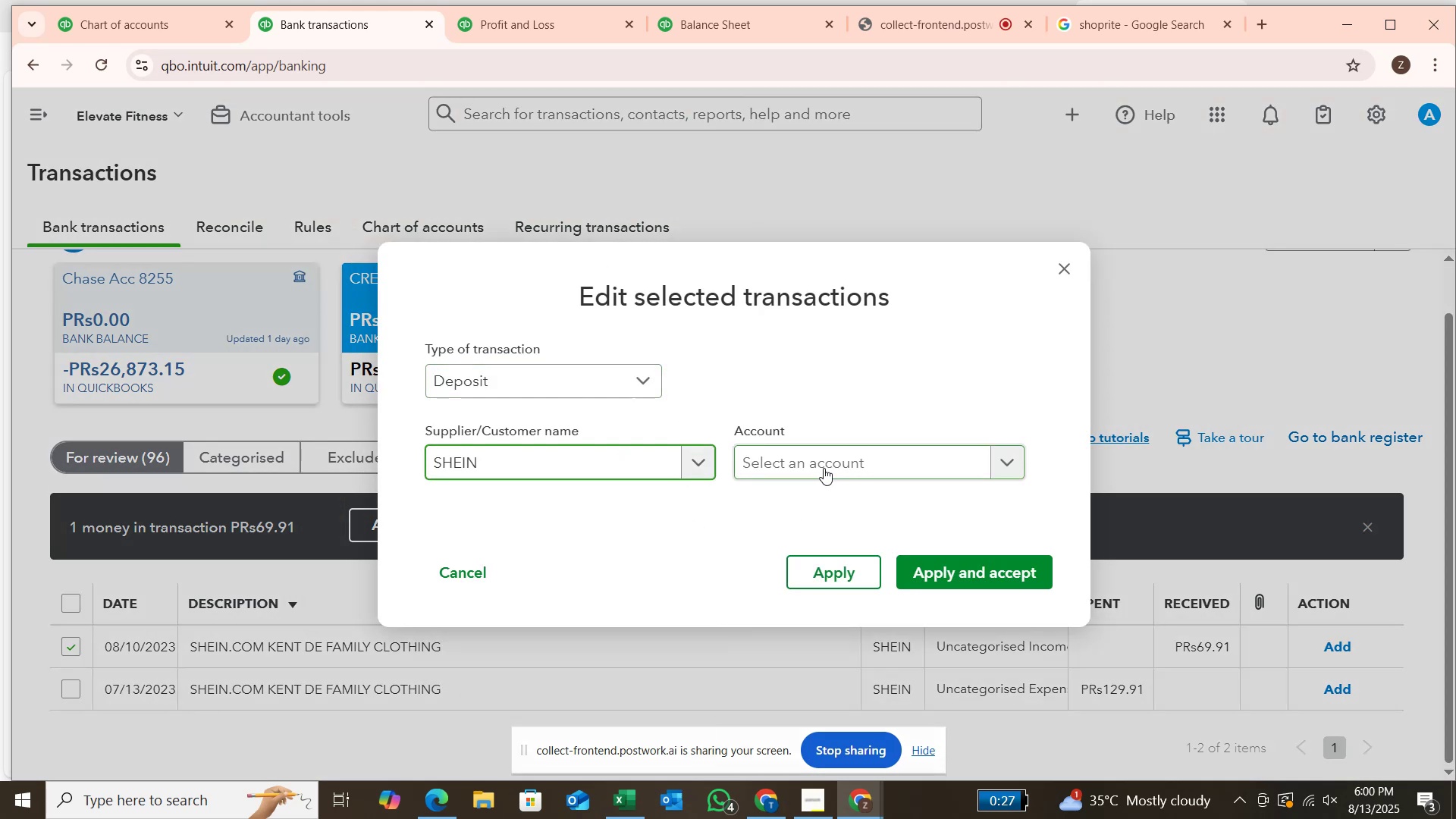 
left_click([829, 458])
 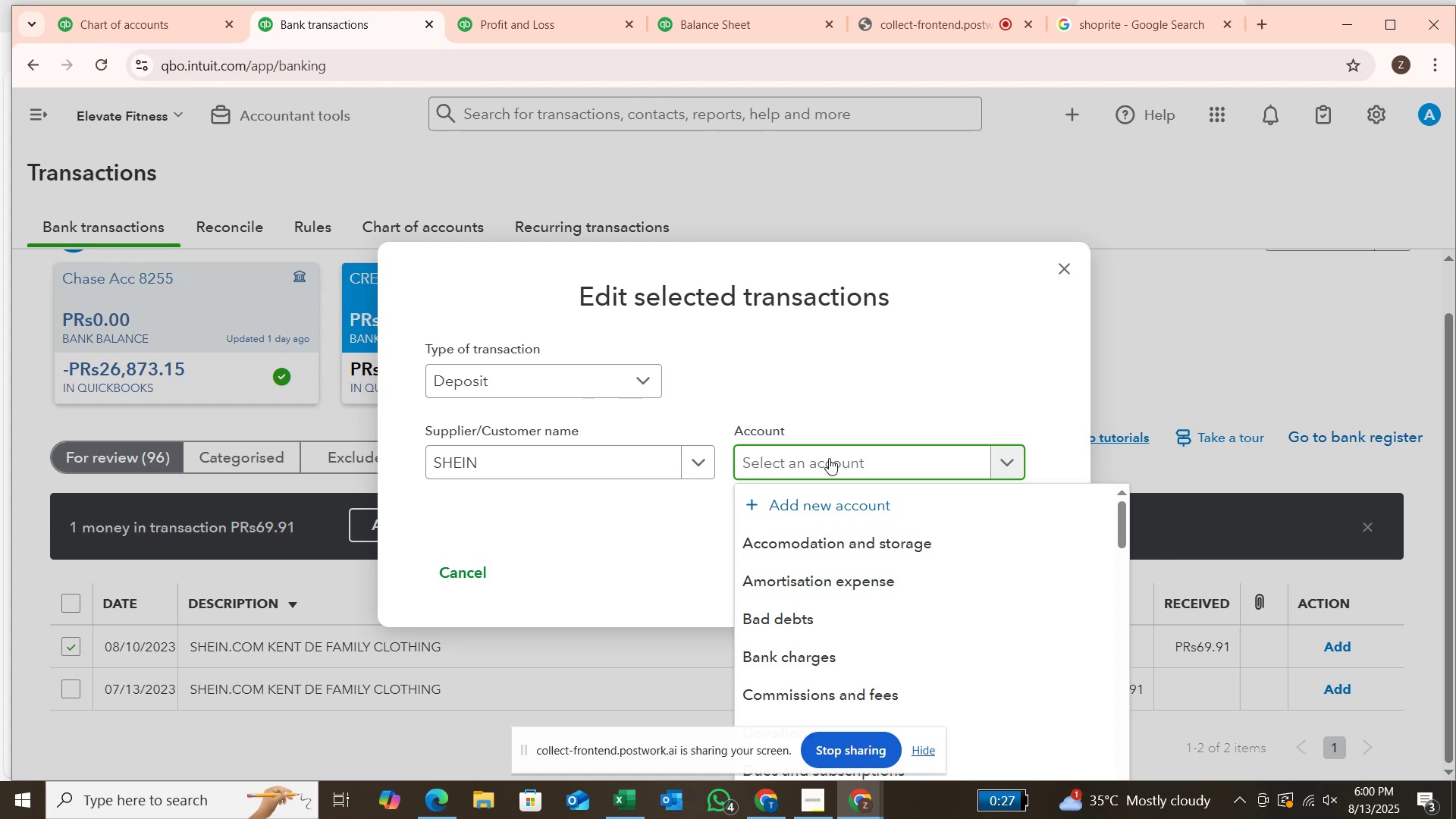 
type(sup)
 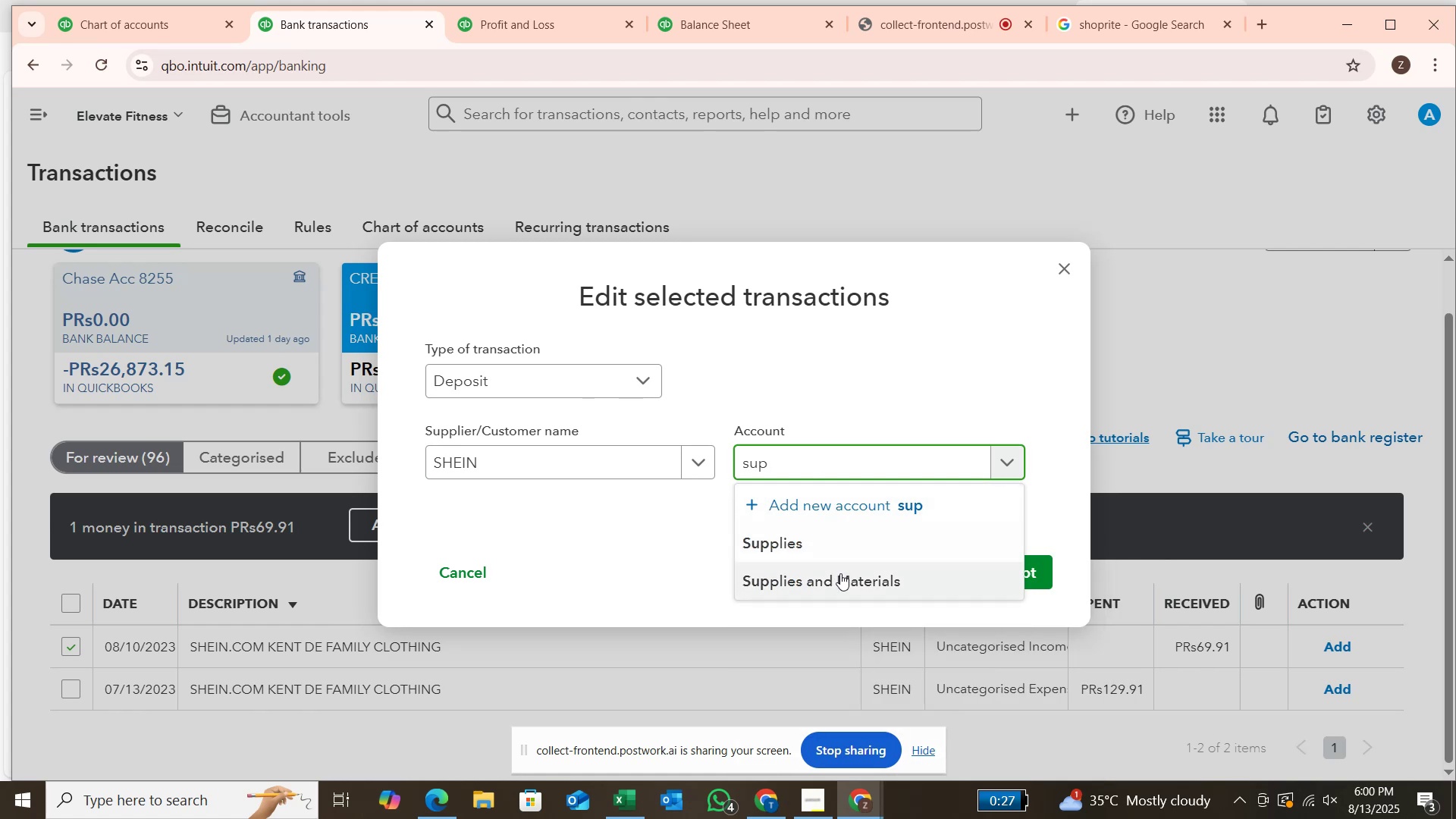 
left_click([839, 578])
 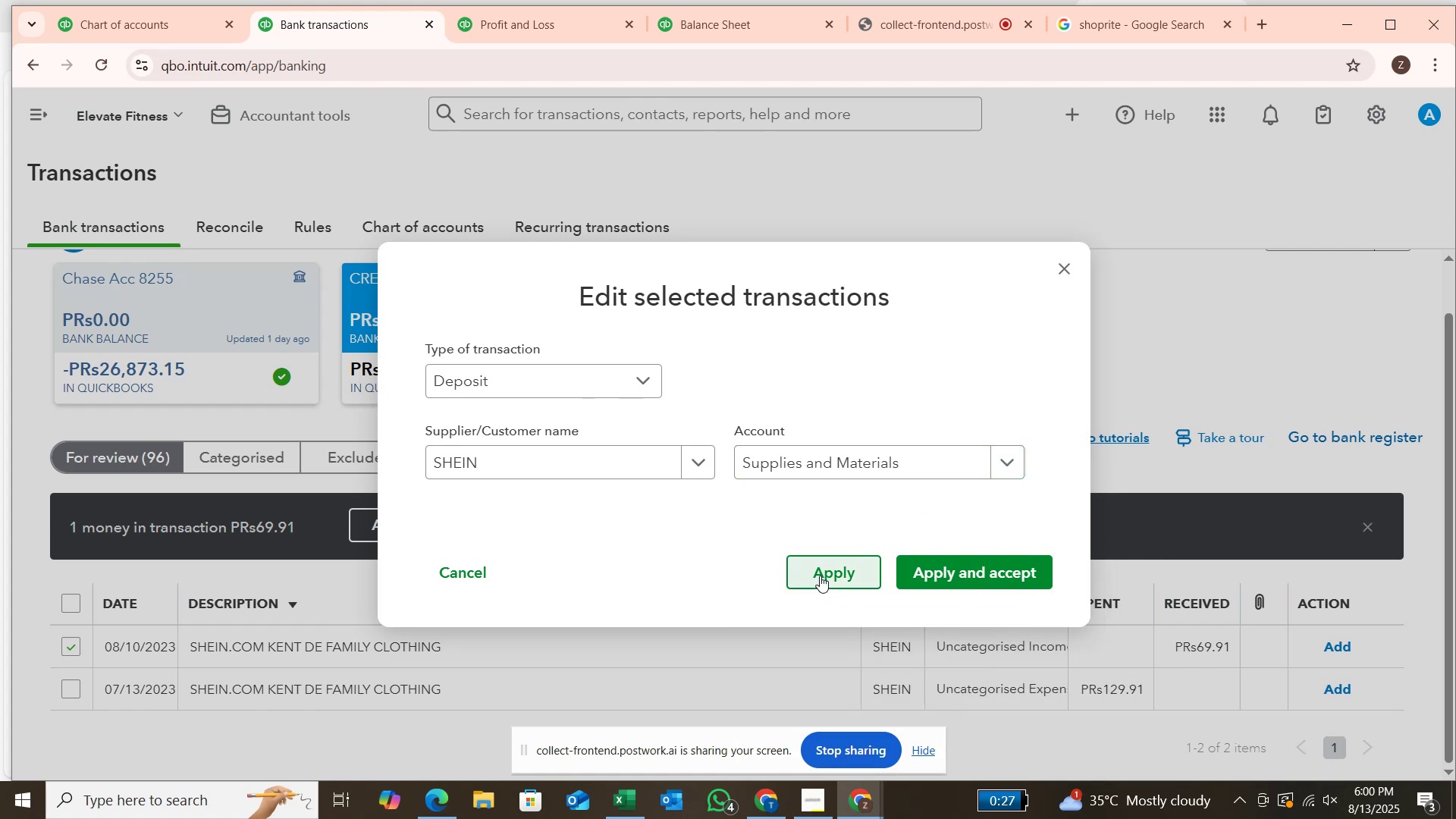 
left_click([821, 575])
 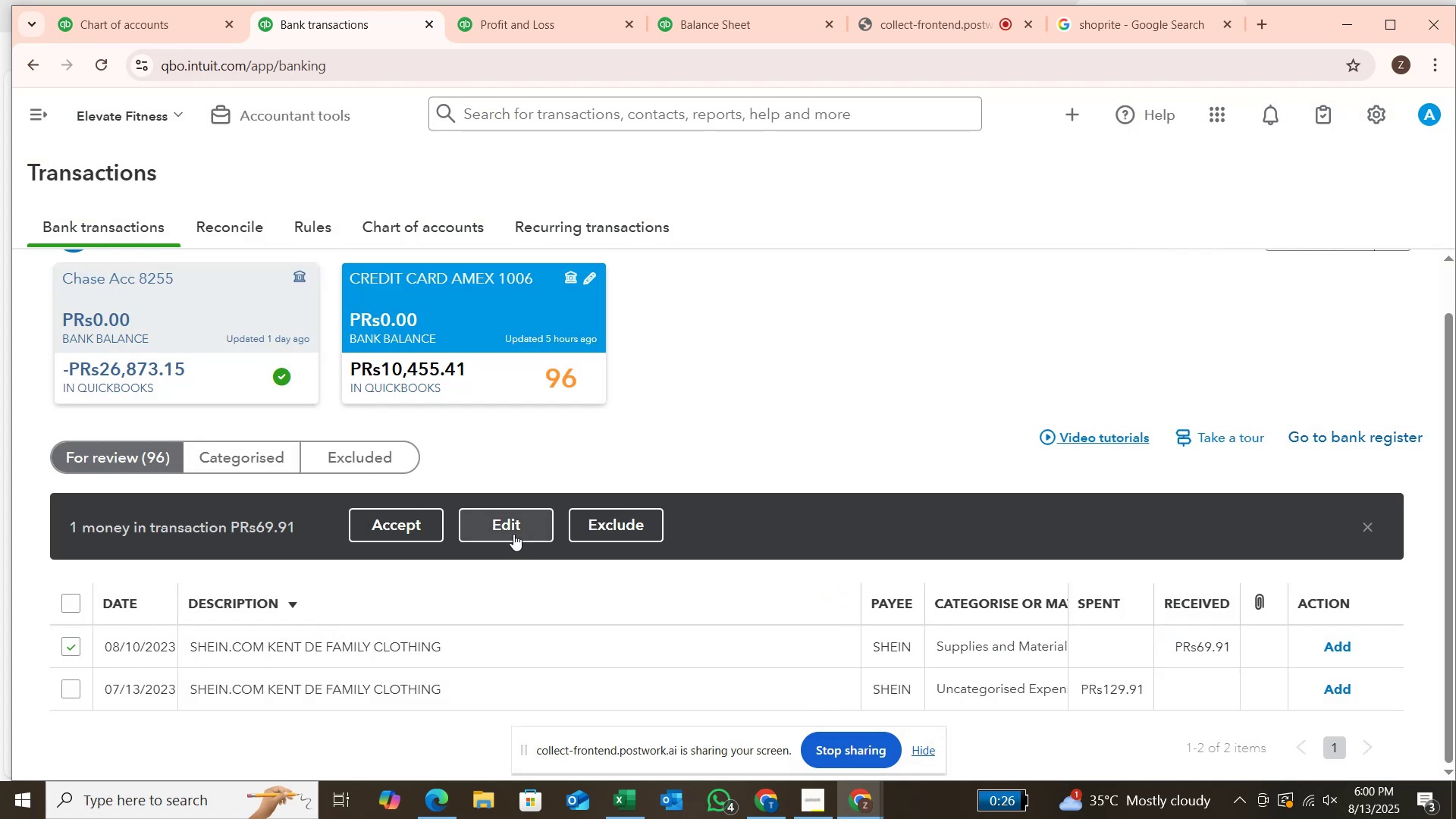 
wait(9.43)
 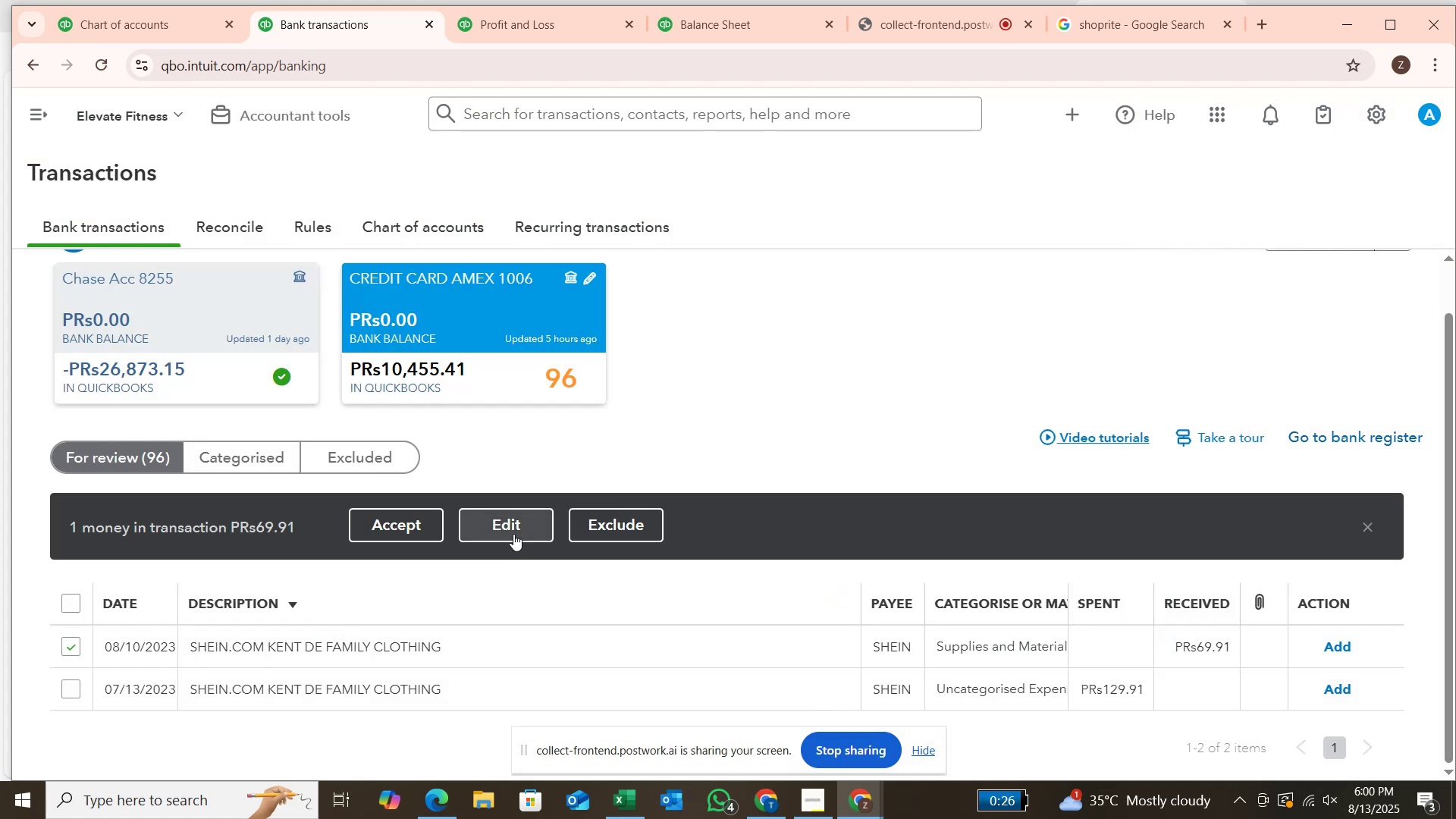 
left_click([550, 527])
 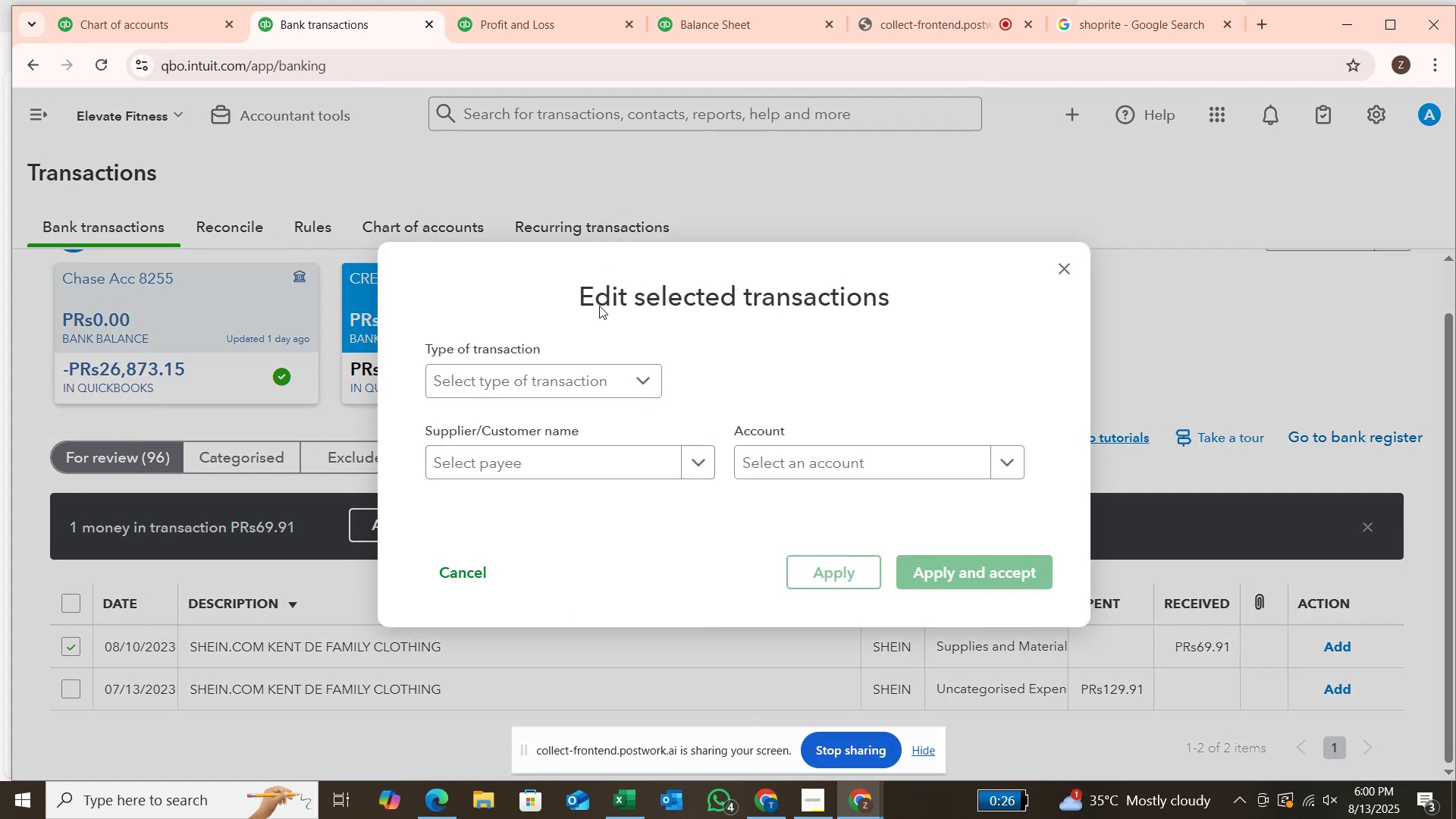 
left_click([646, 379])
 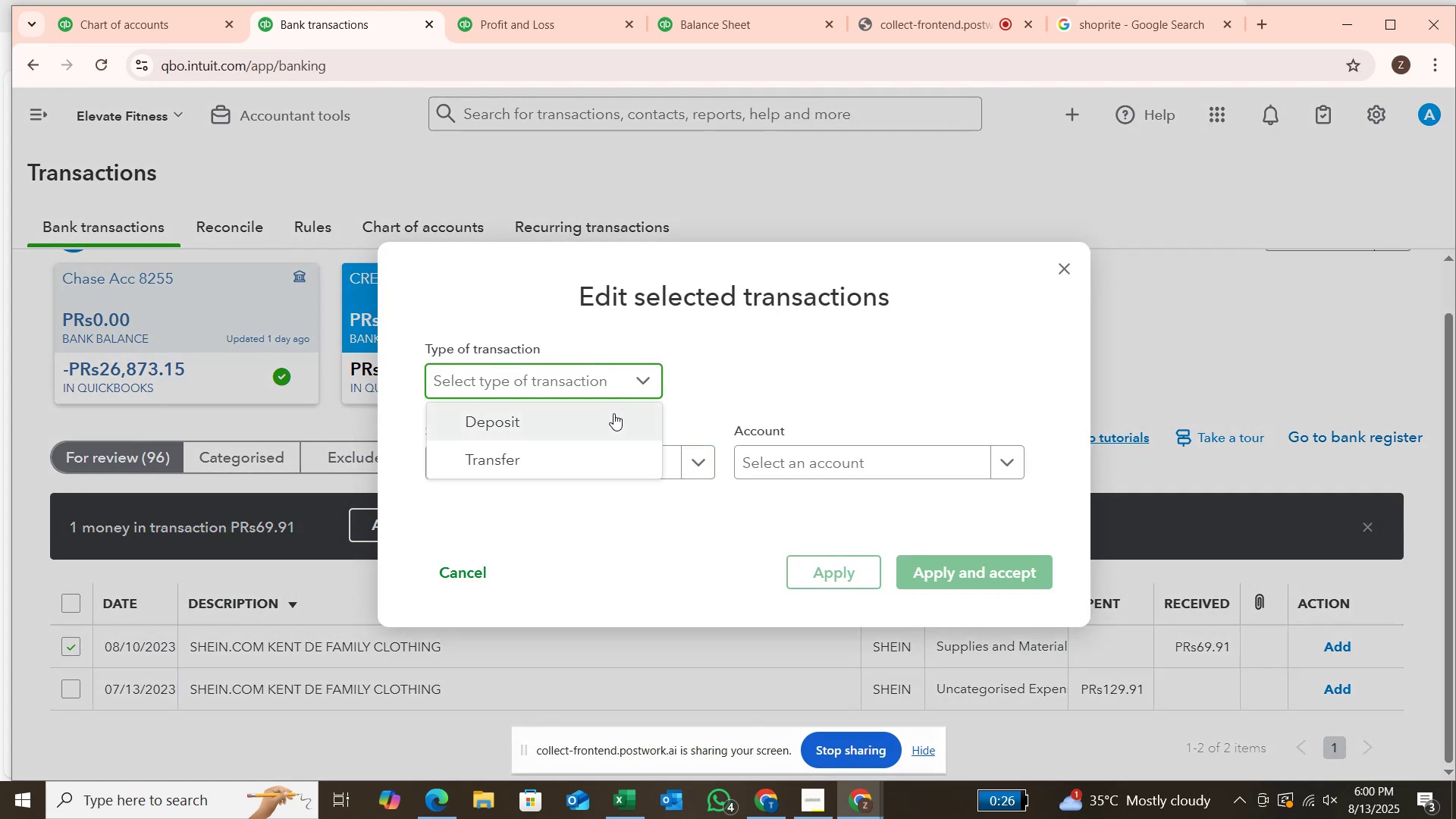 
left_click([613, 413])
 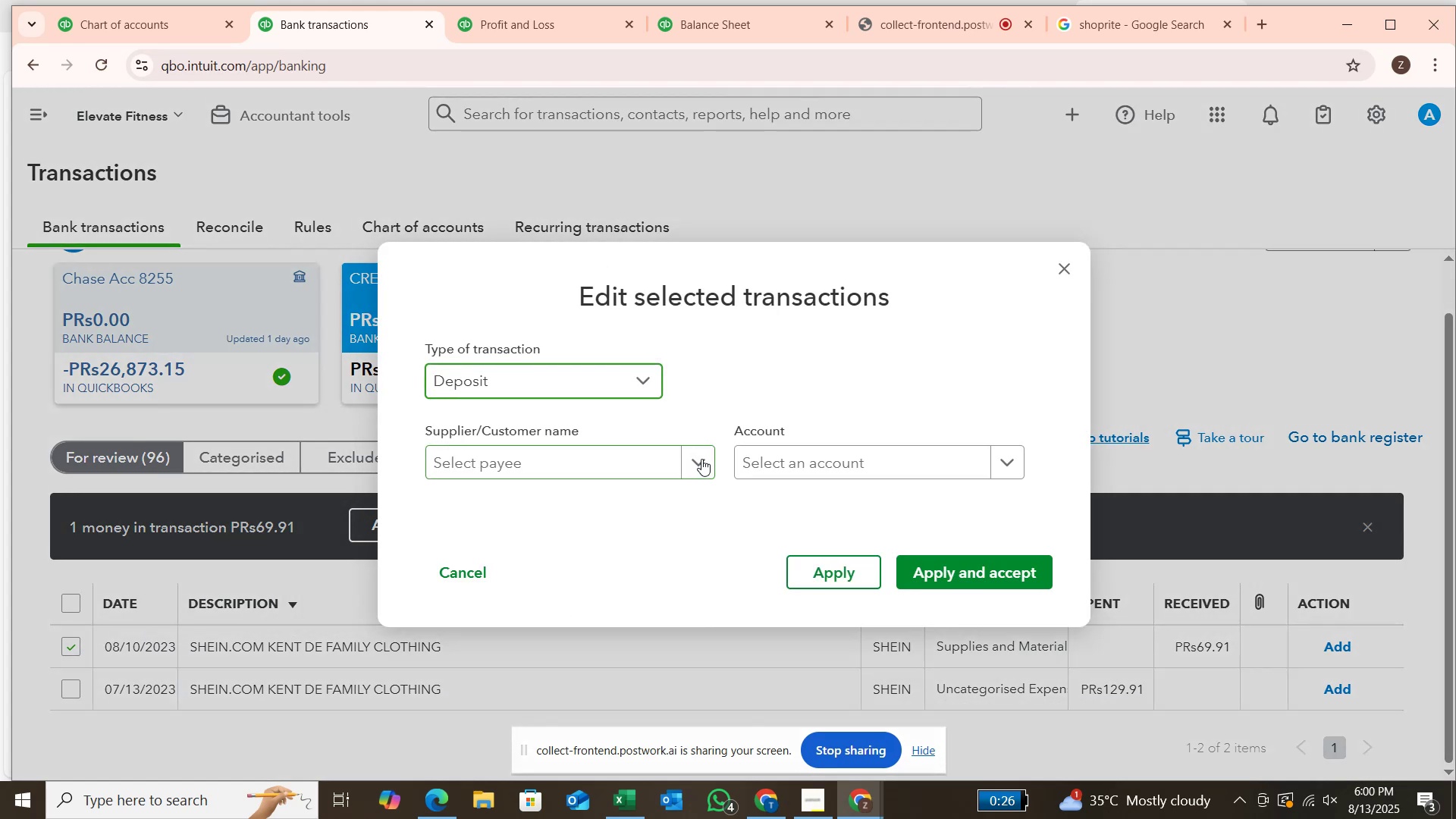 
left_click([702, 458])
 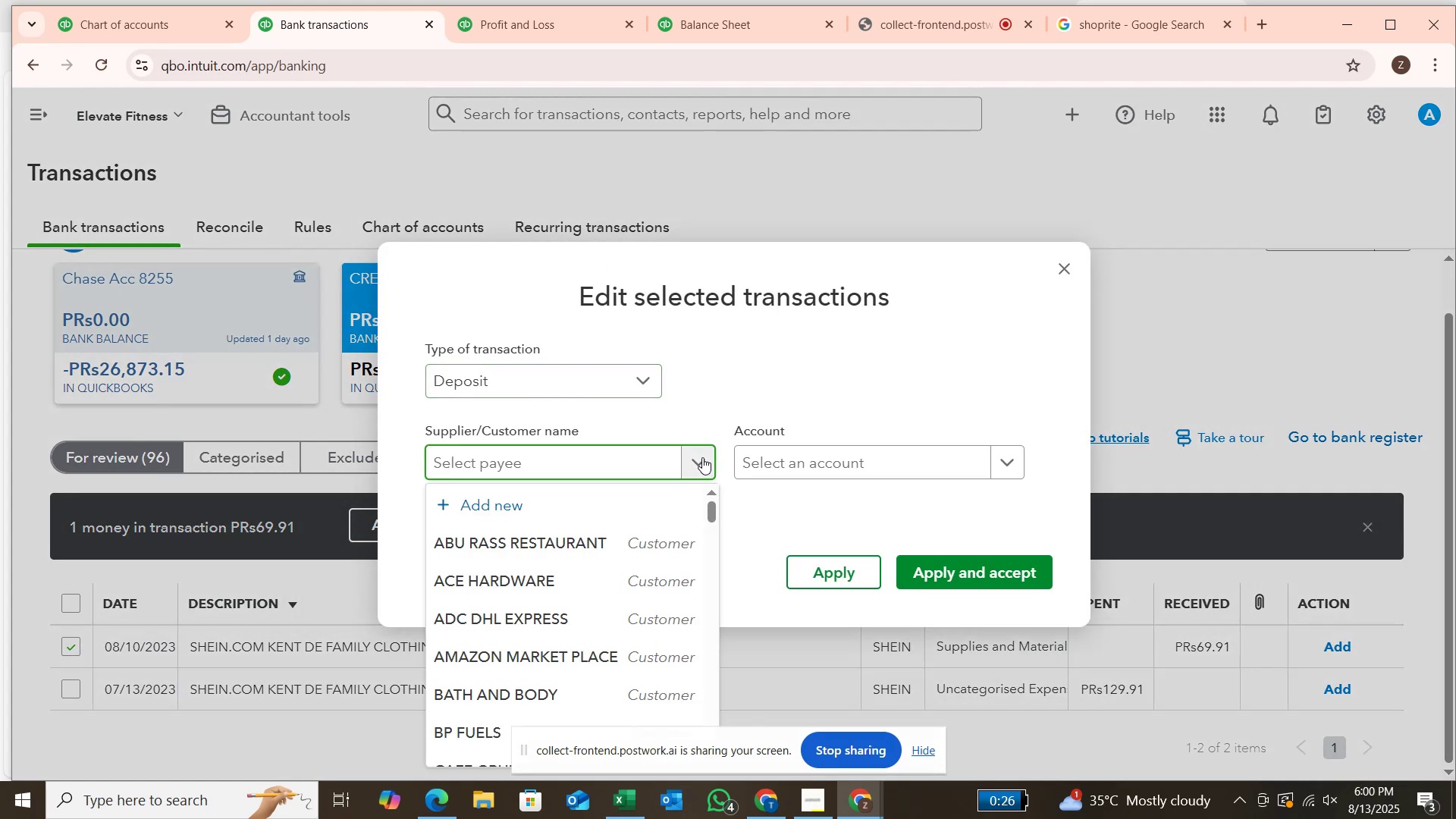 
type(sh)
 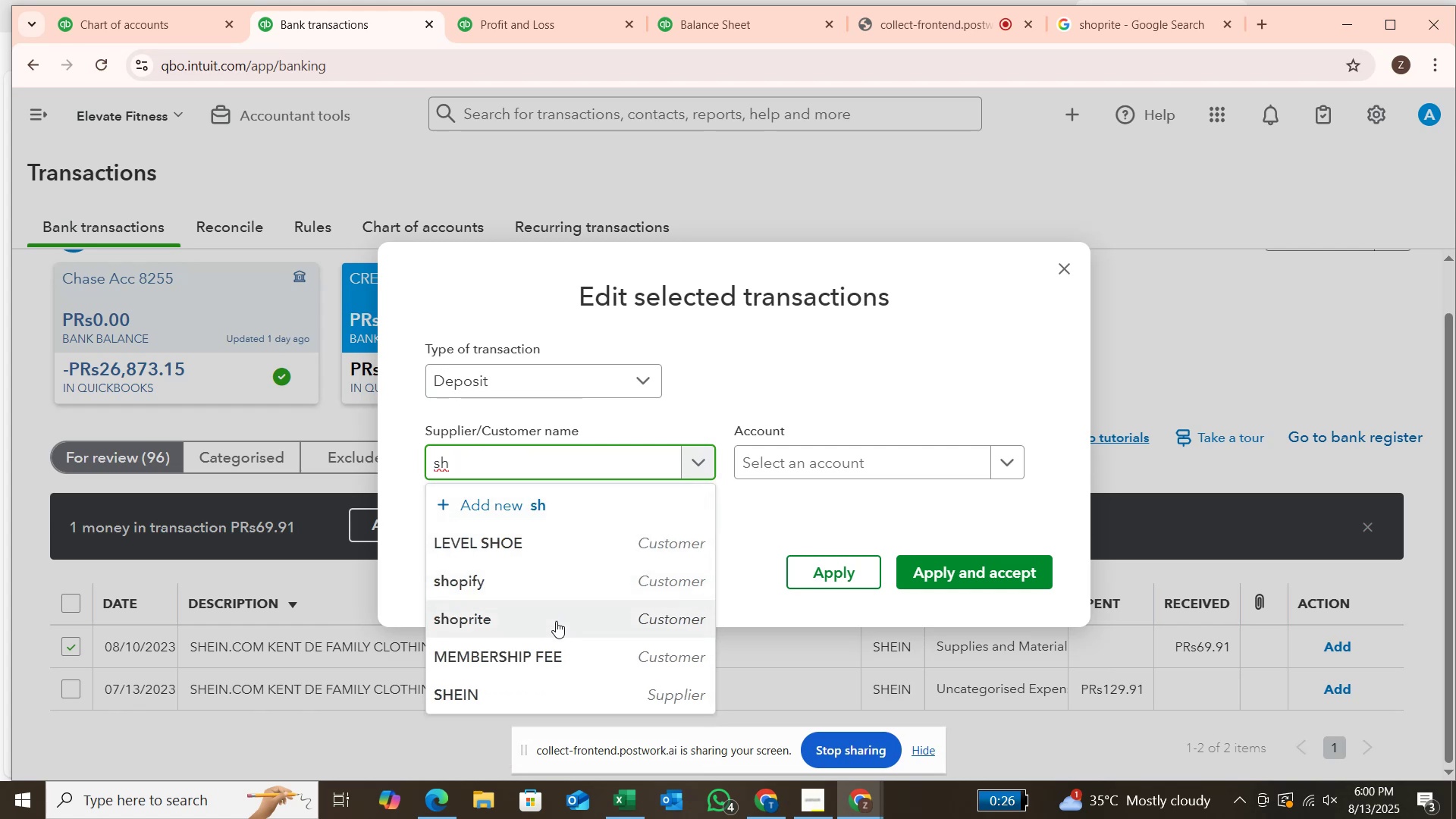 
left_click([546, 684])
 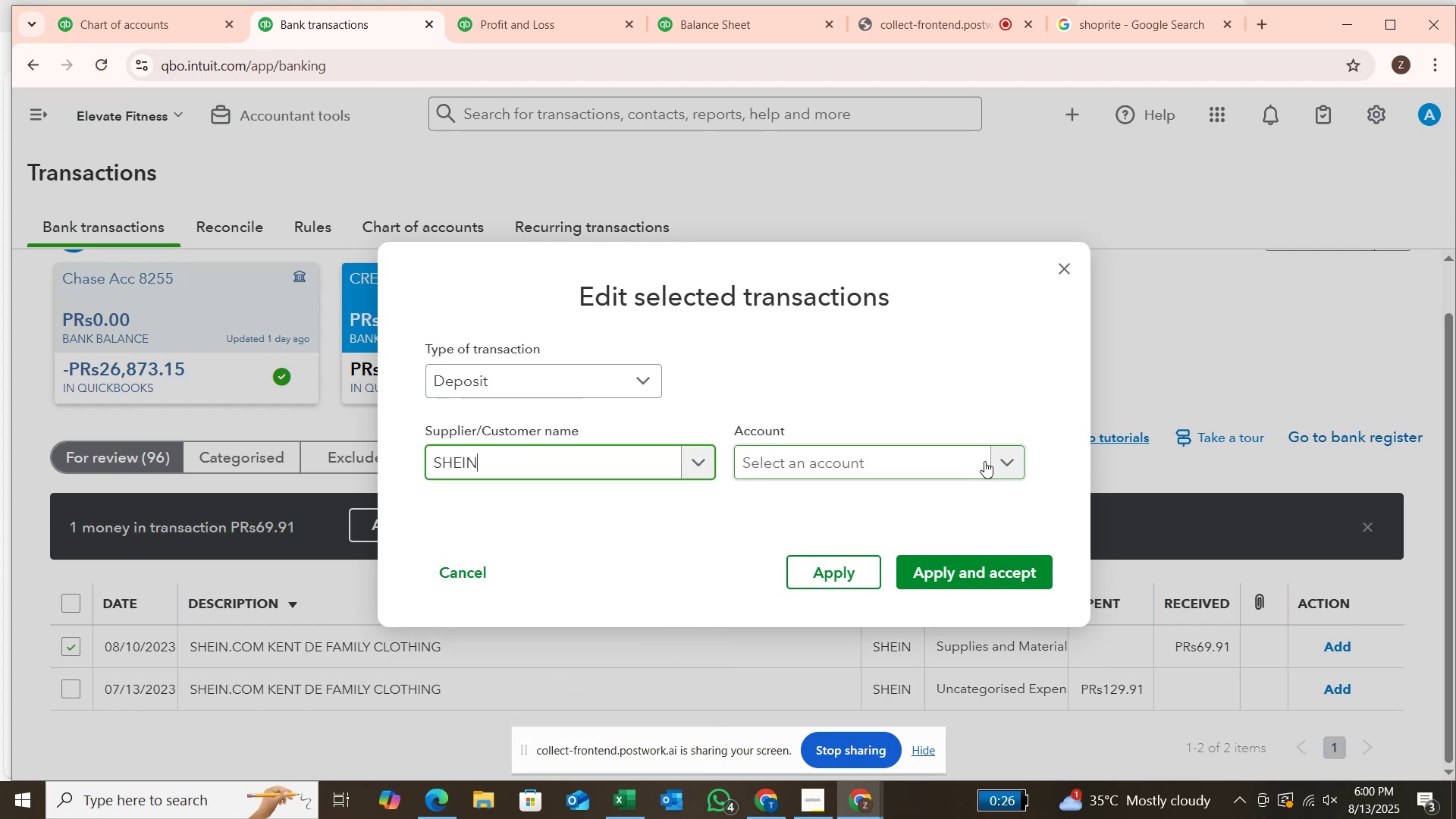 
left_click([996, 460])
 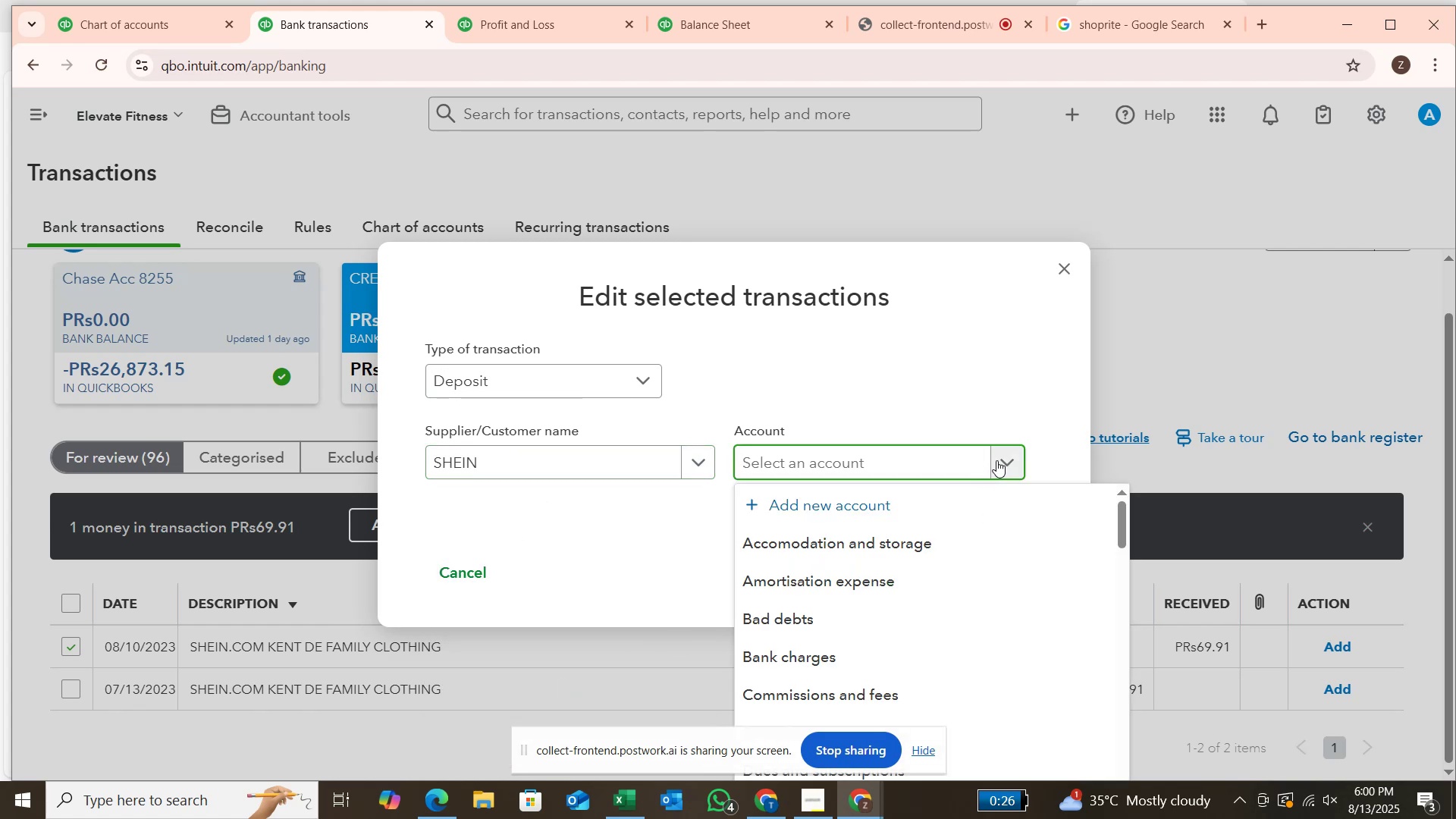 
type(su)
 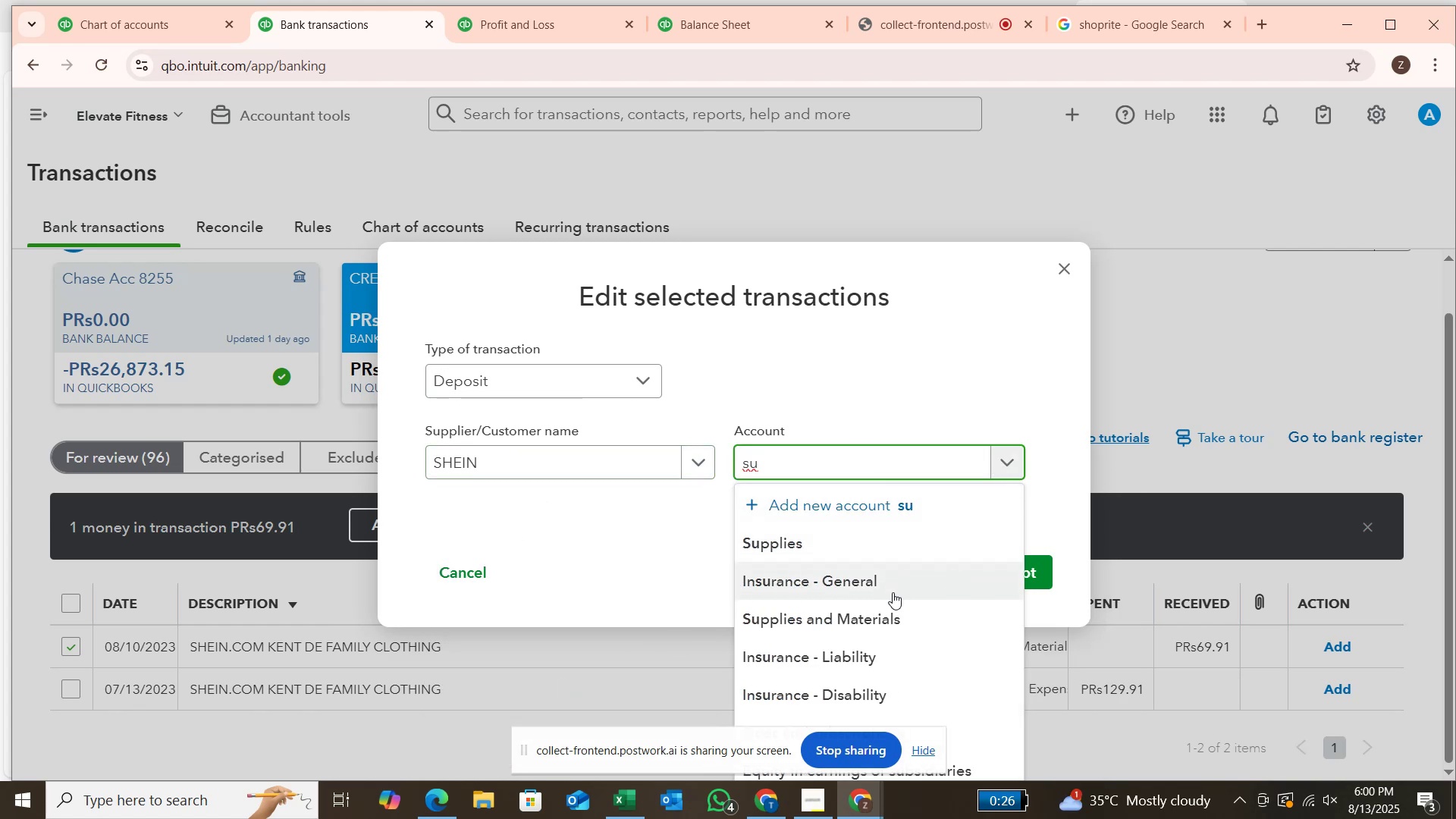 
type(pp)
 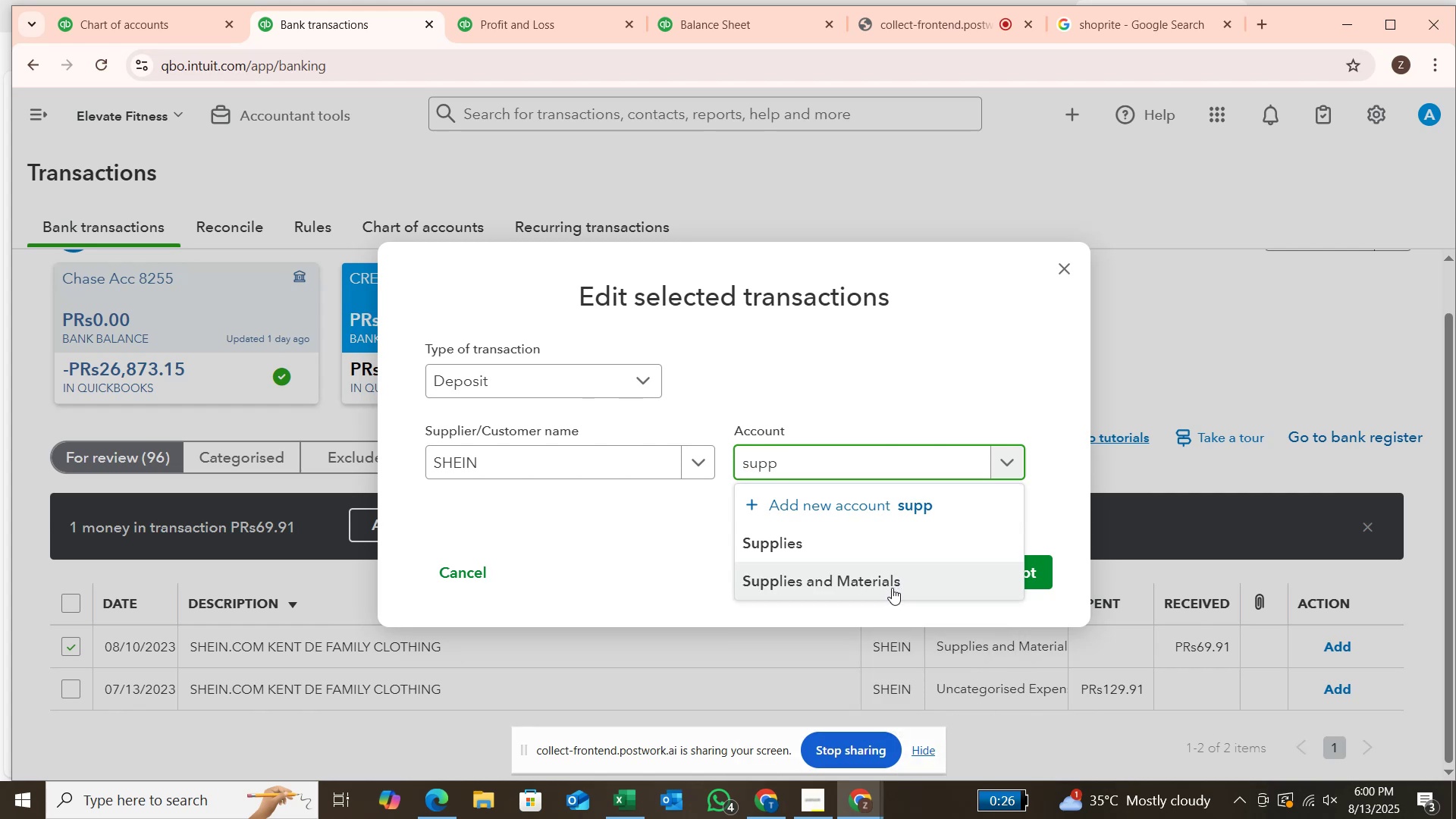 
left_click([892, 588])
 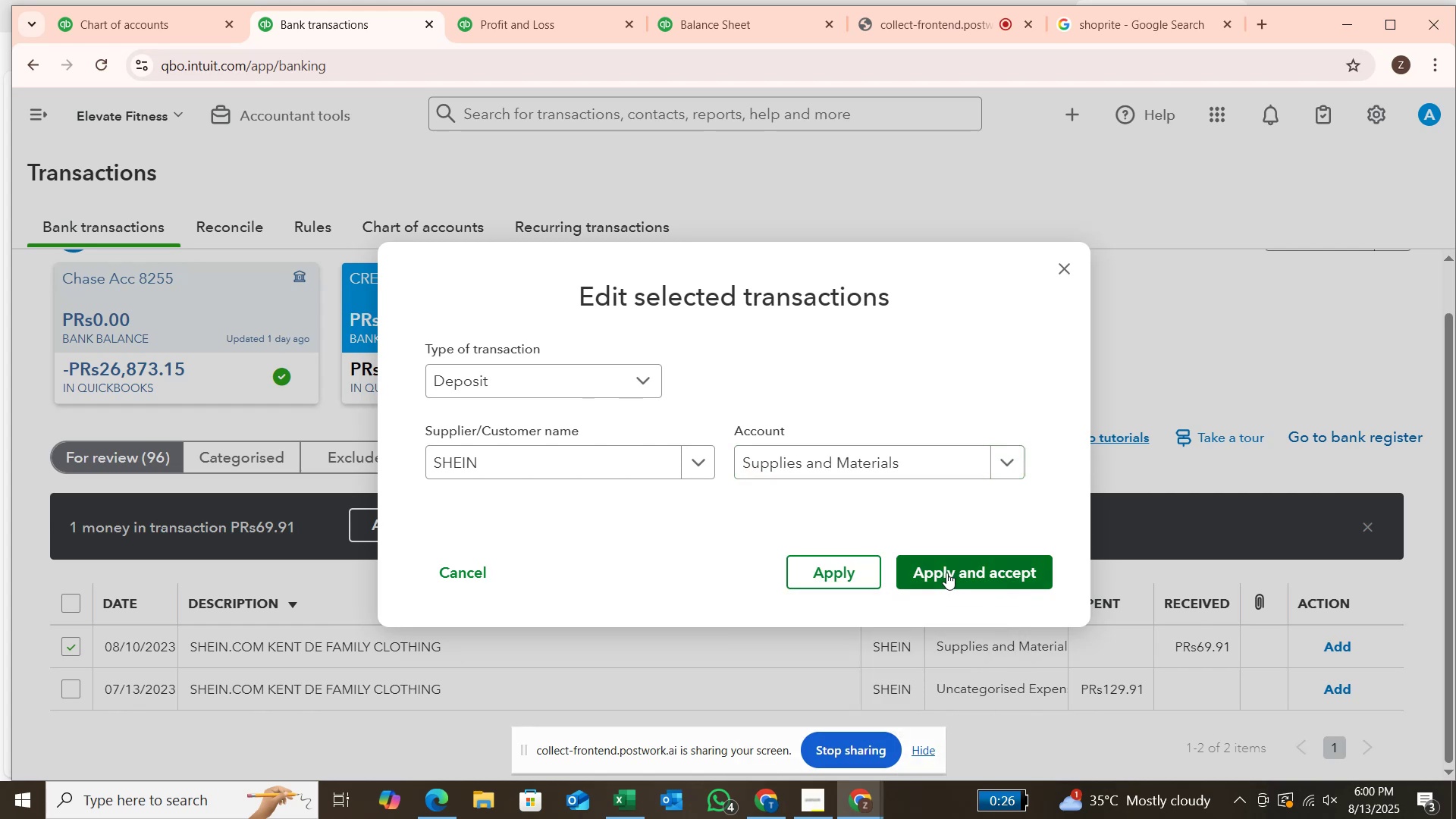 
left_click([950, 568])
 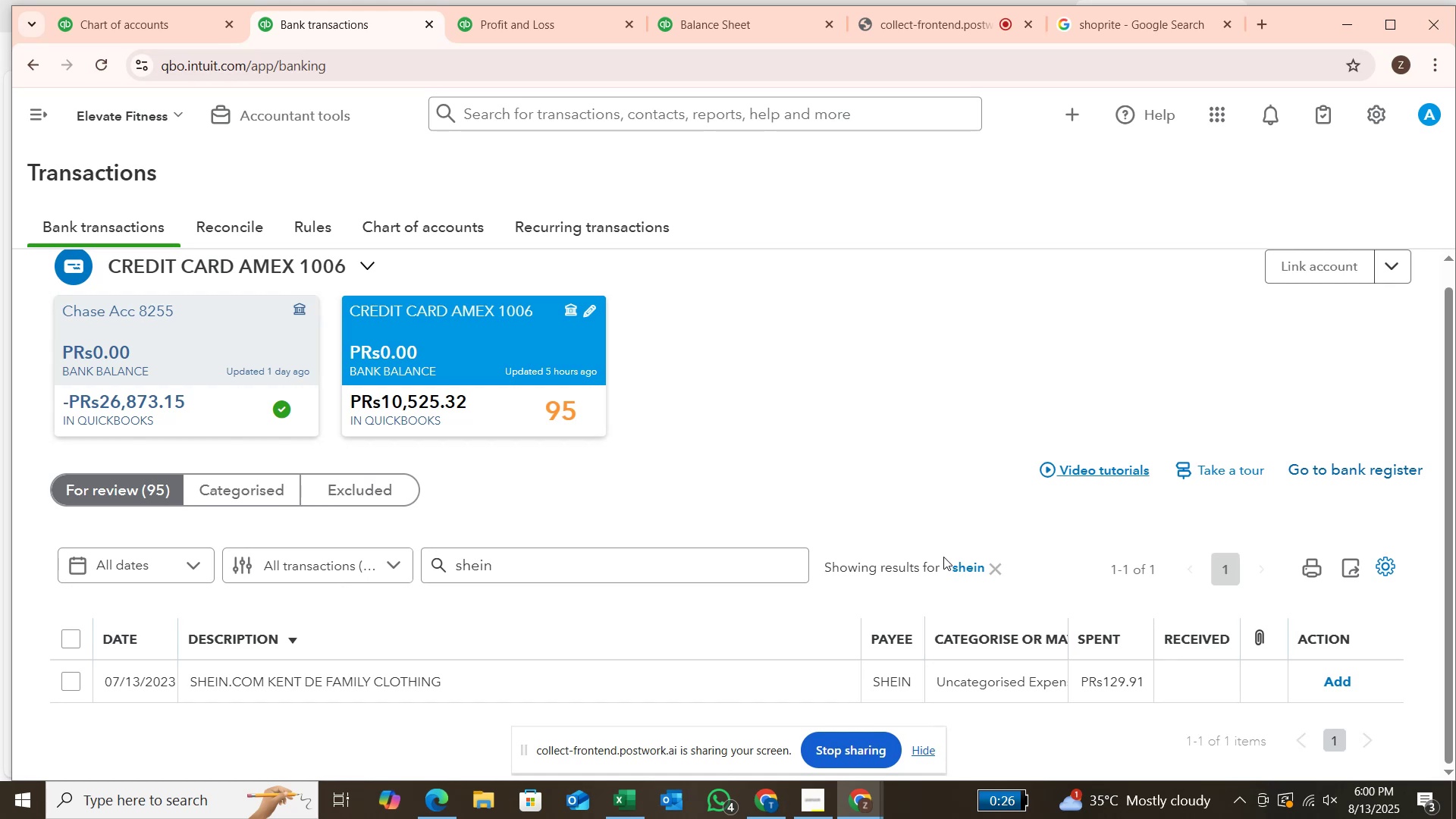 
wait(13.23)
 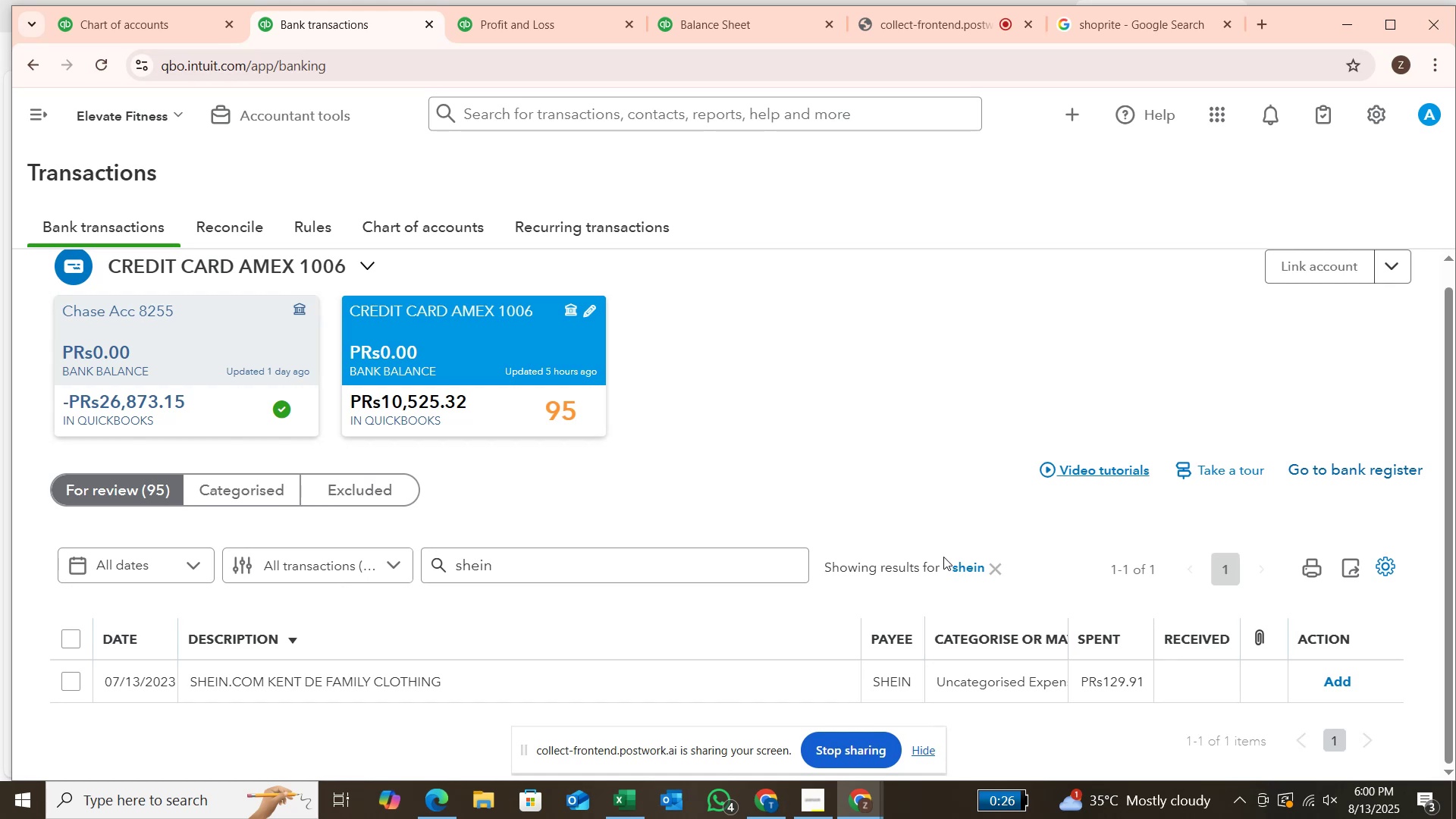 
left_click([70, 690])
 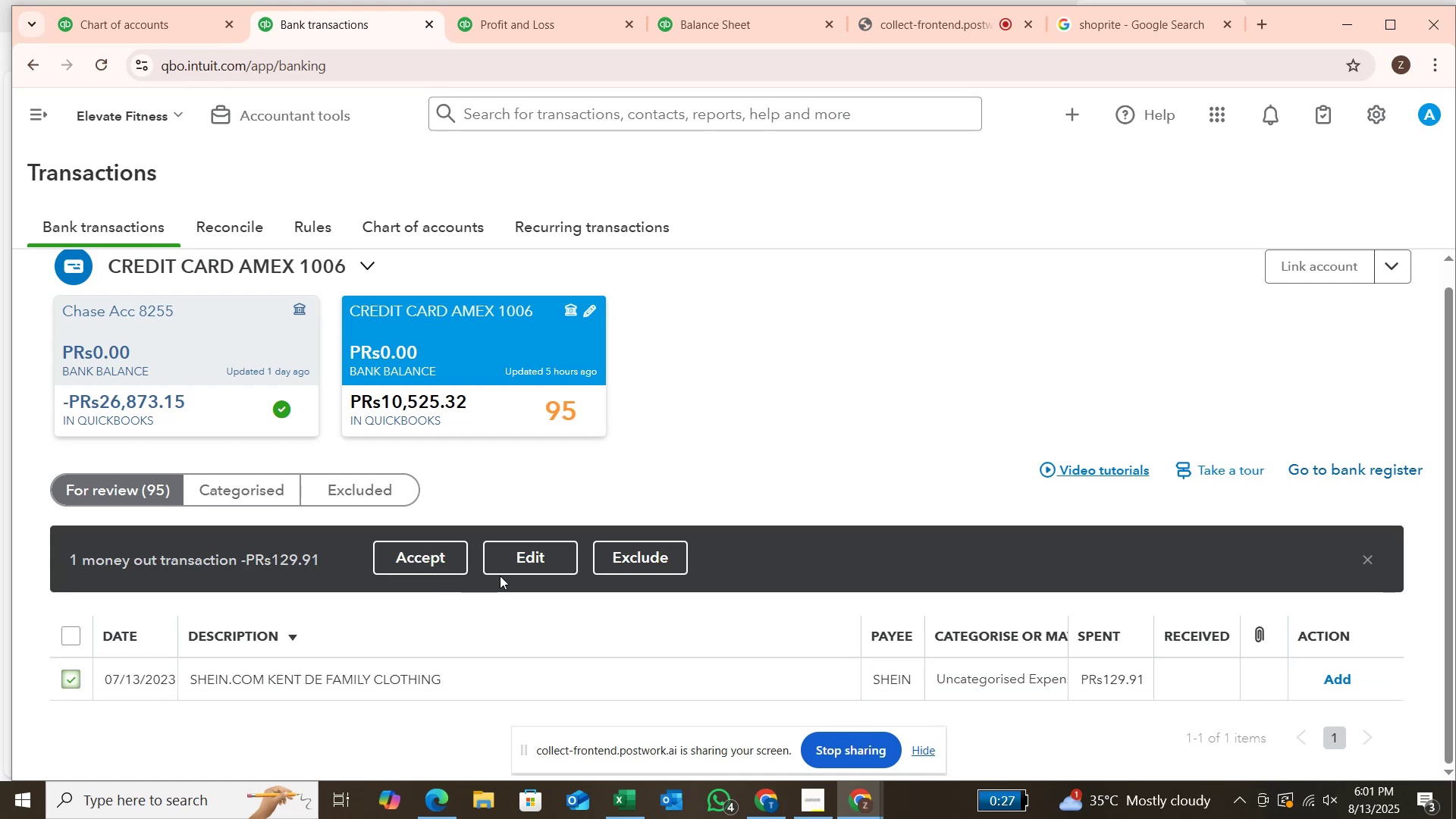 
left_click_drag(start_coordinate=[544, 560], to_coordinate=[550, 561])
 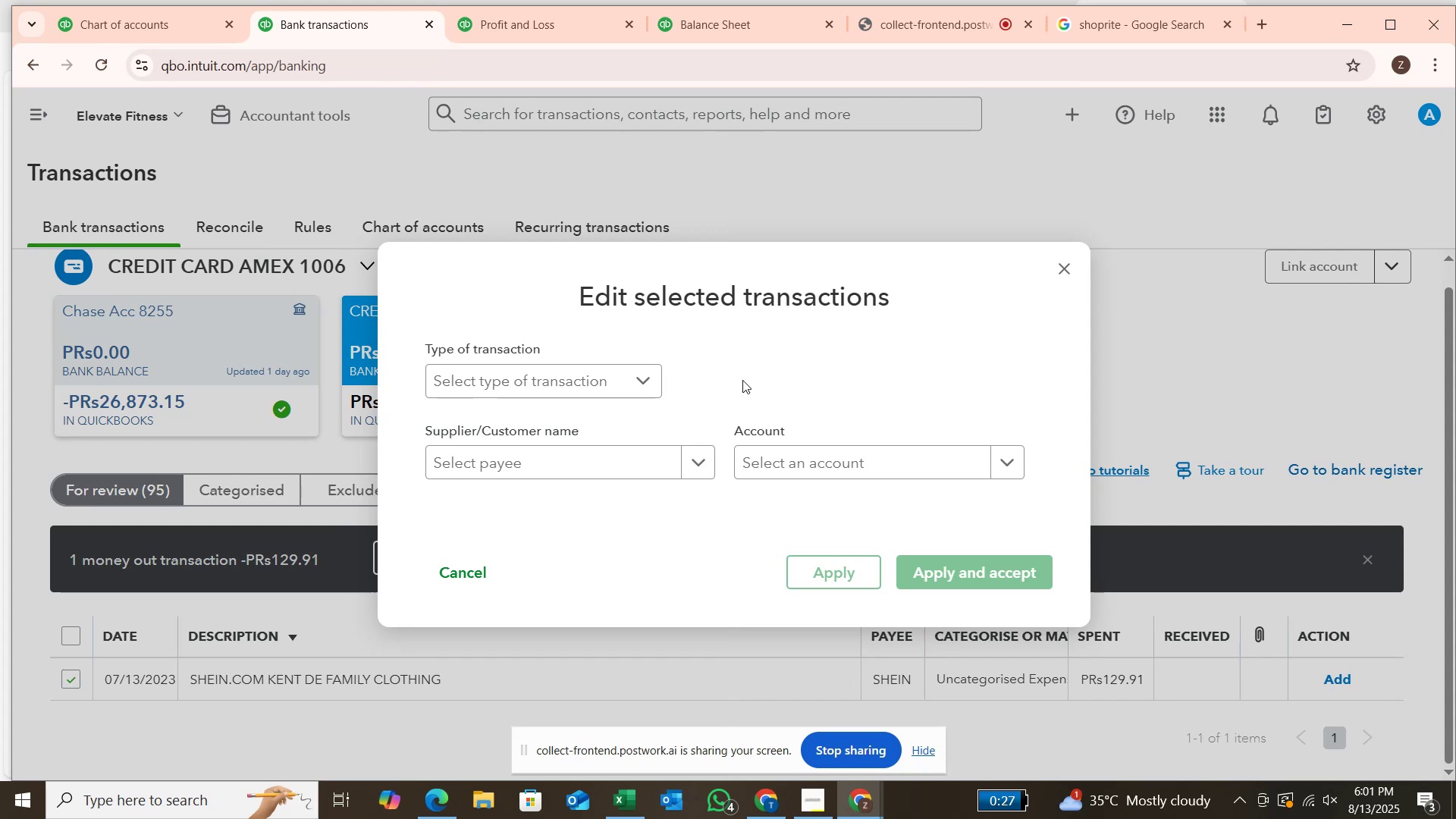 
left_click([644, 377])
 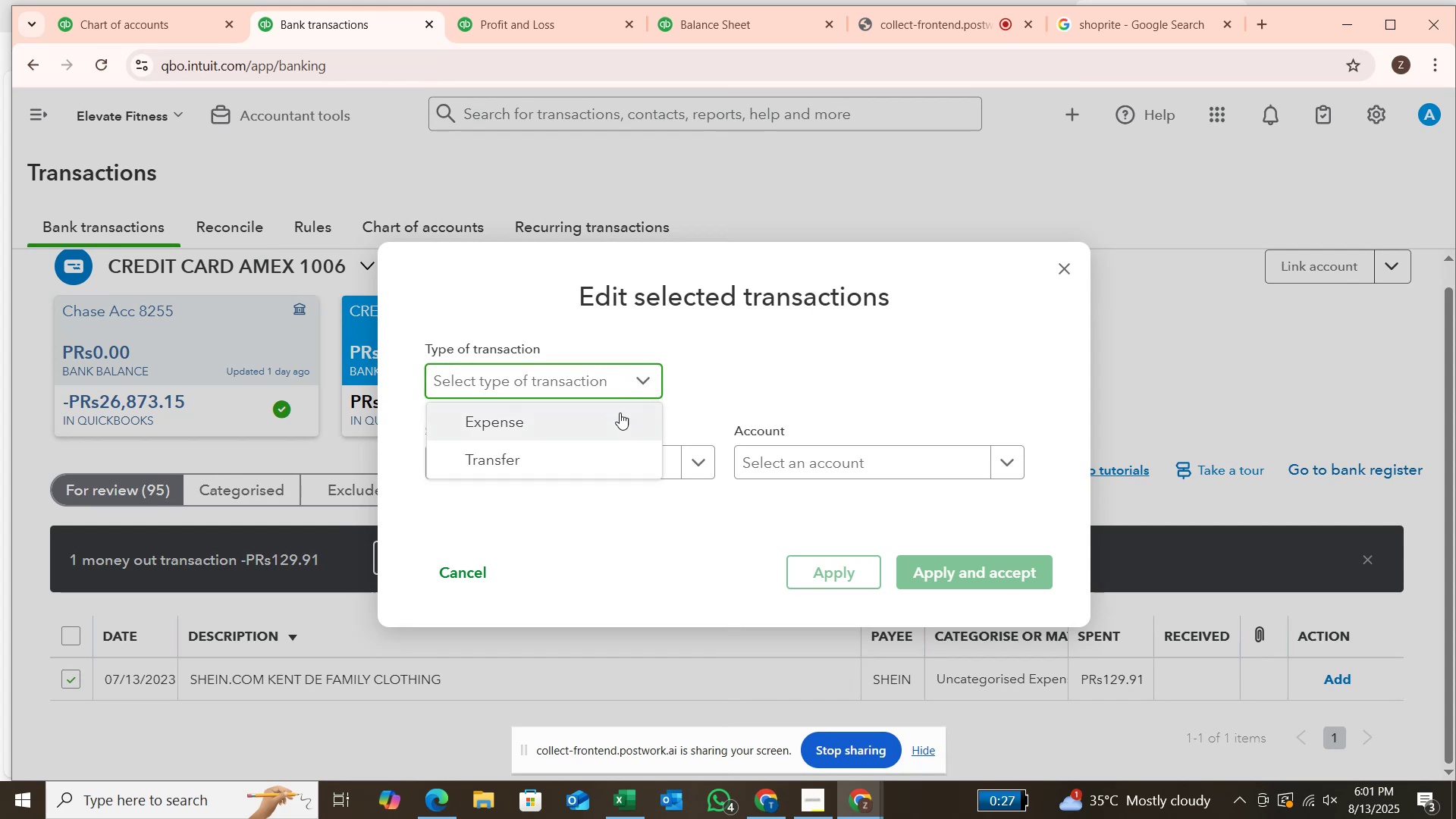 
left_click([620, 413])
 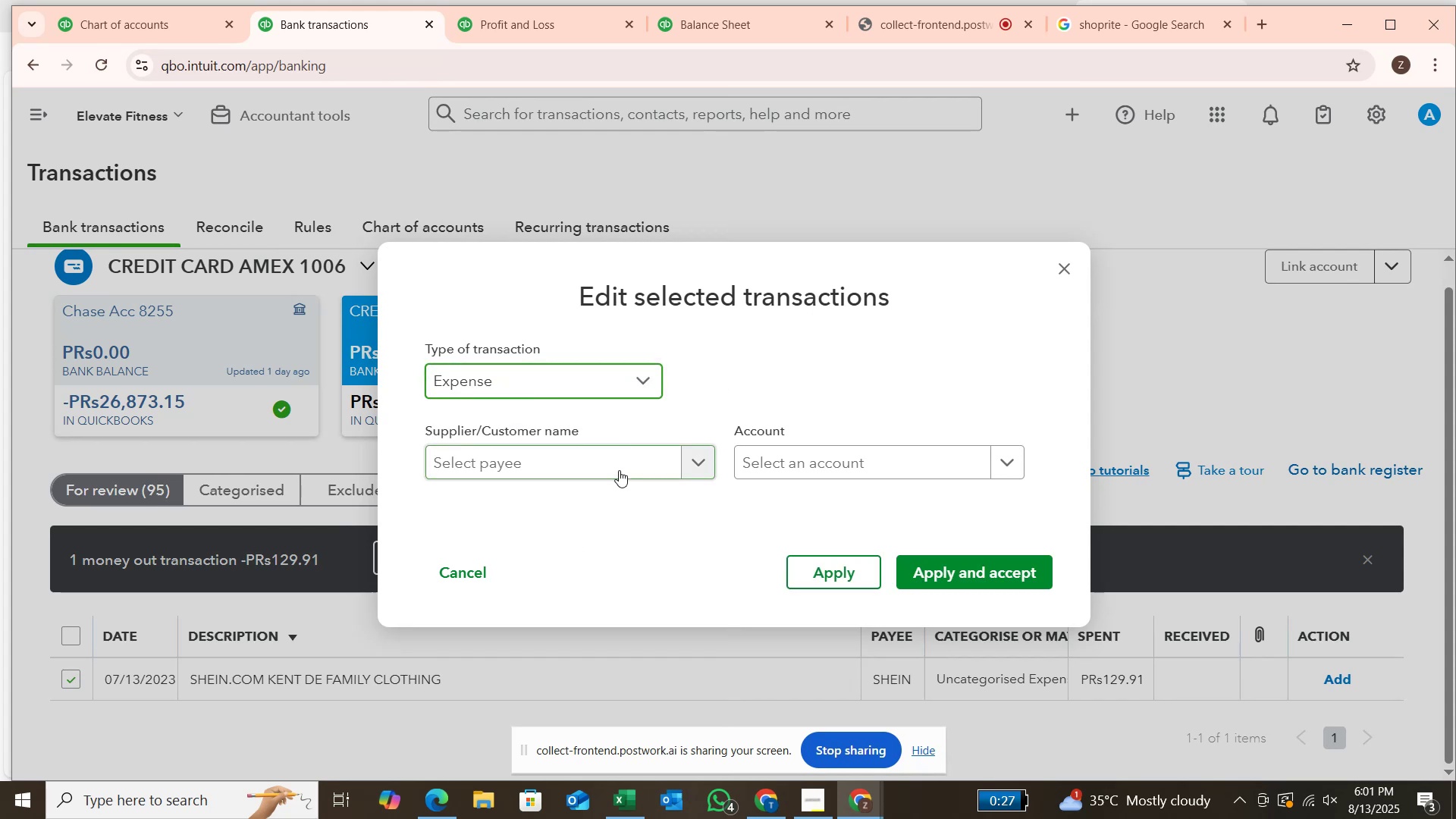 
left_click([619, 470])
 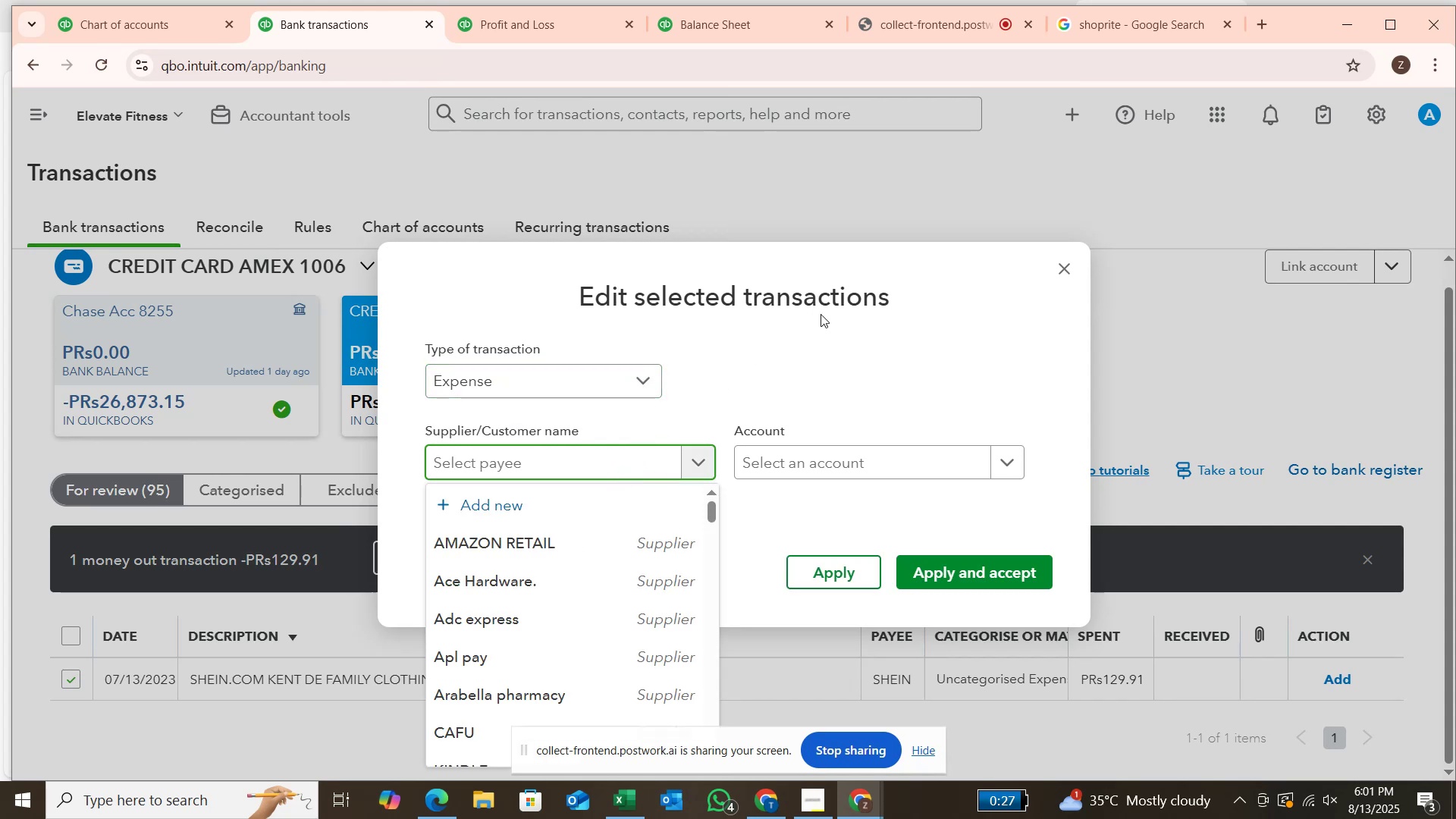 
wait(5.44)
 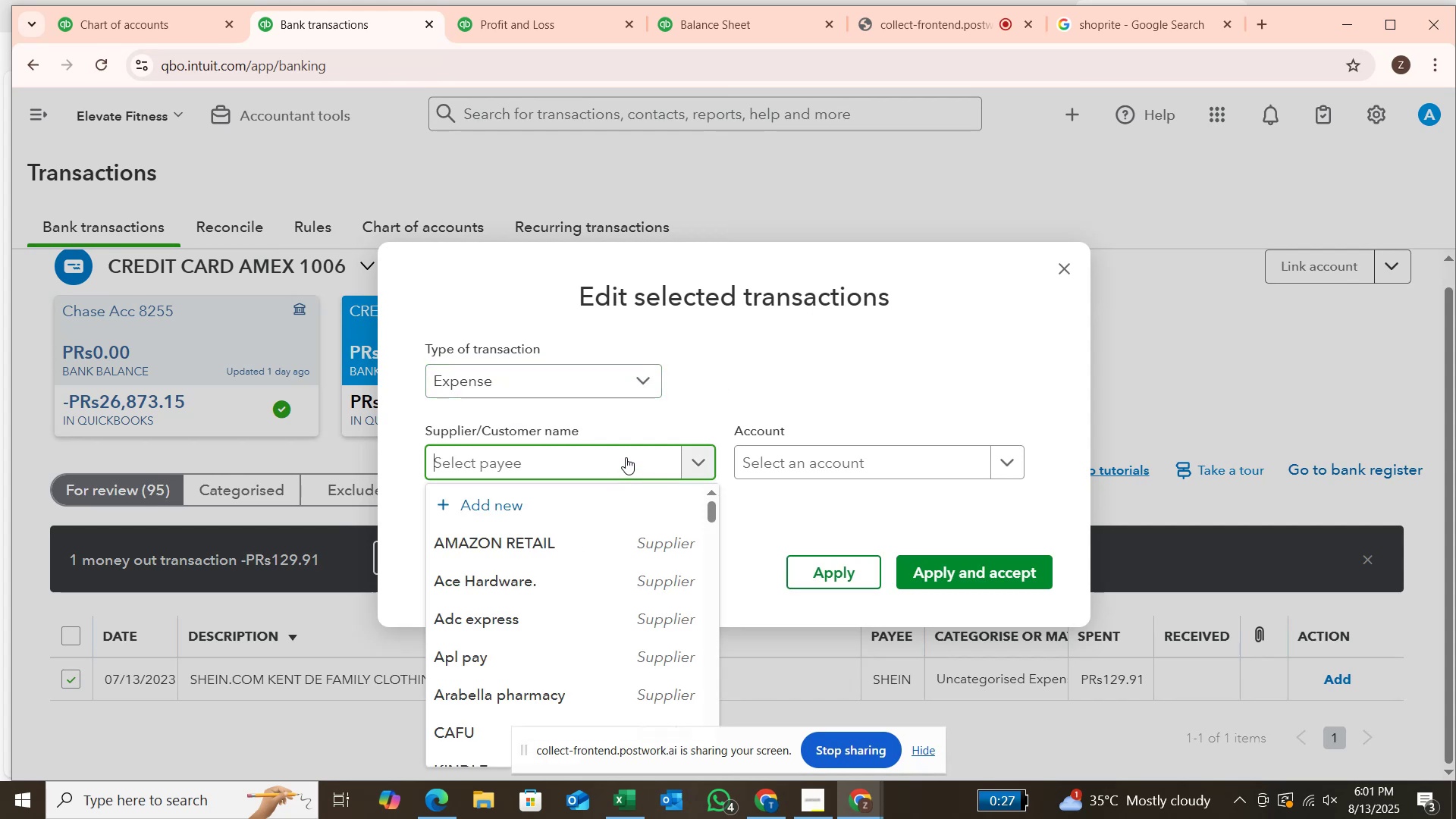 
type(she)
 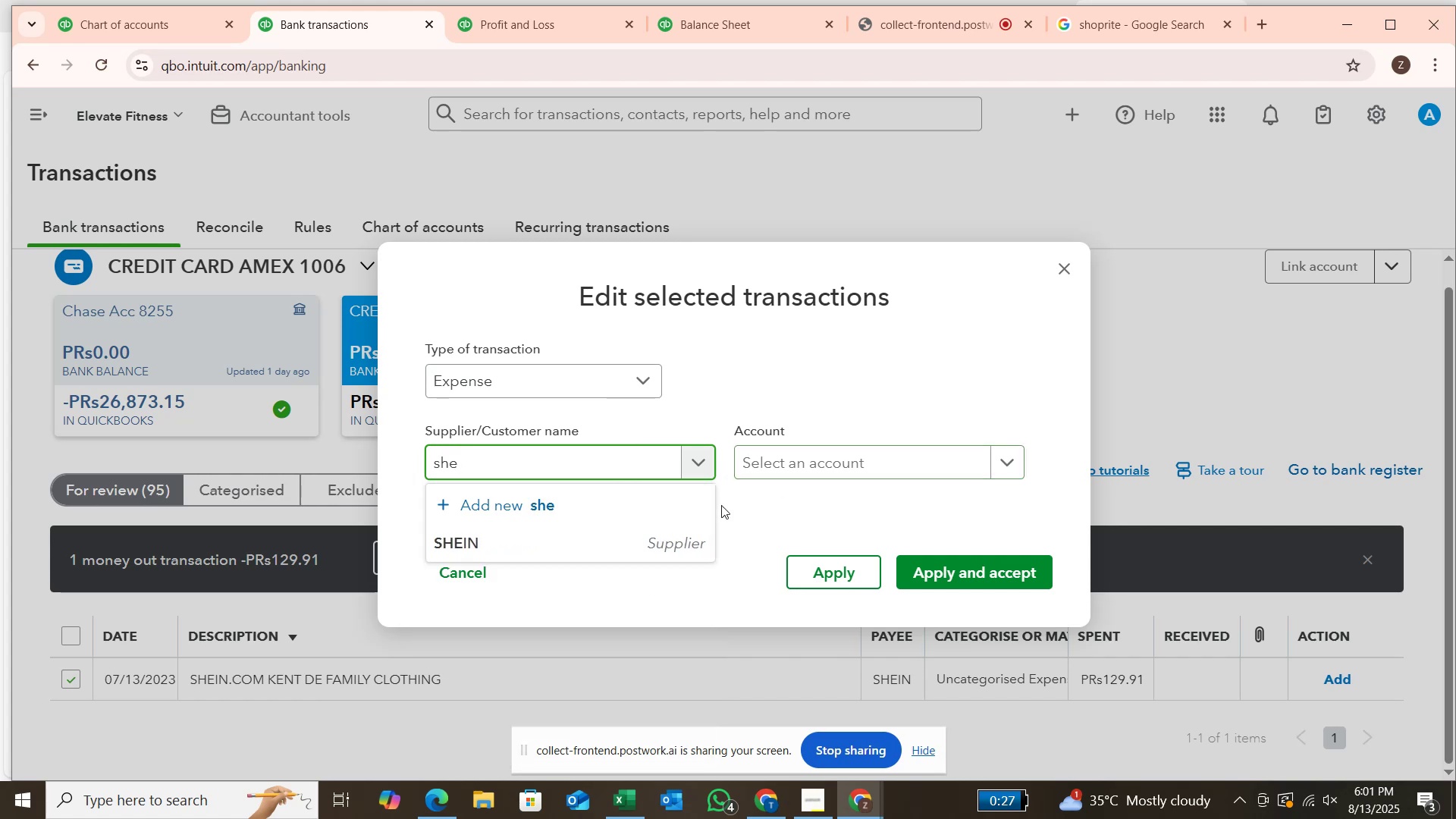 
left_click([692, 538])
 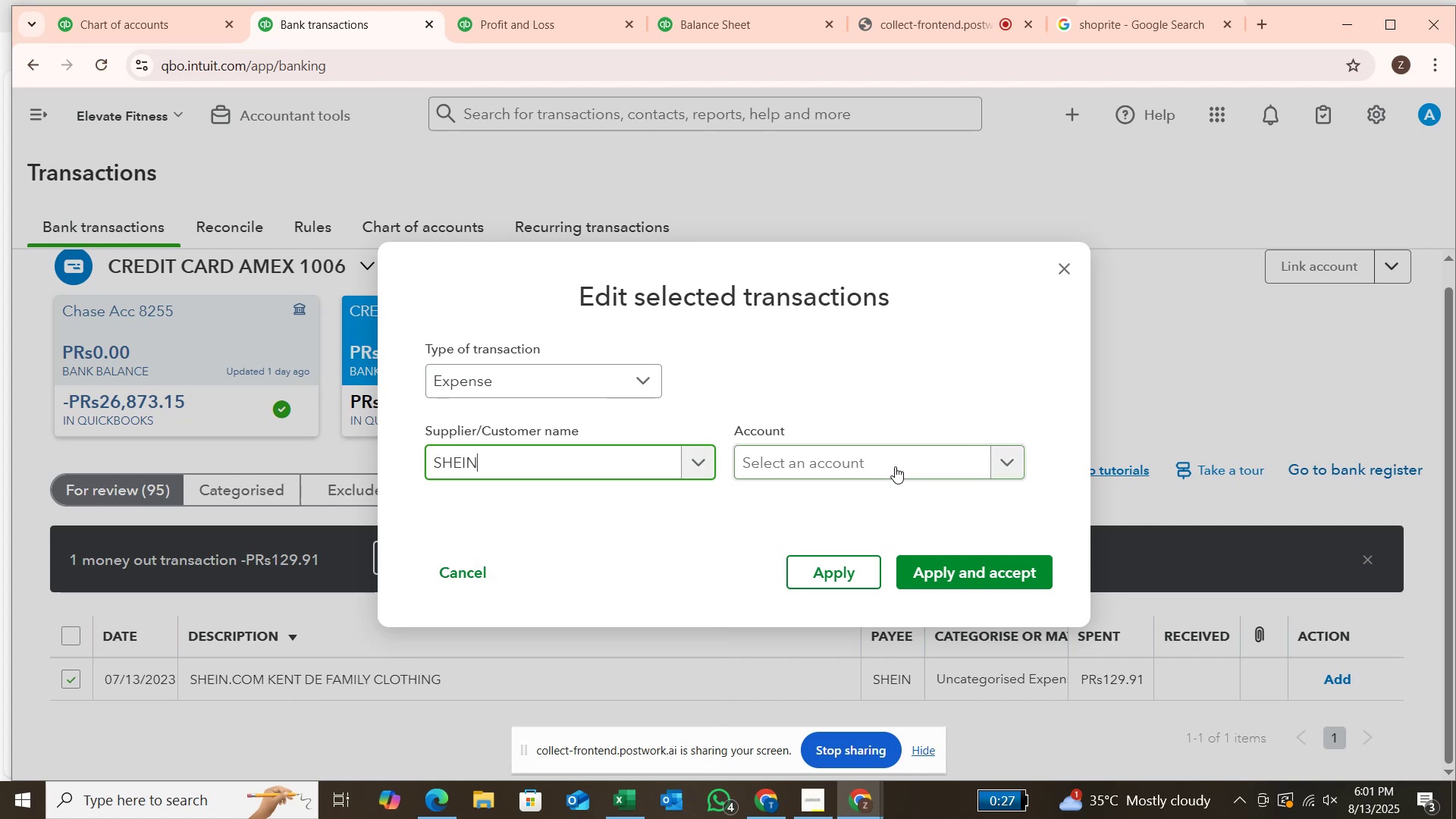 
left_click([895, 466])
 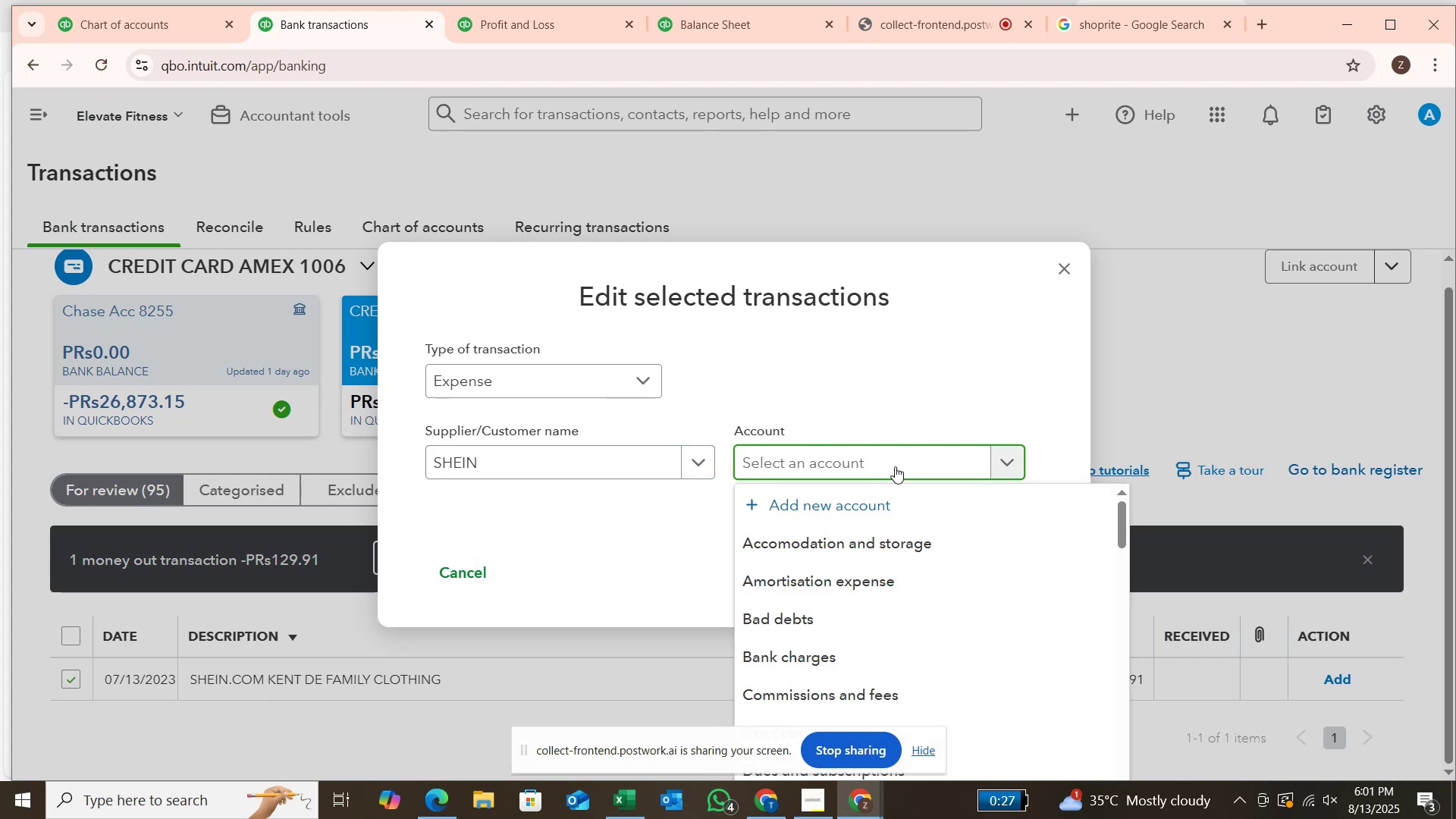 
wait(9.71)
 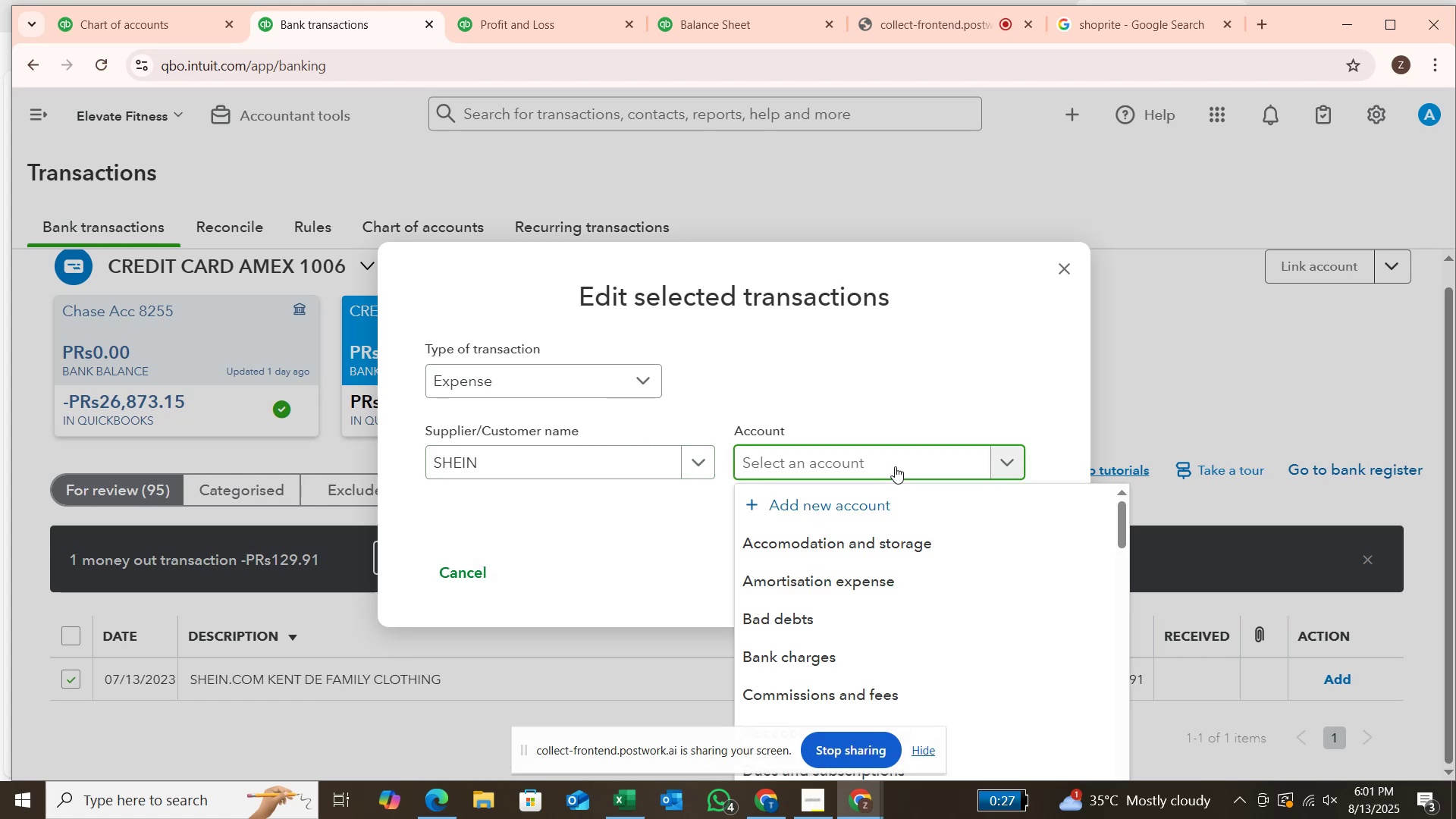 
type(supp)
 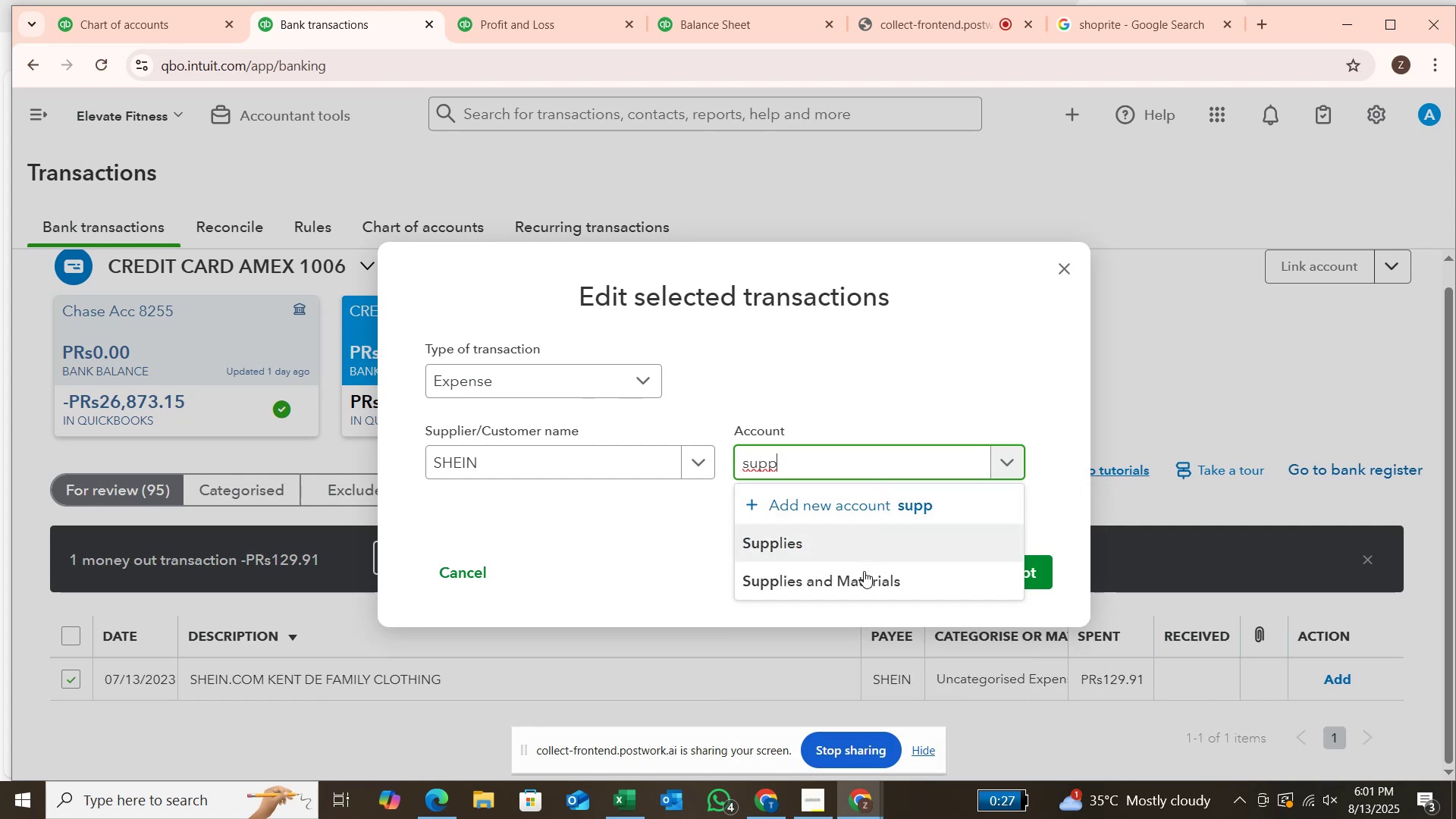 
left_click([864, 588])
 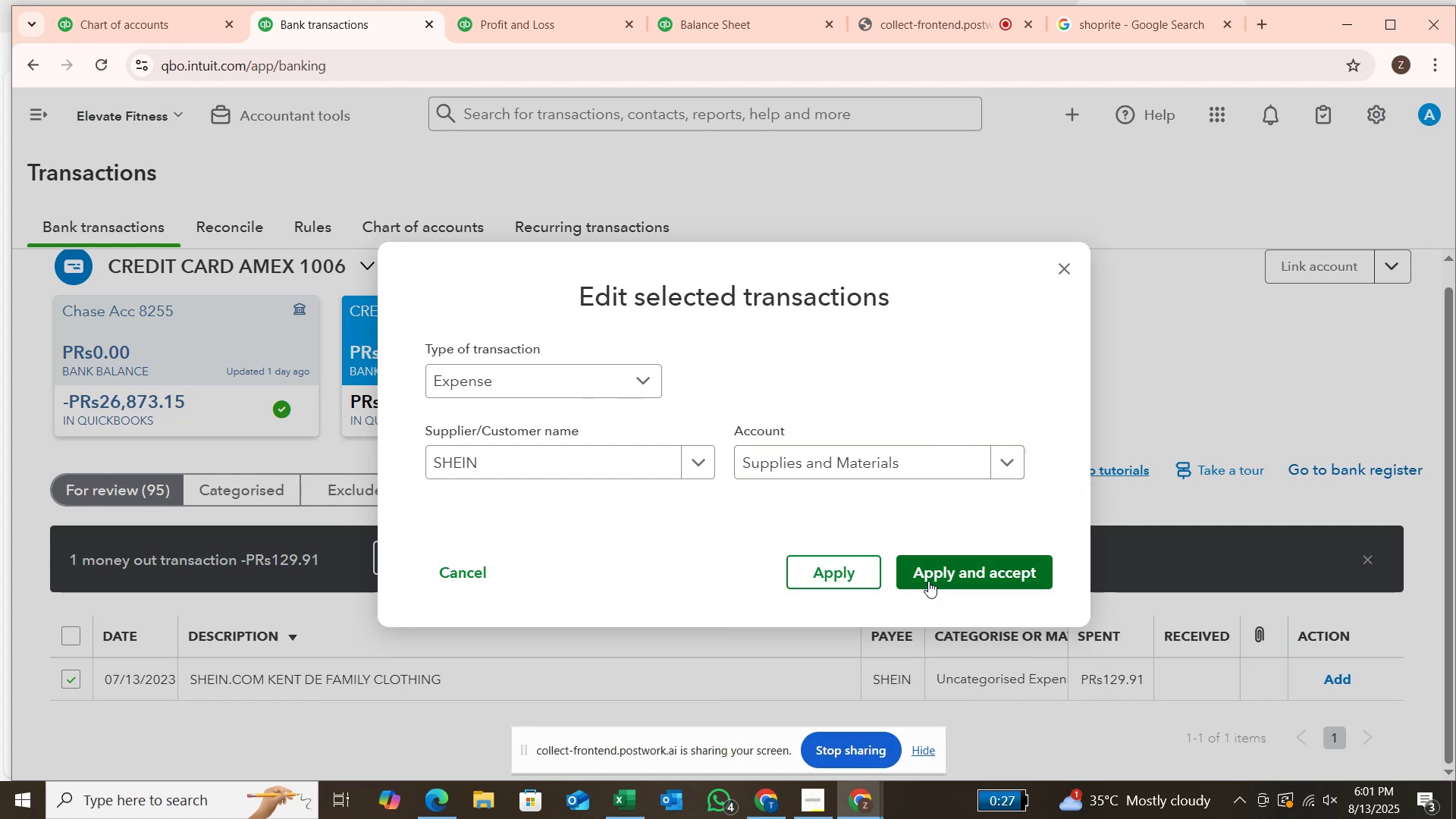 
left_click([928, 581])
 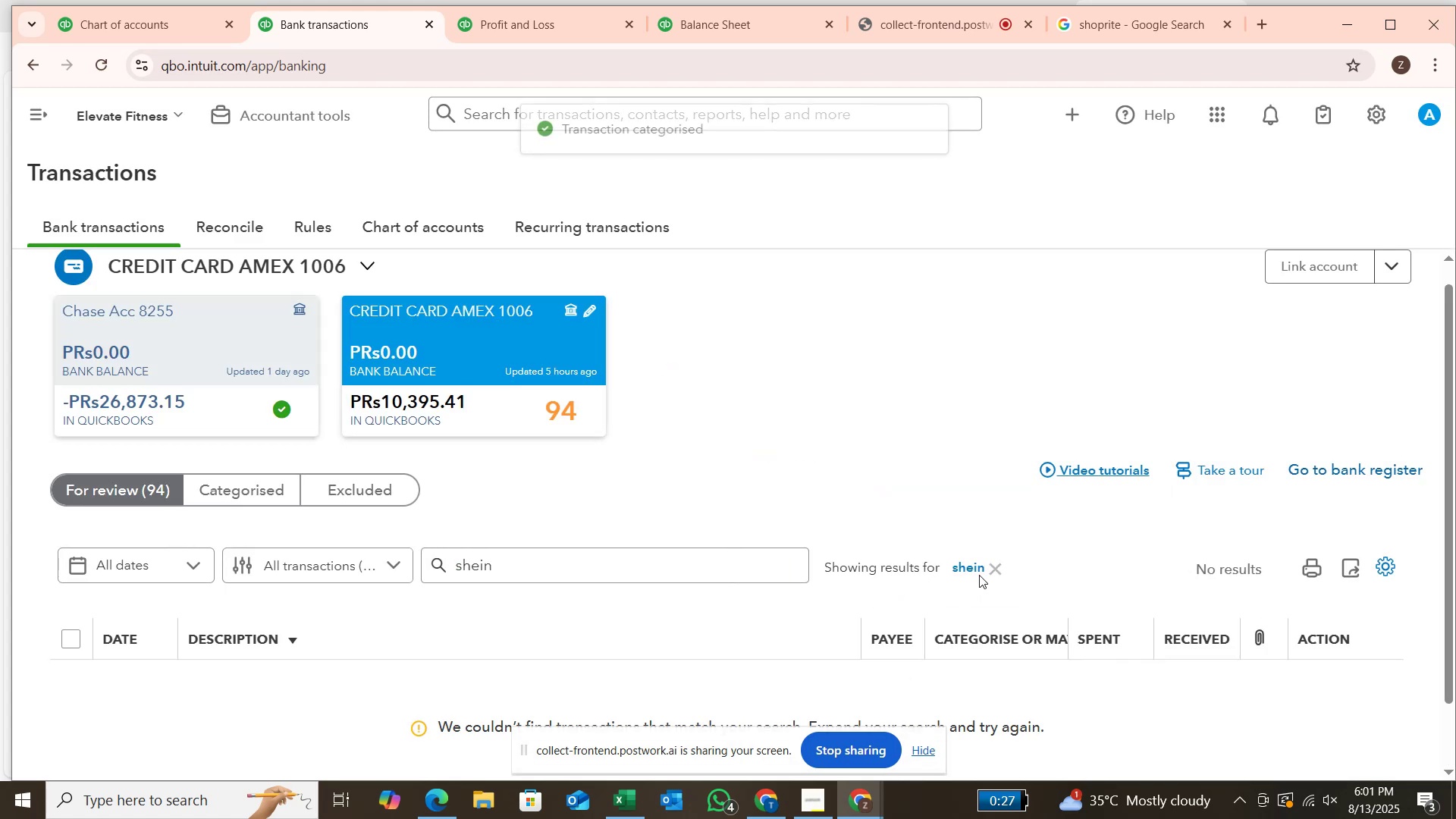 
left_click([996, 571])
 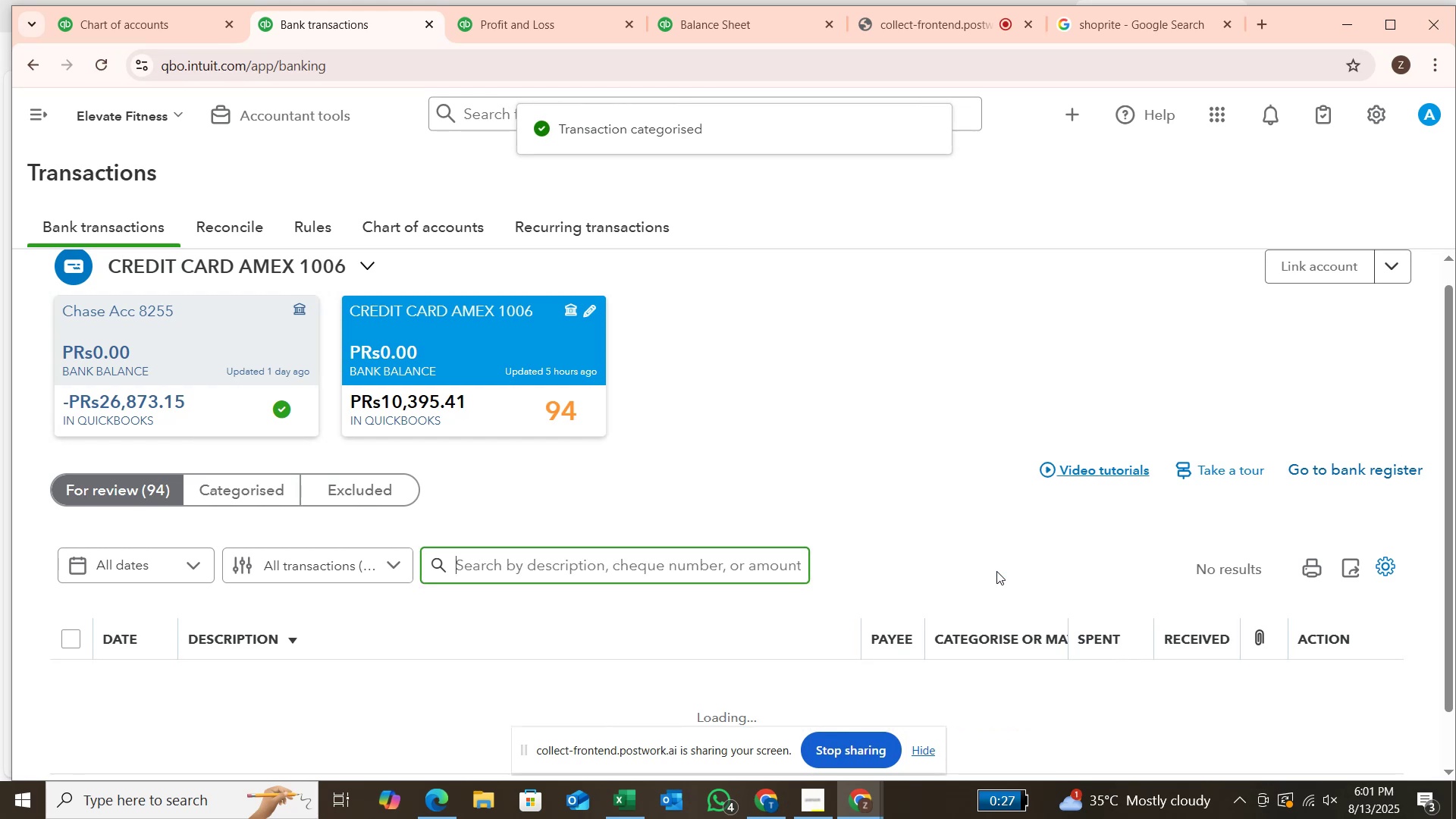 
scroll: coordinate [989, 588], scroll_direction: down, amount: 5.0
 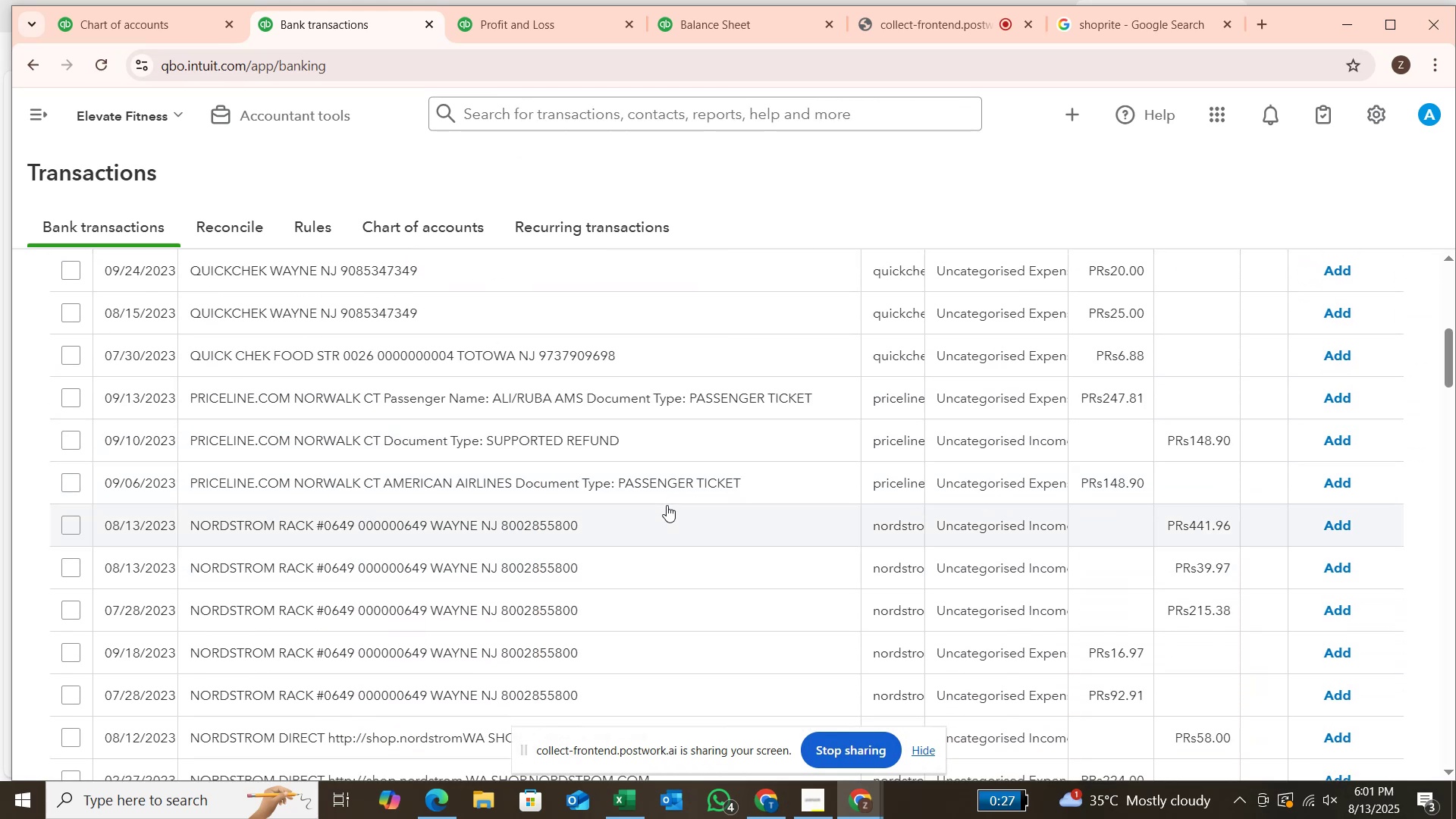 
scroll: coordinate [682, 481], scroll_direction: up, amount: 3.0
 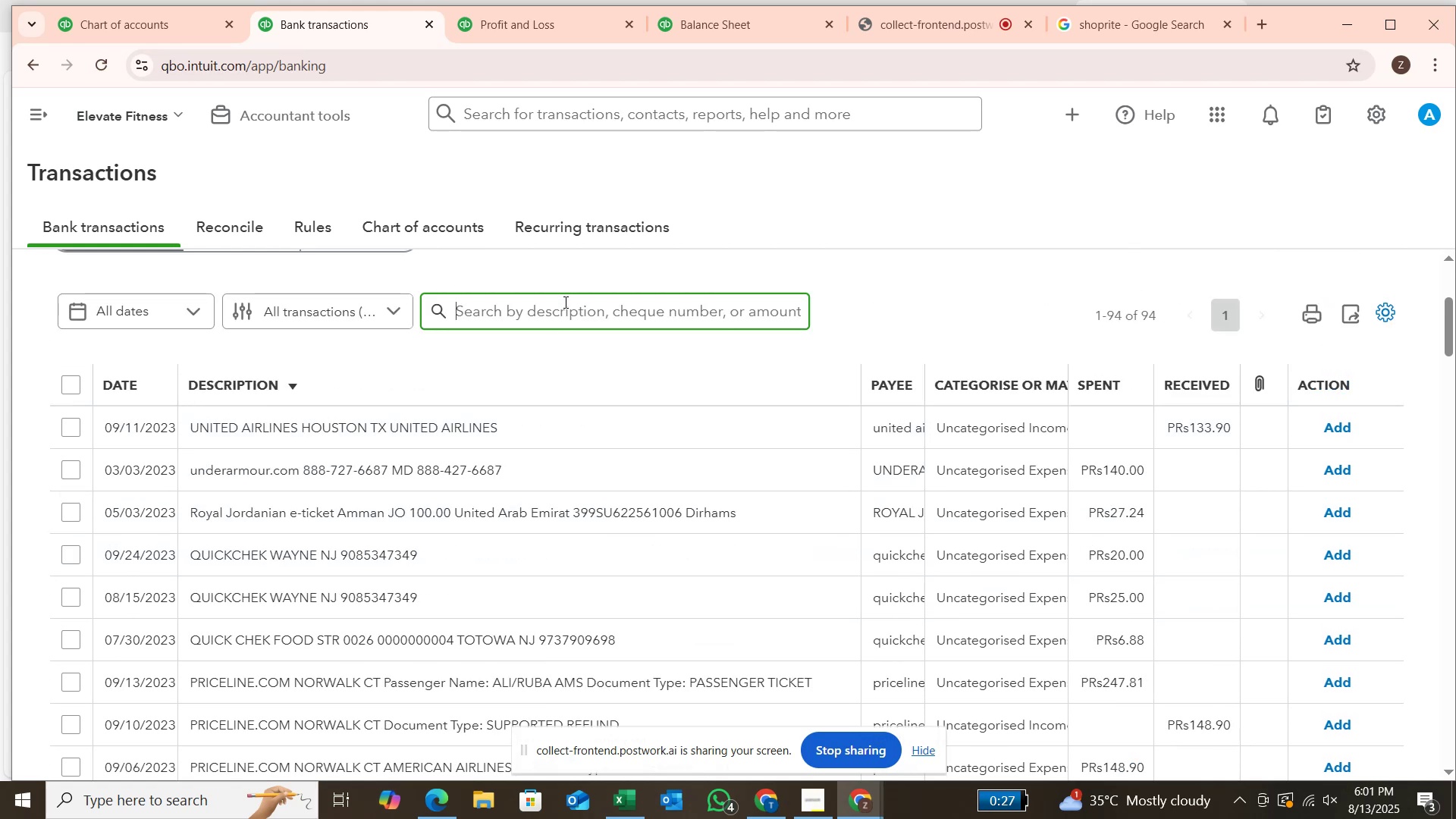 
left_click([563, 308])
 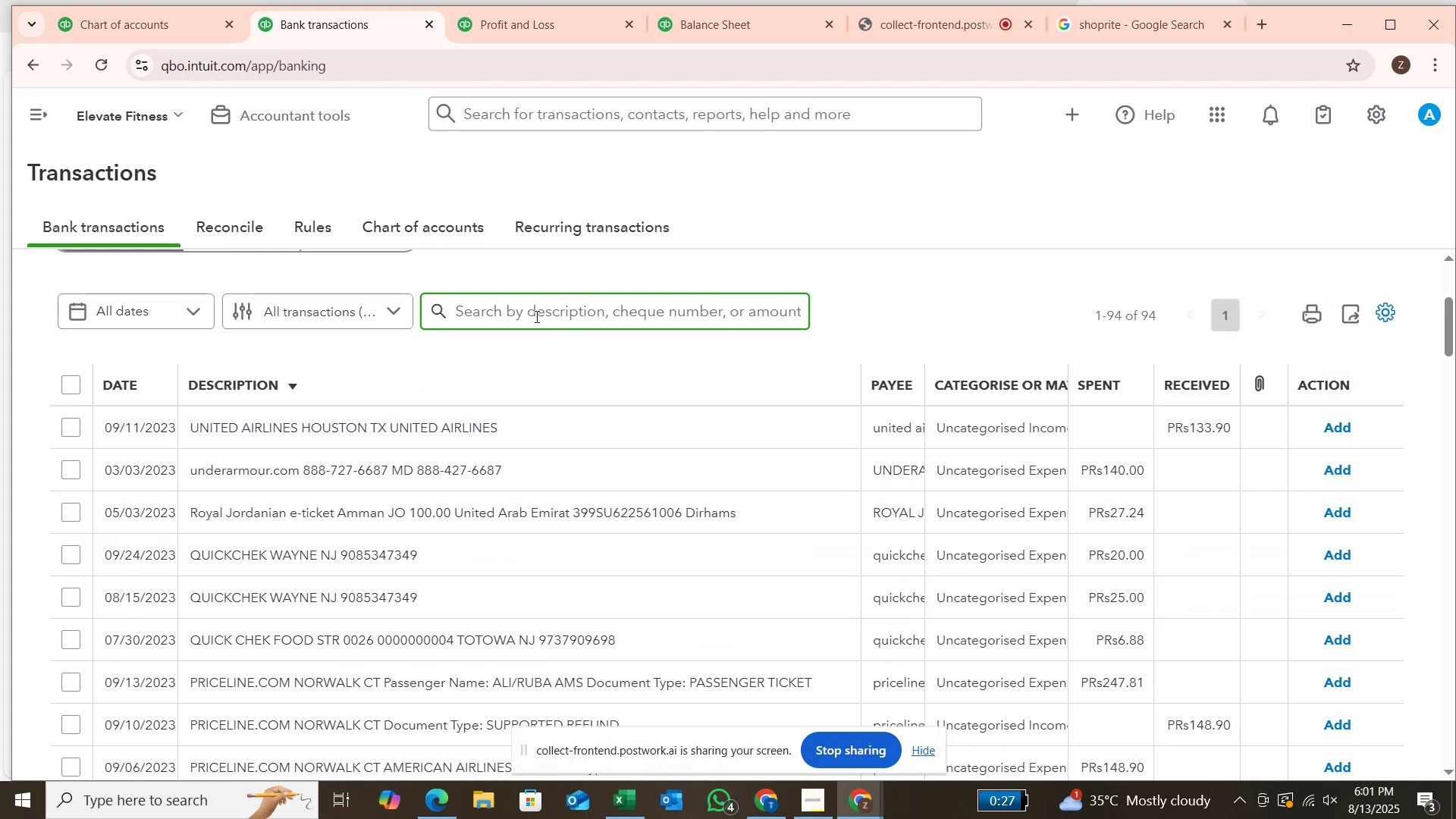 
type(nordstrom)
 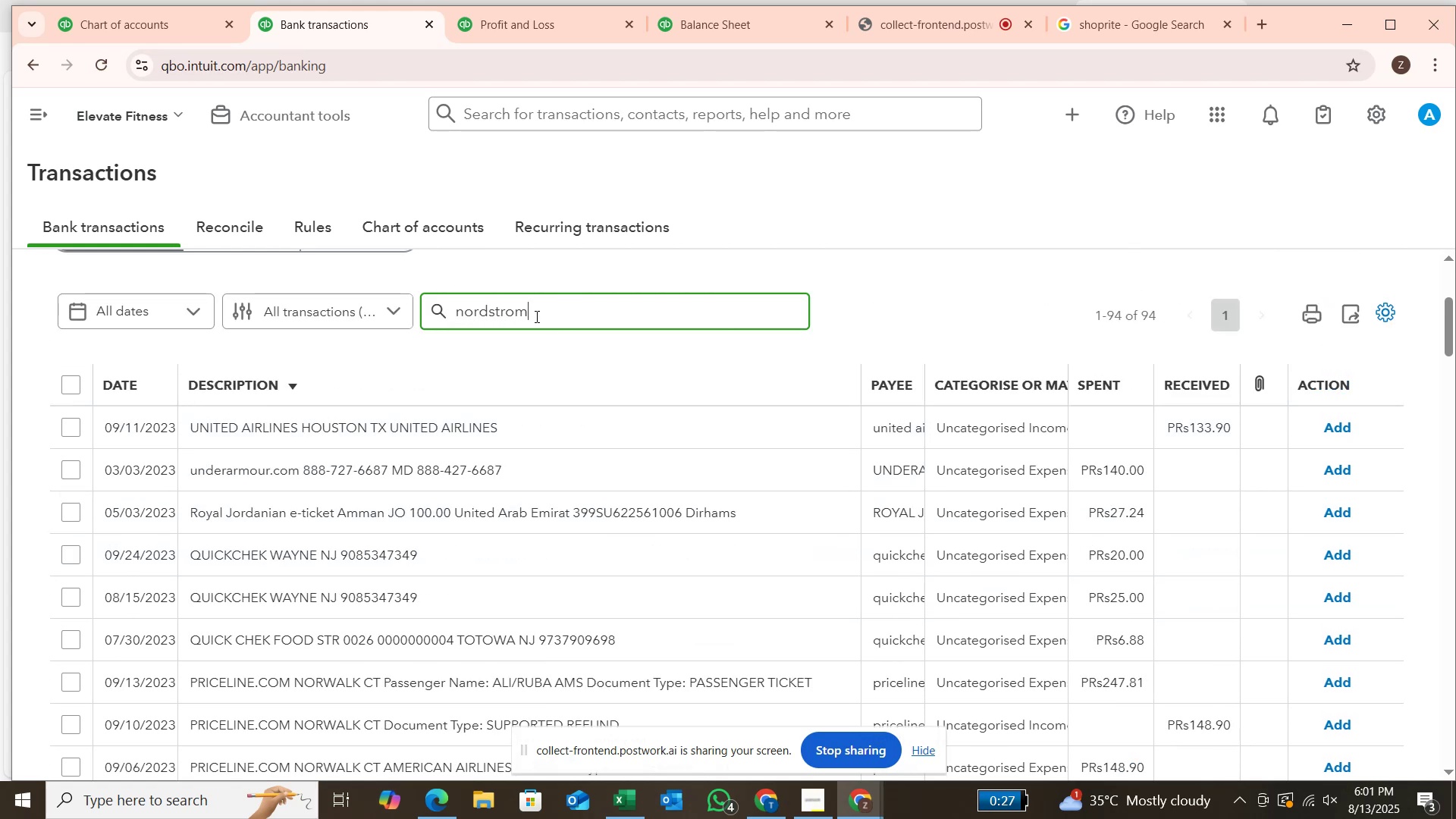 
key(Enter)
 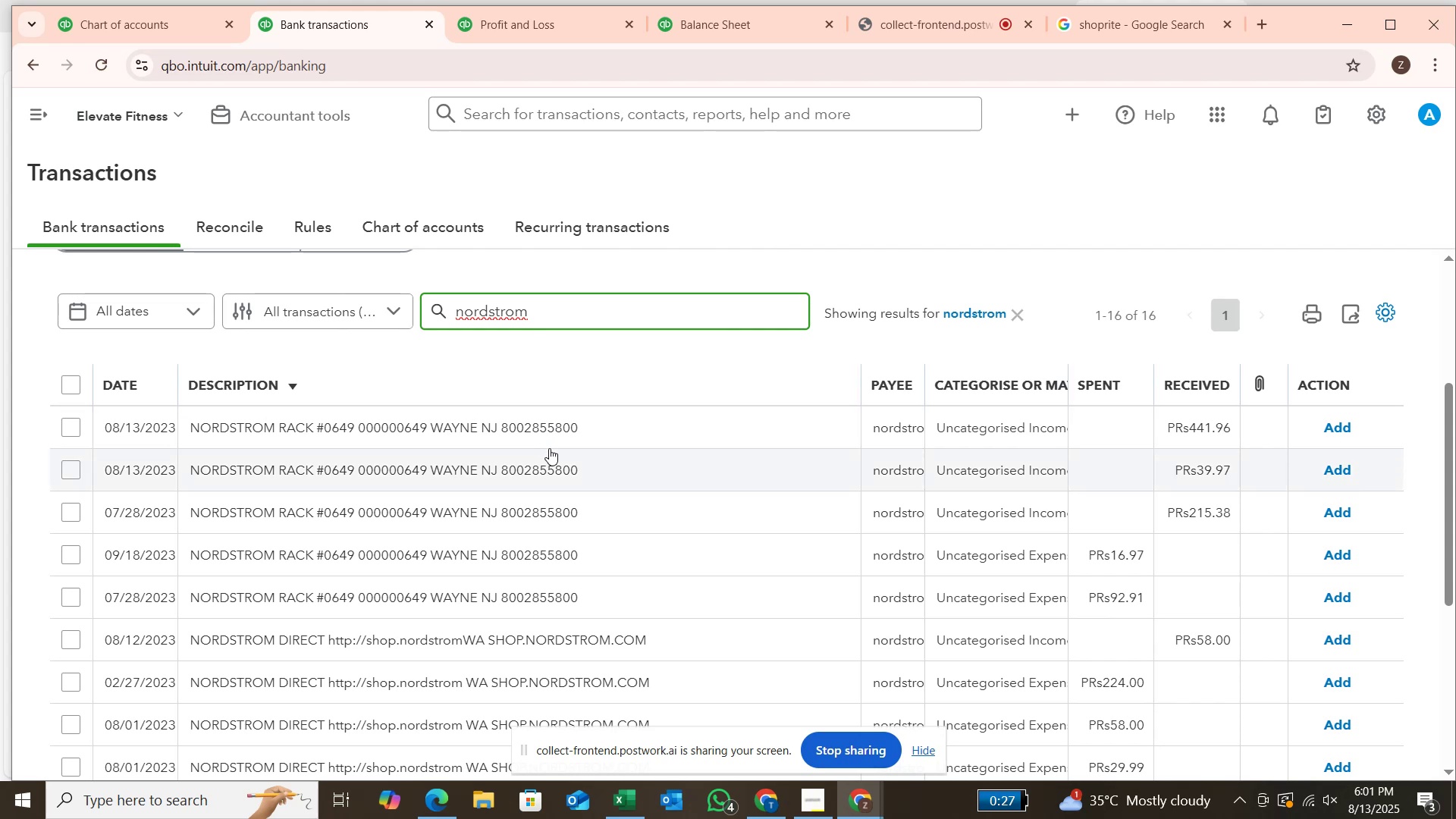 
scroll: coordinate [567, 440], scroll_direction: down, amount: 5.0
 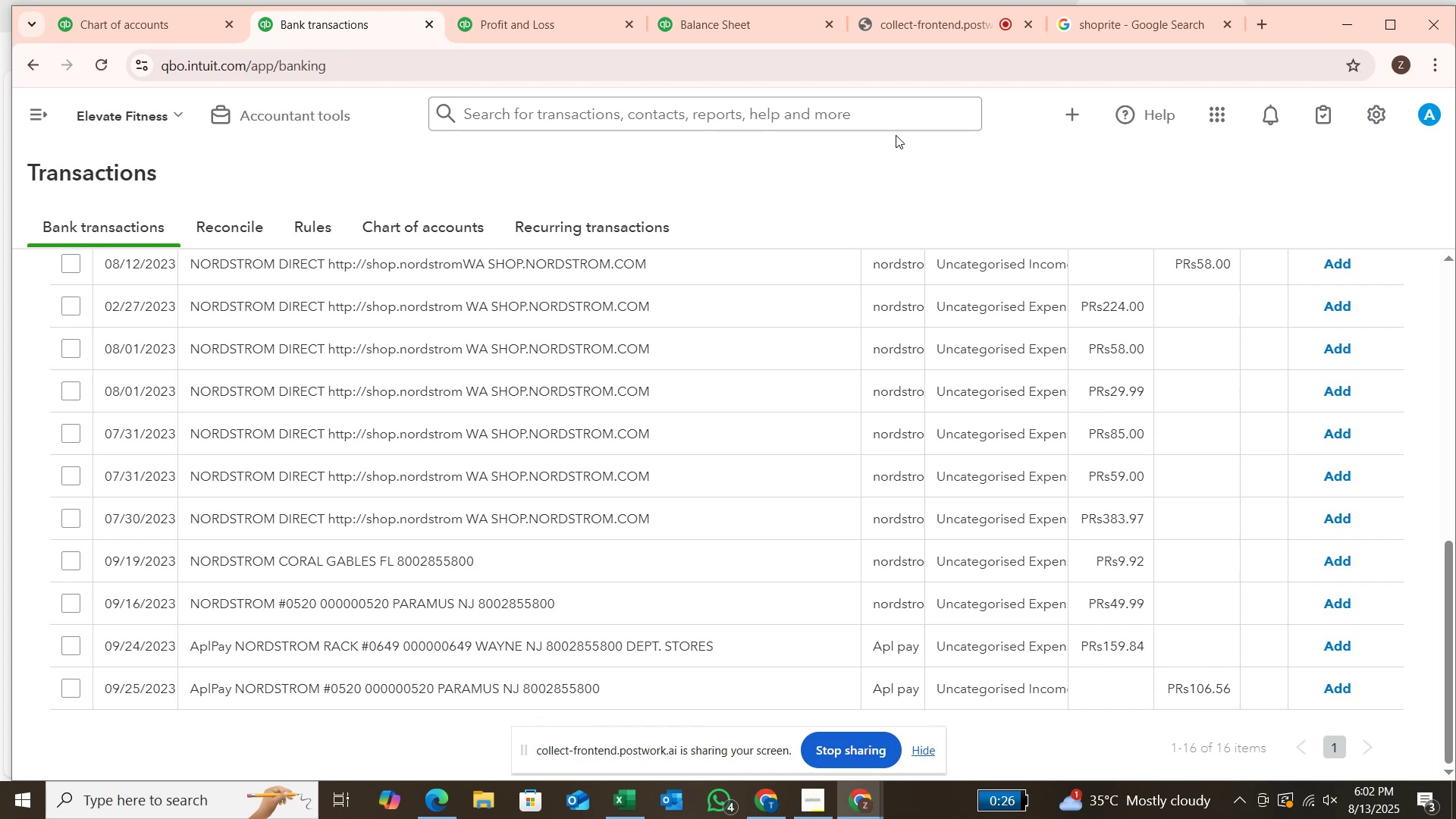 
wait(6.99)
 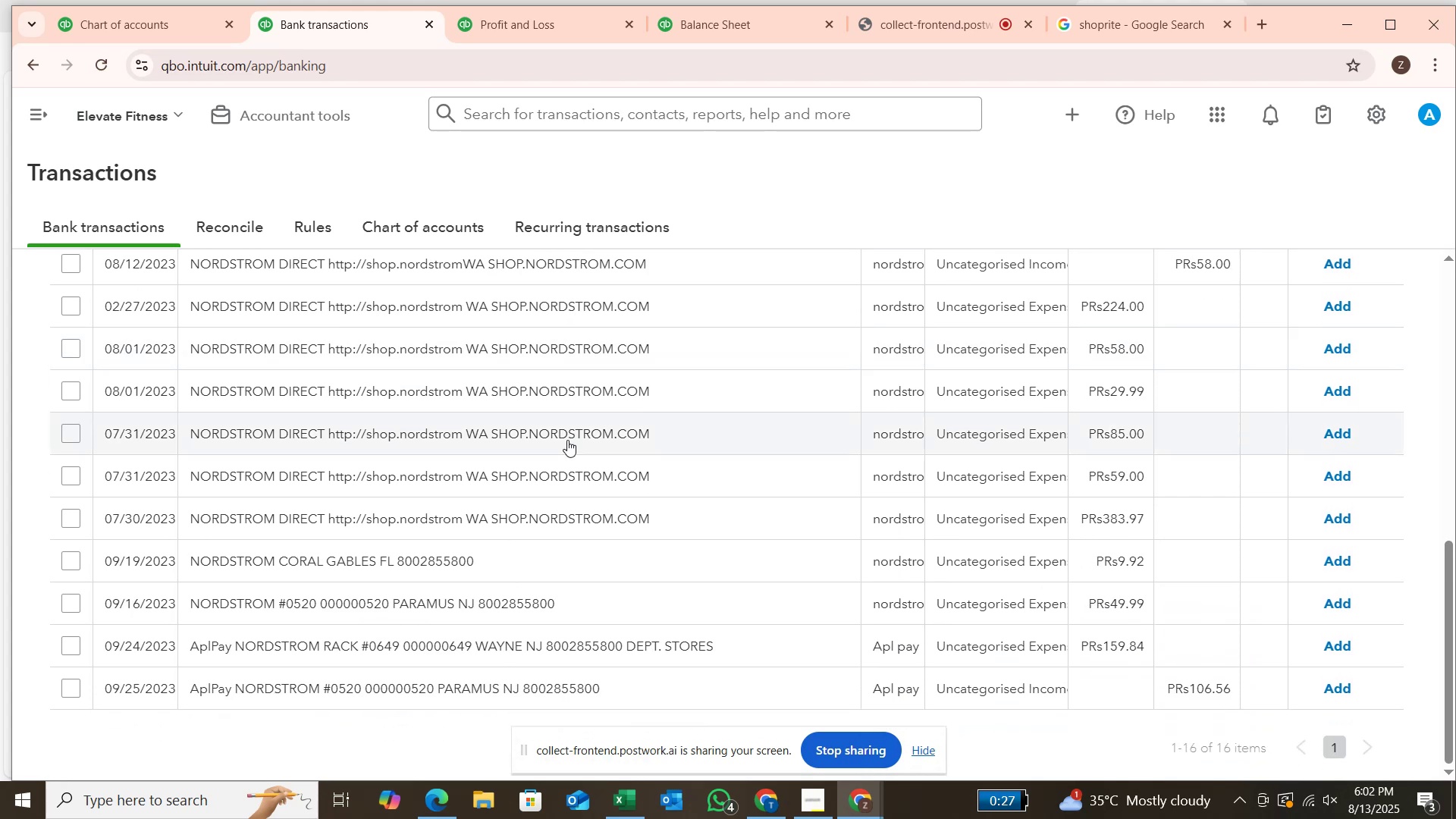 
left_click([1088, 23])
 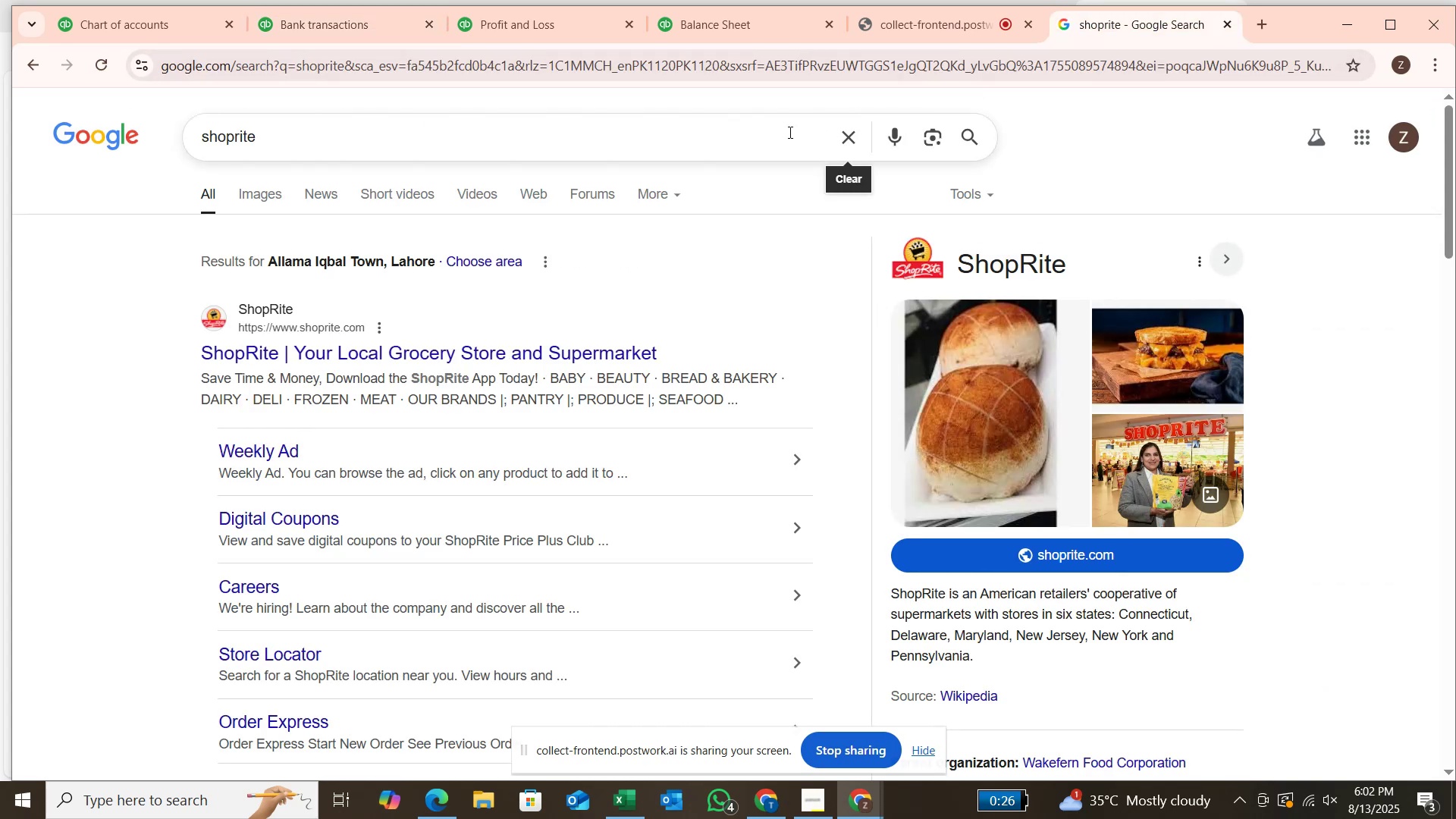 
left_click([739, 138])
 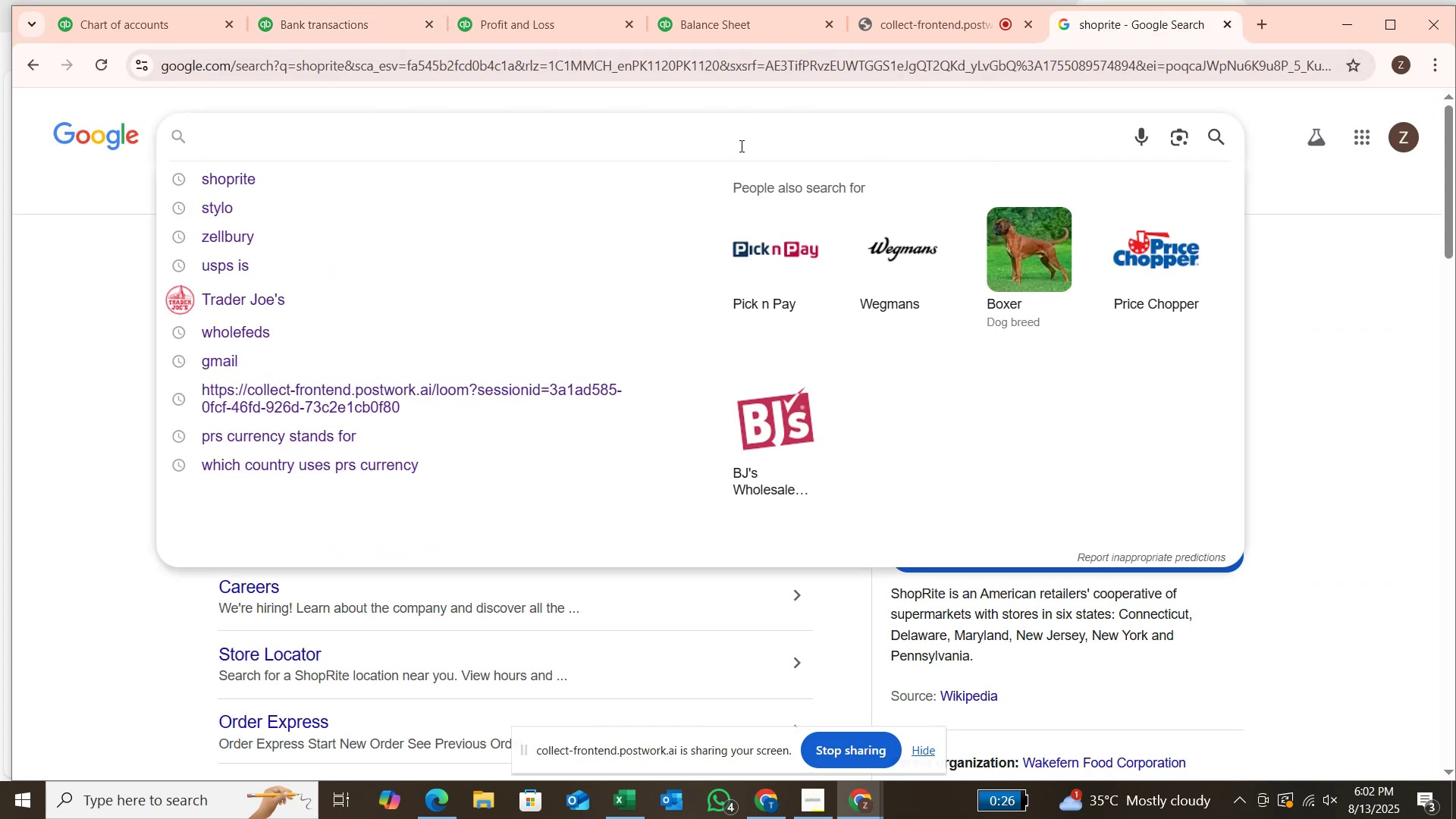 
type(nord)
 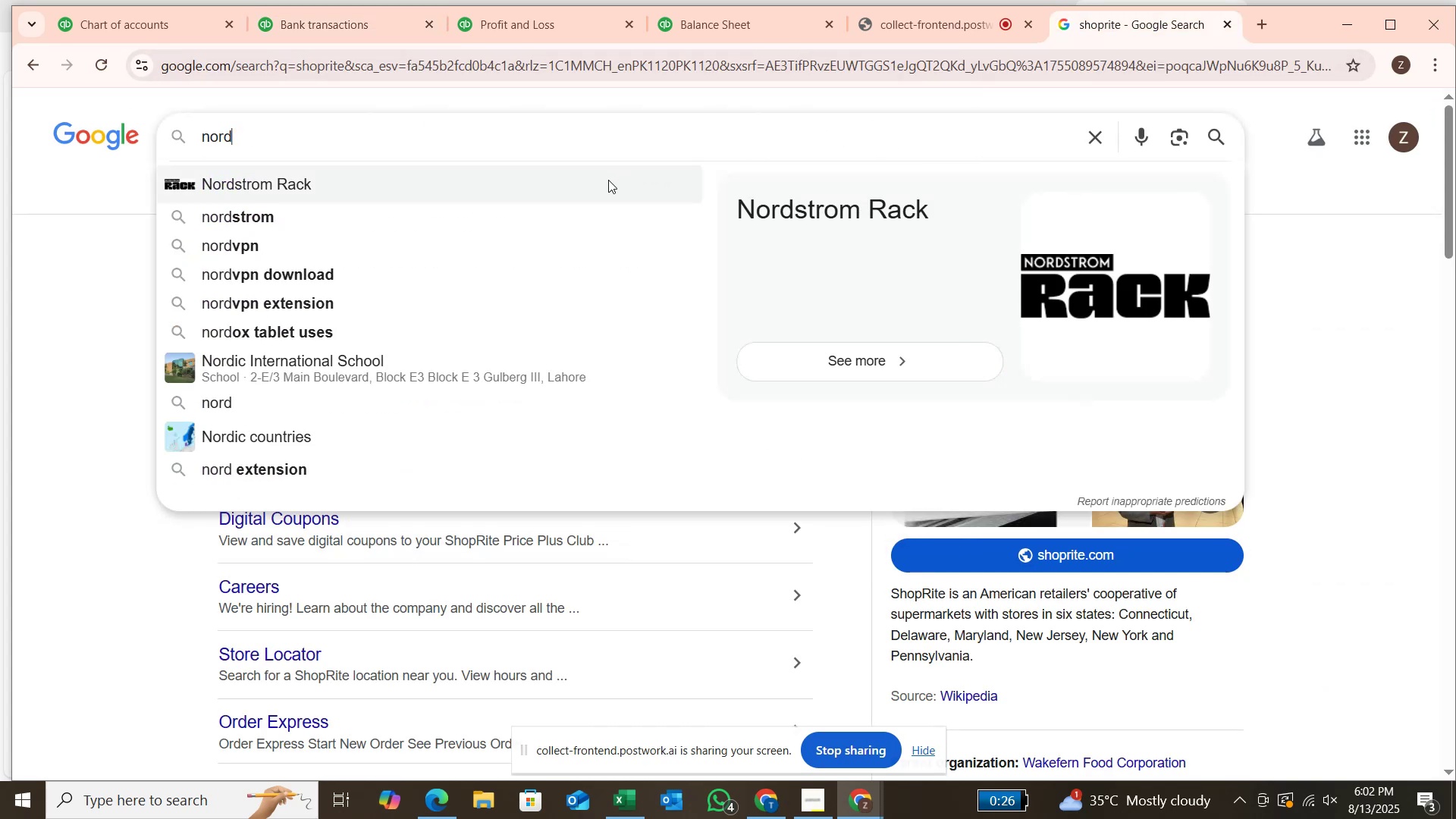 
left_click([576, 214])
 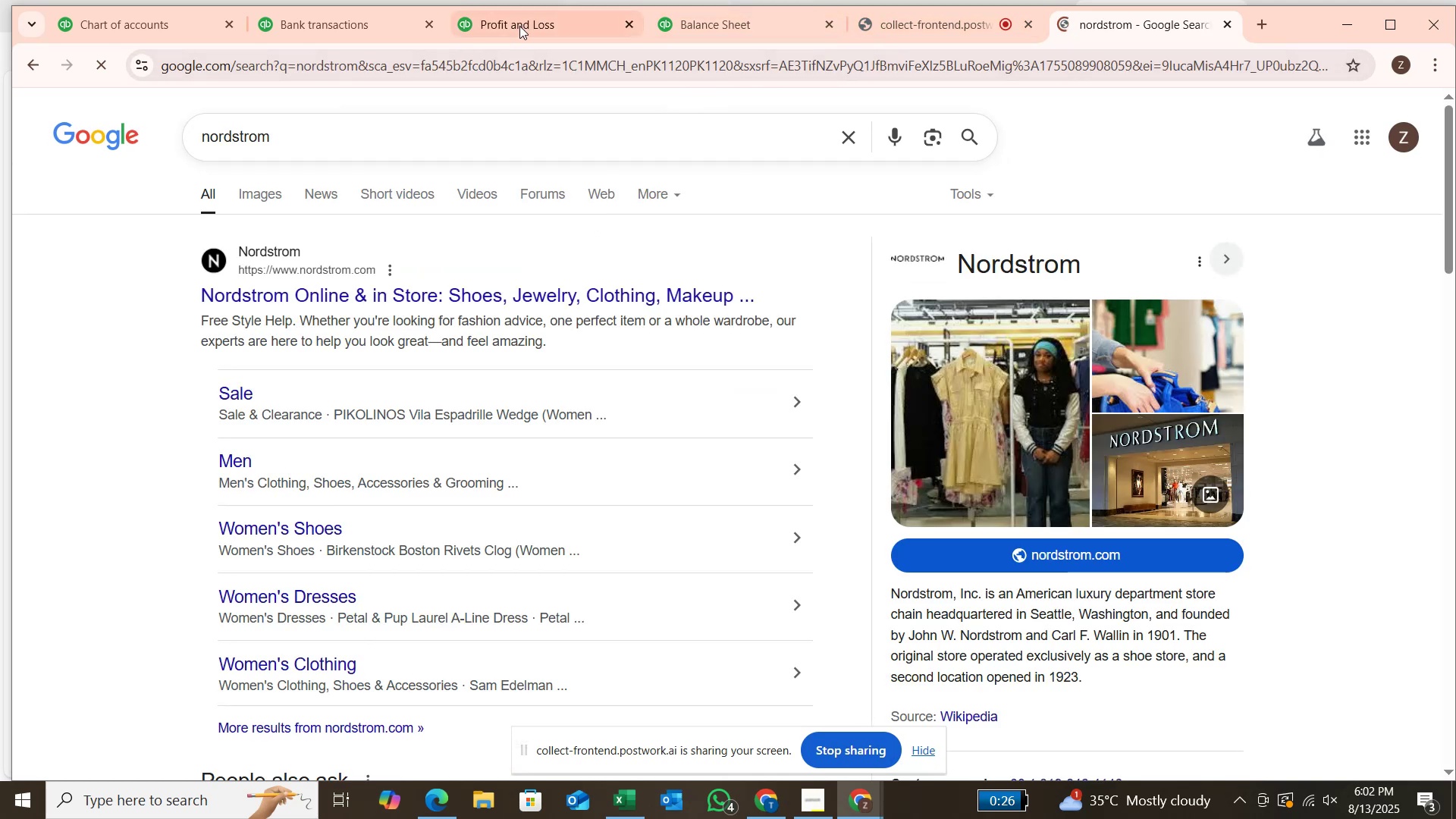 
wait(6.75)
 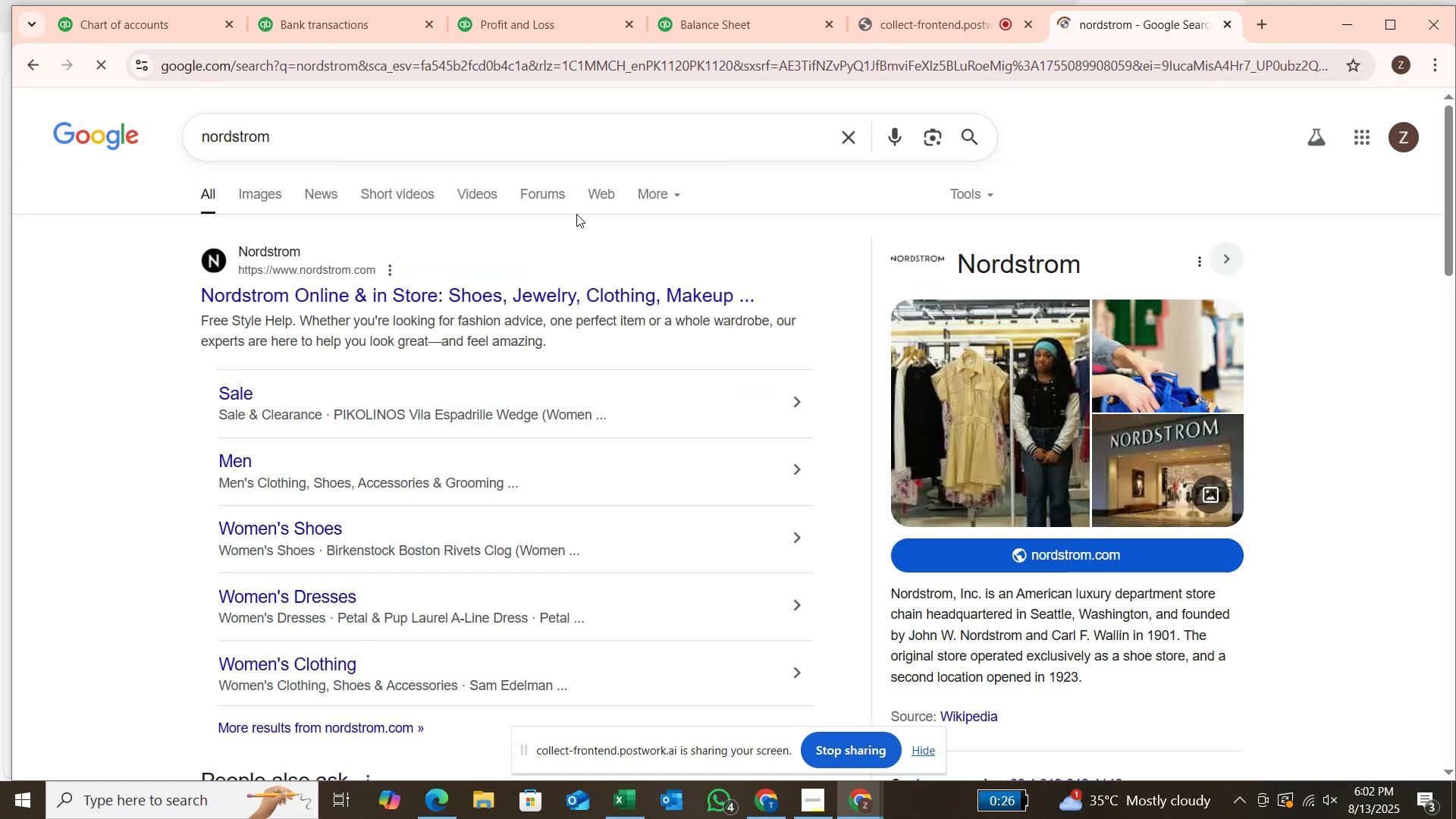 
left_click([317, 24])
 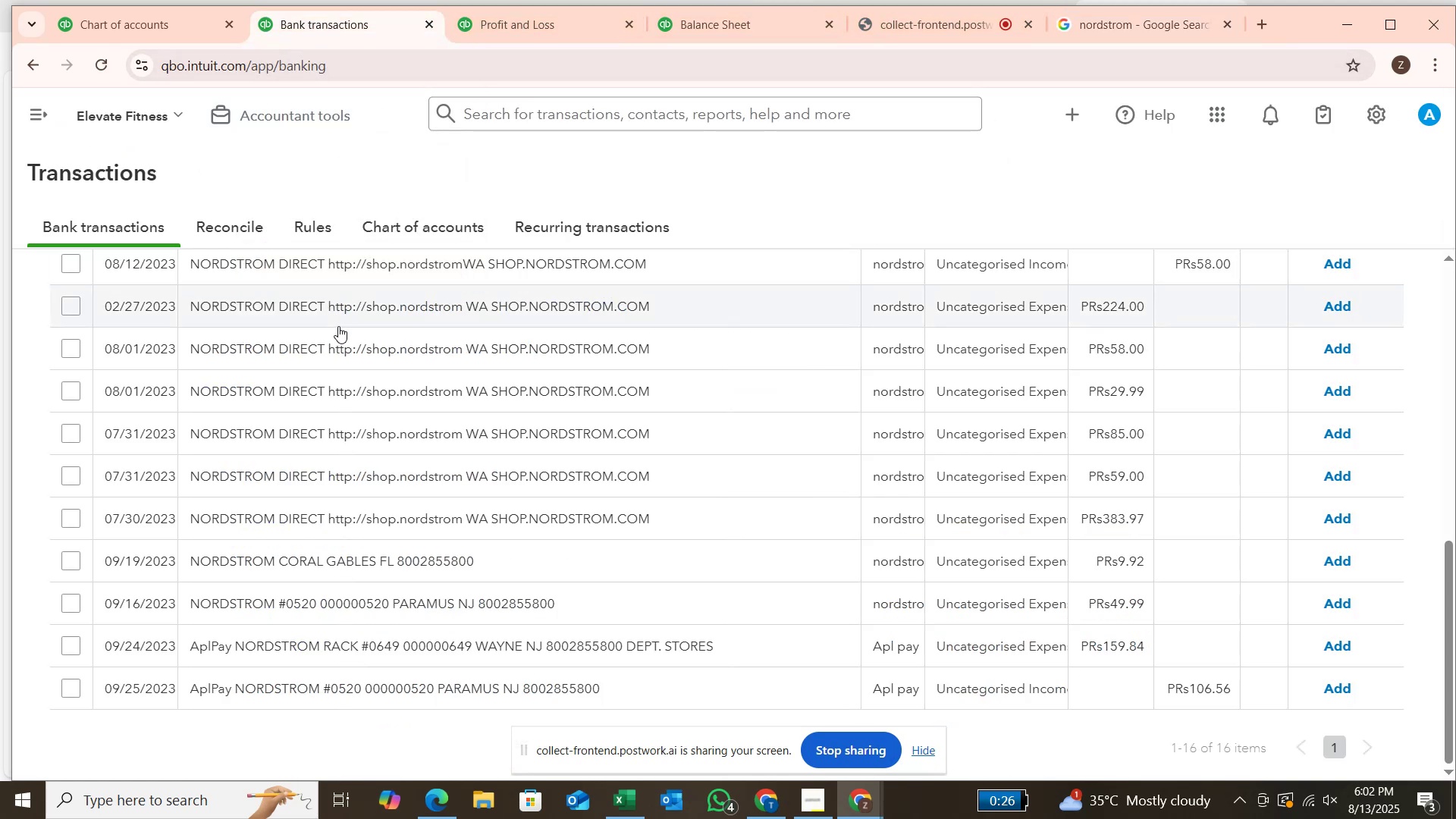 
scroll: coordinate [395, 318], scroll_direction: up, amount: 5.0
 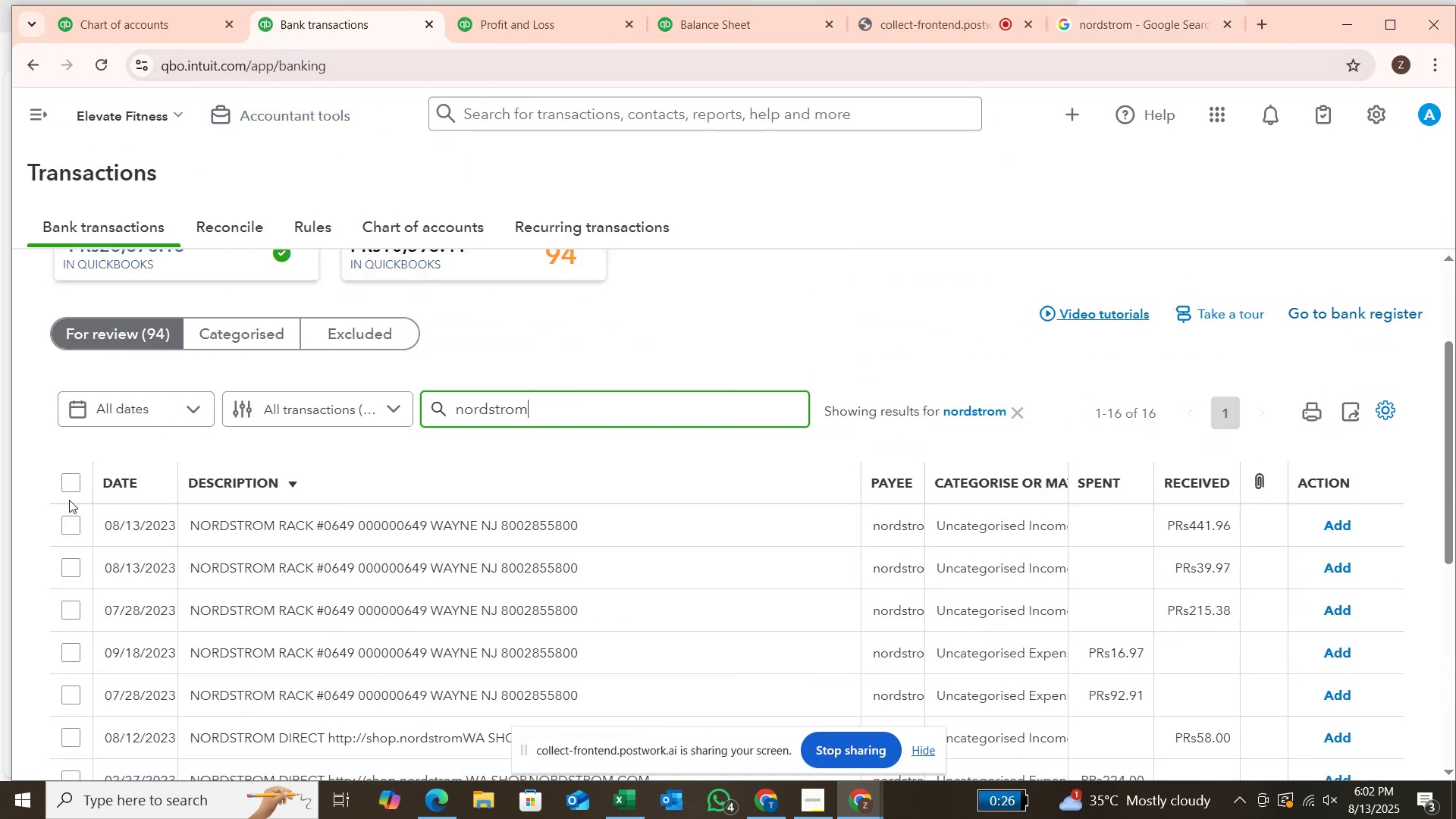 
left_click([73, 521])
 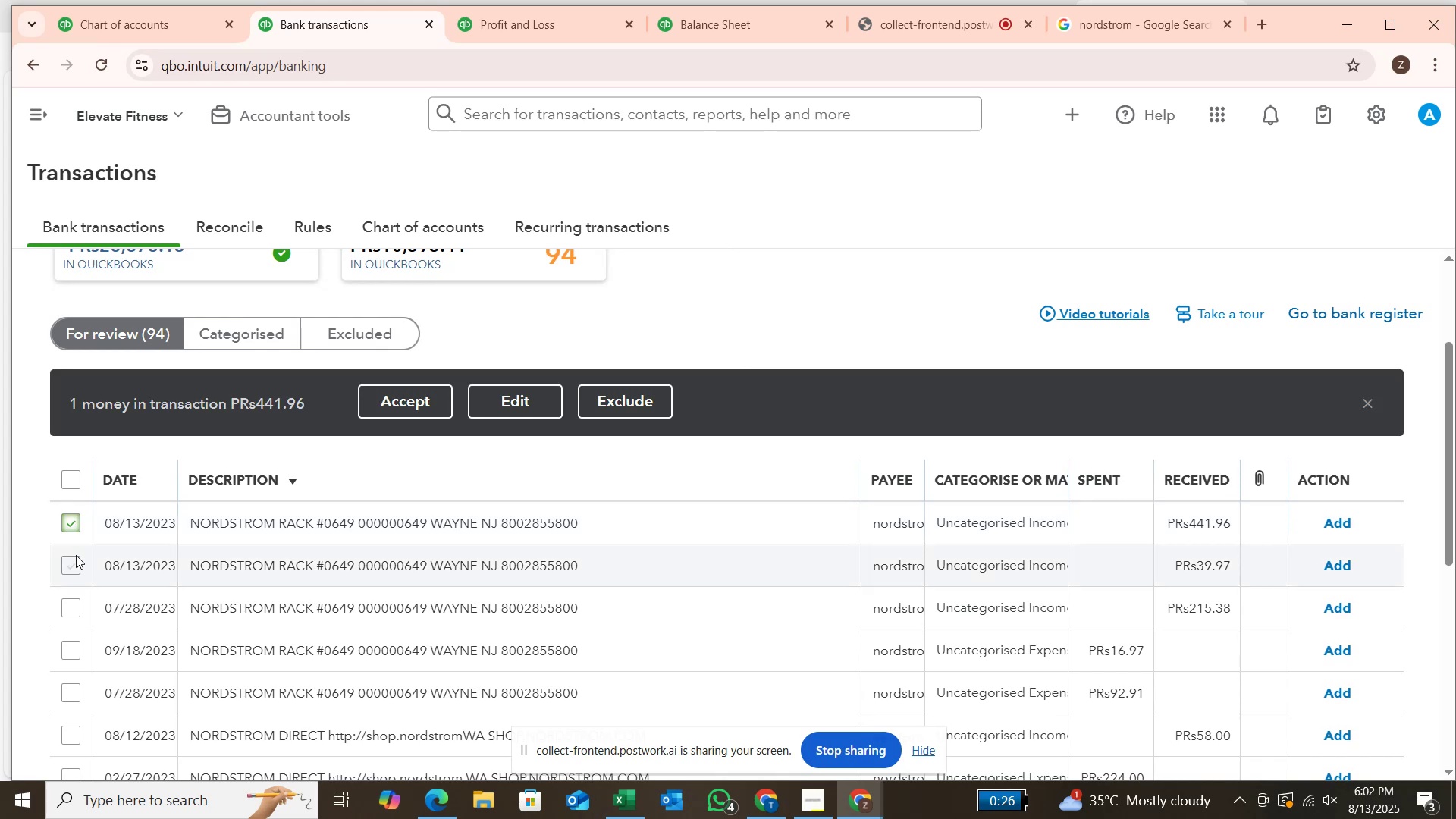 
left_click([76, 555])
 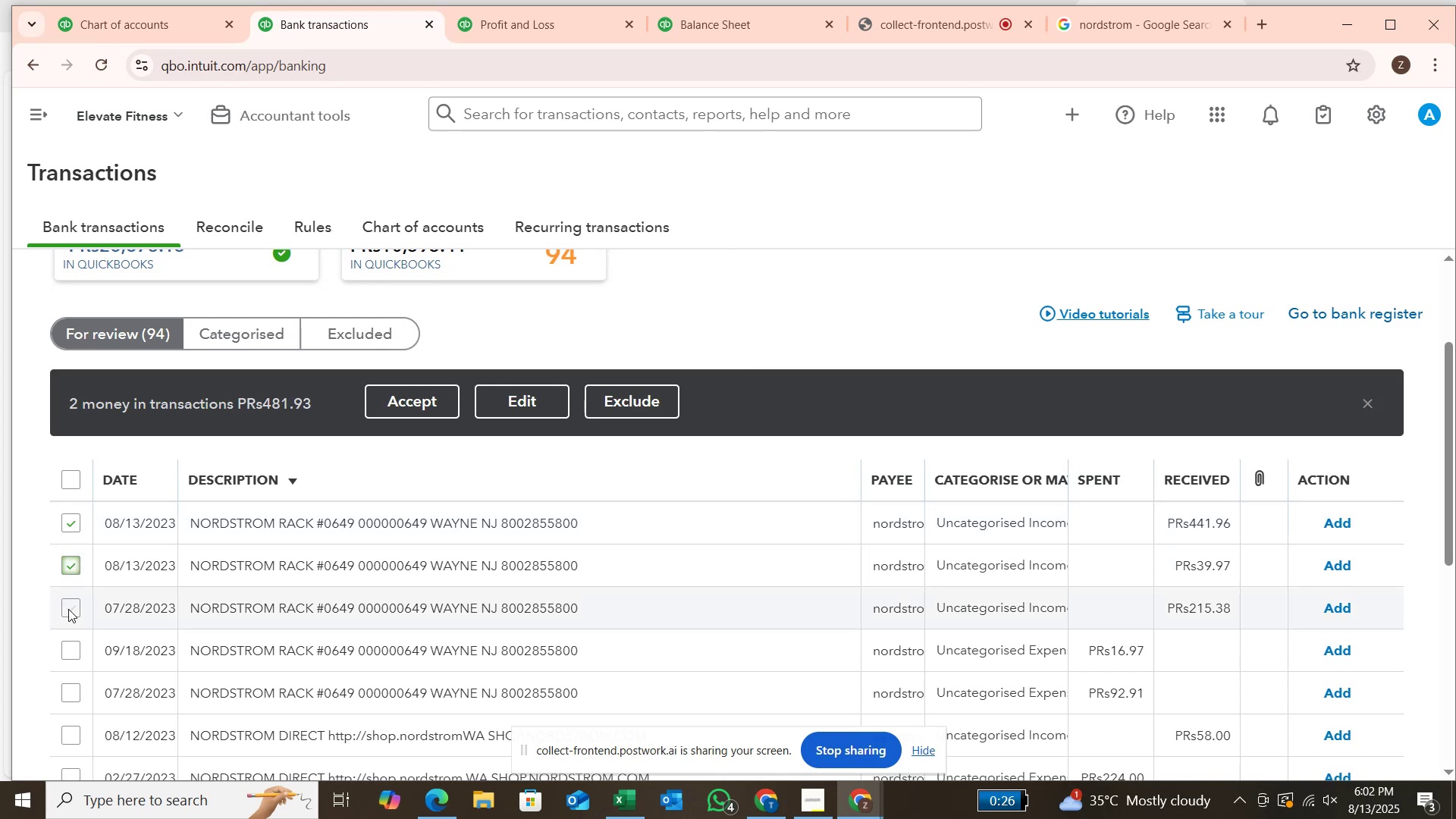 
left_click([68, 608])
 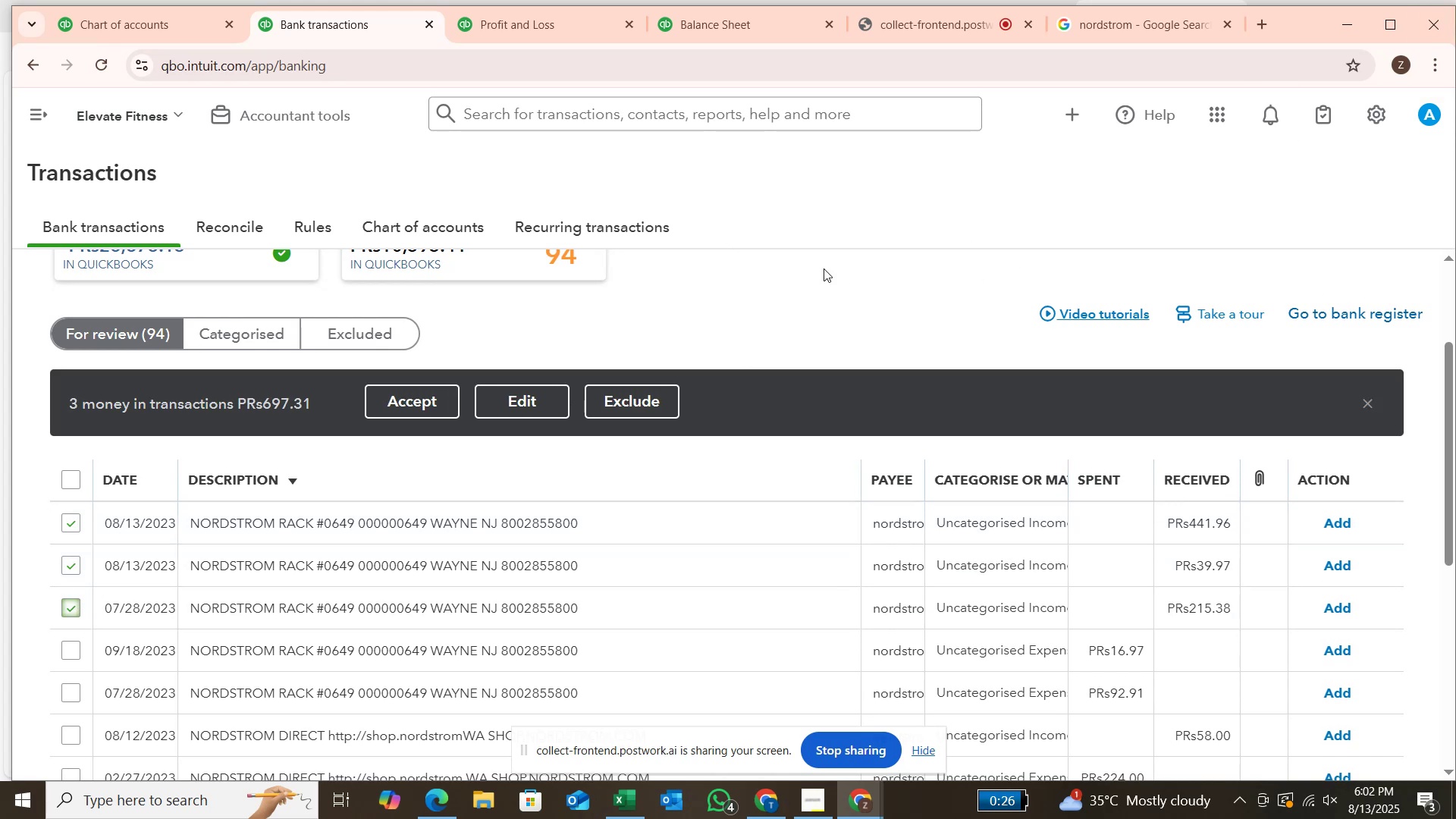 
left_click([535, 405])
 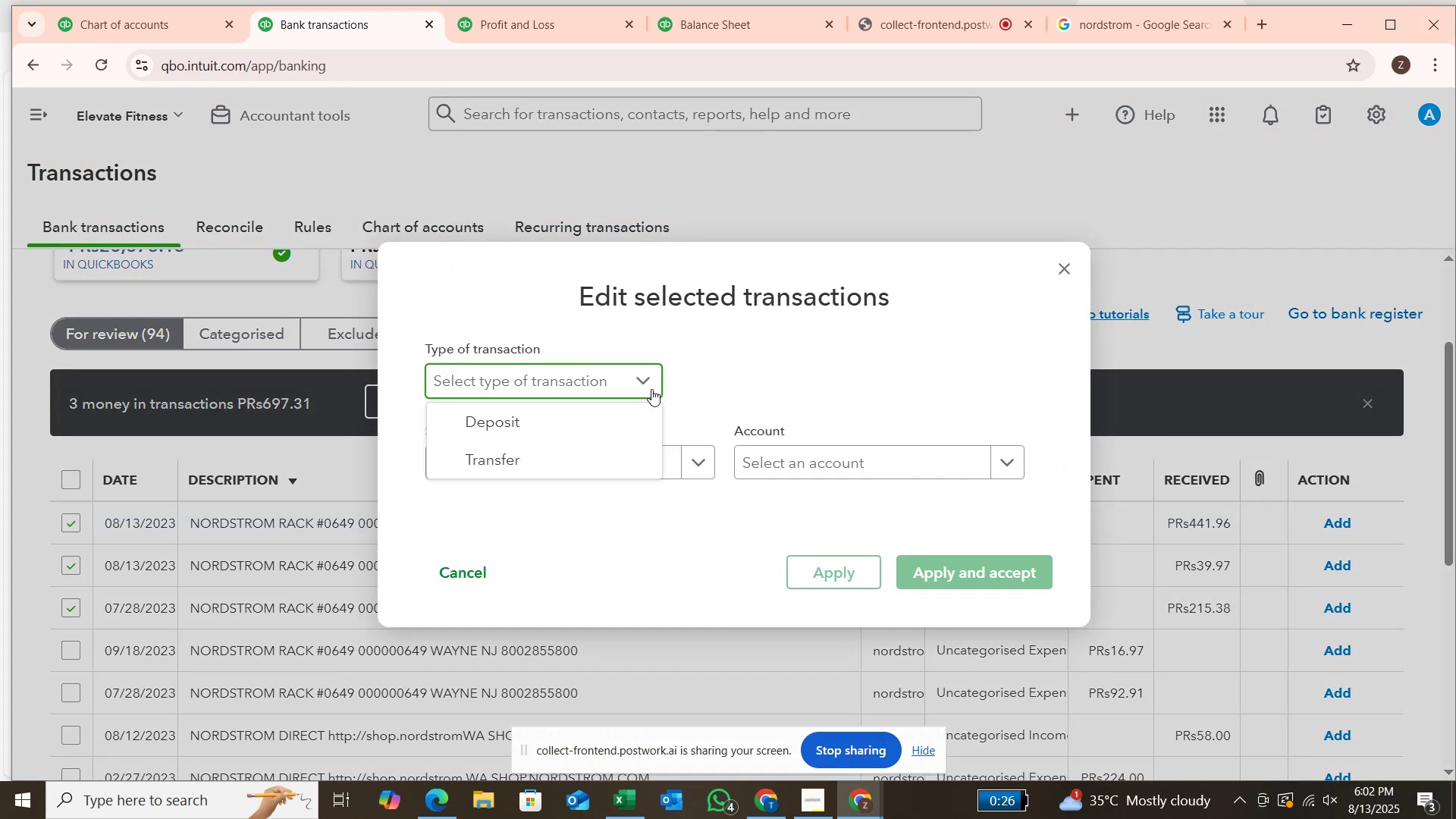 
left_click([639, 411])
 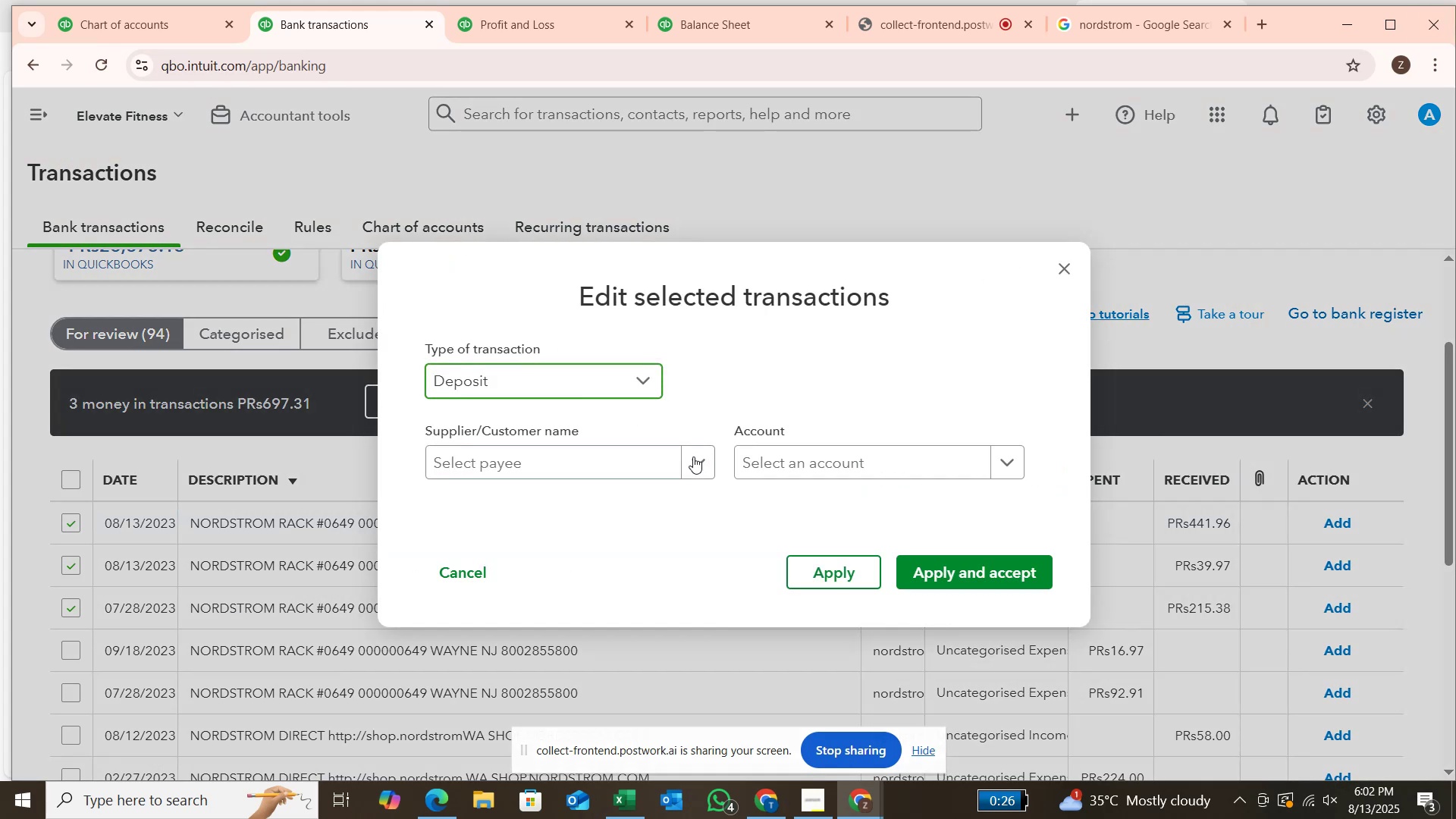 
left_click([693, 457])
 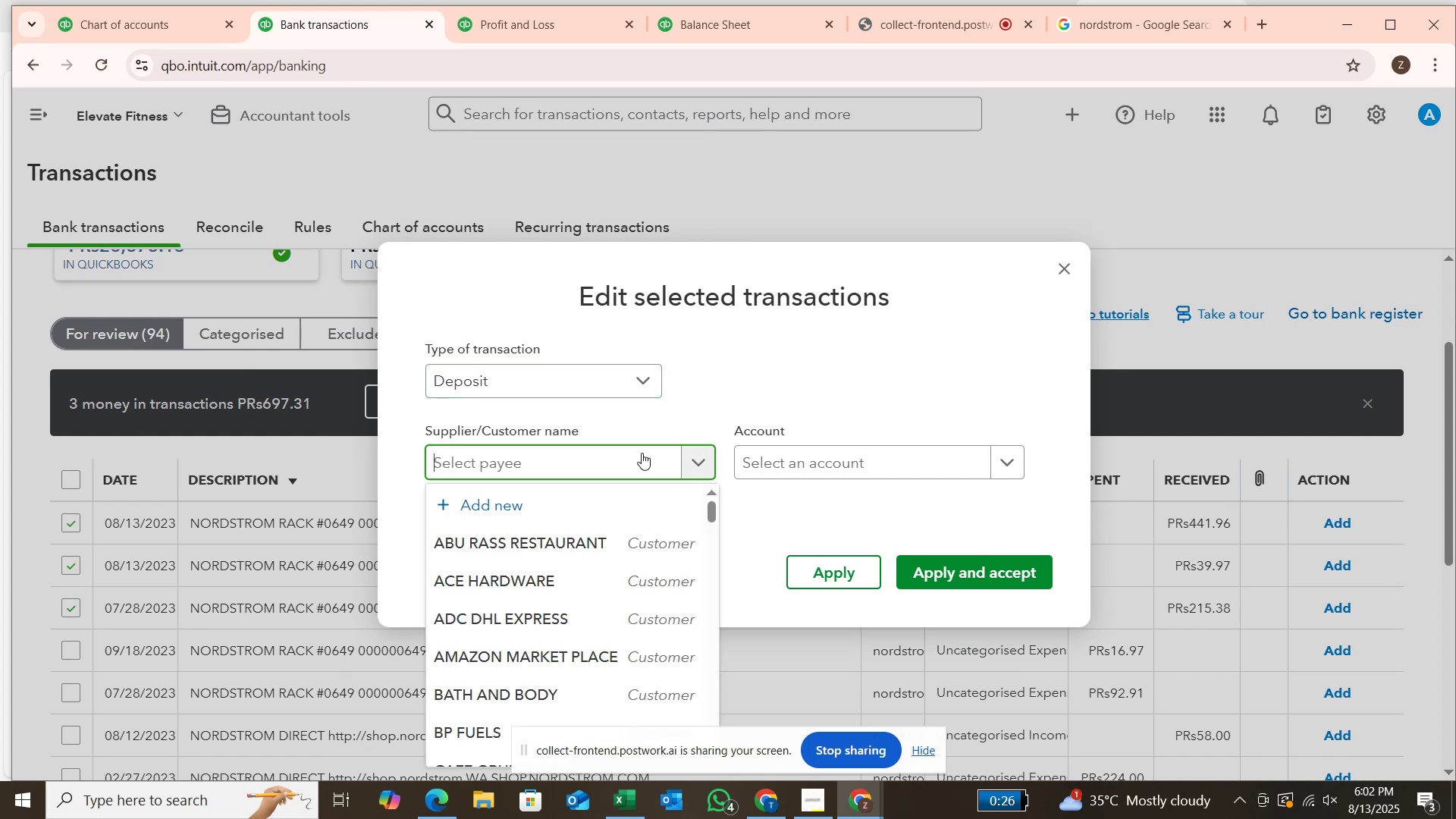 
type(nord)
 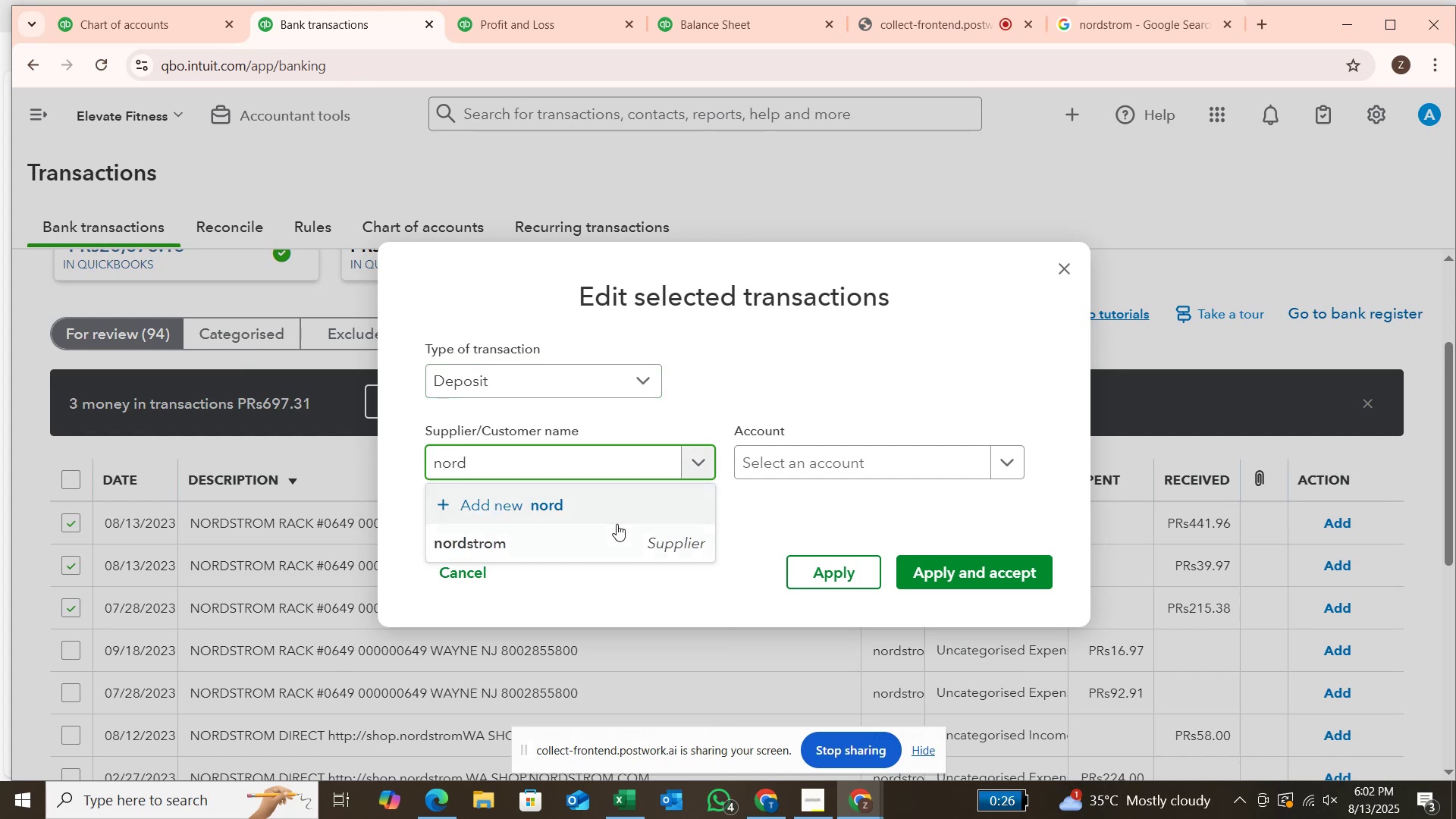 
left_click([617, 526])
 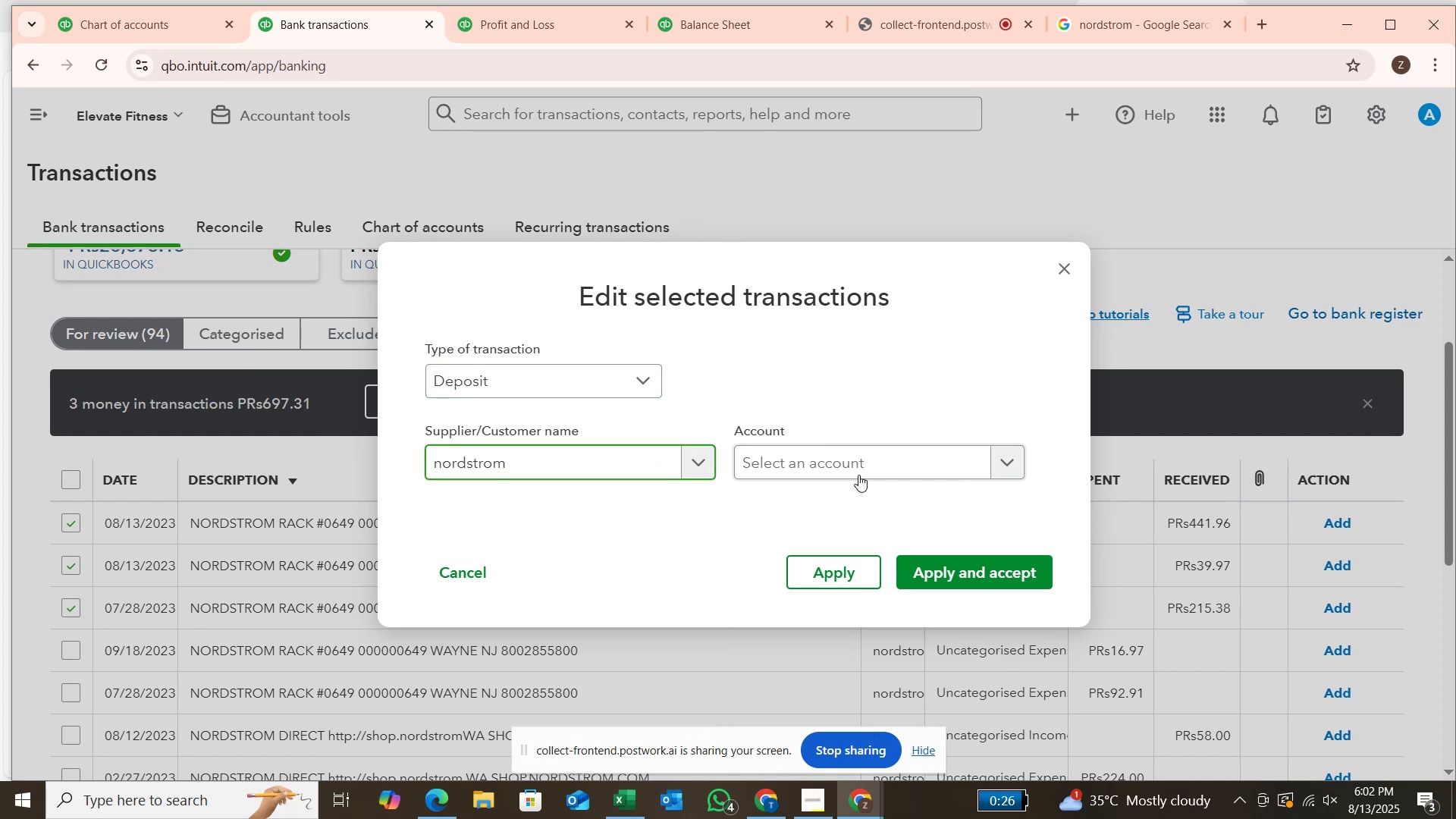 
left_click([863, 472])
 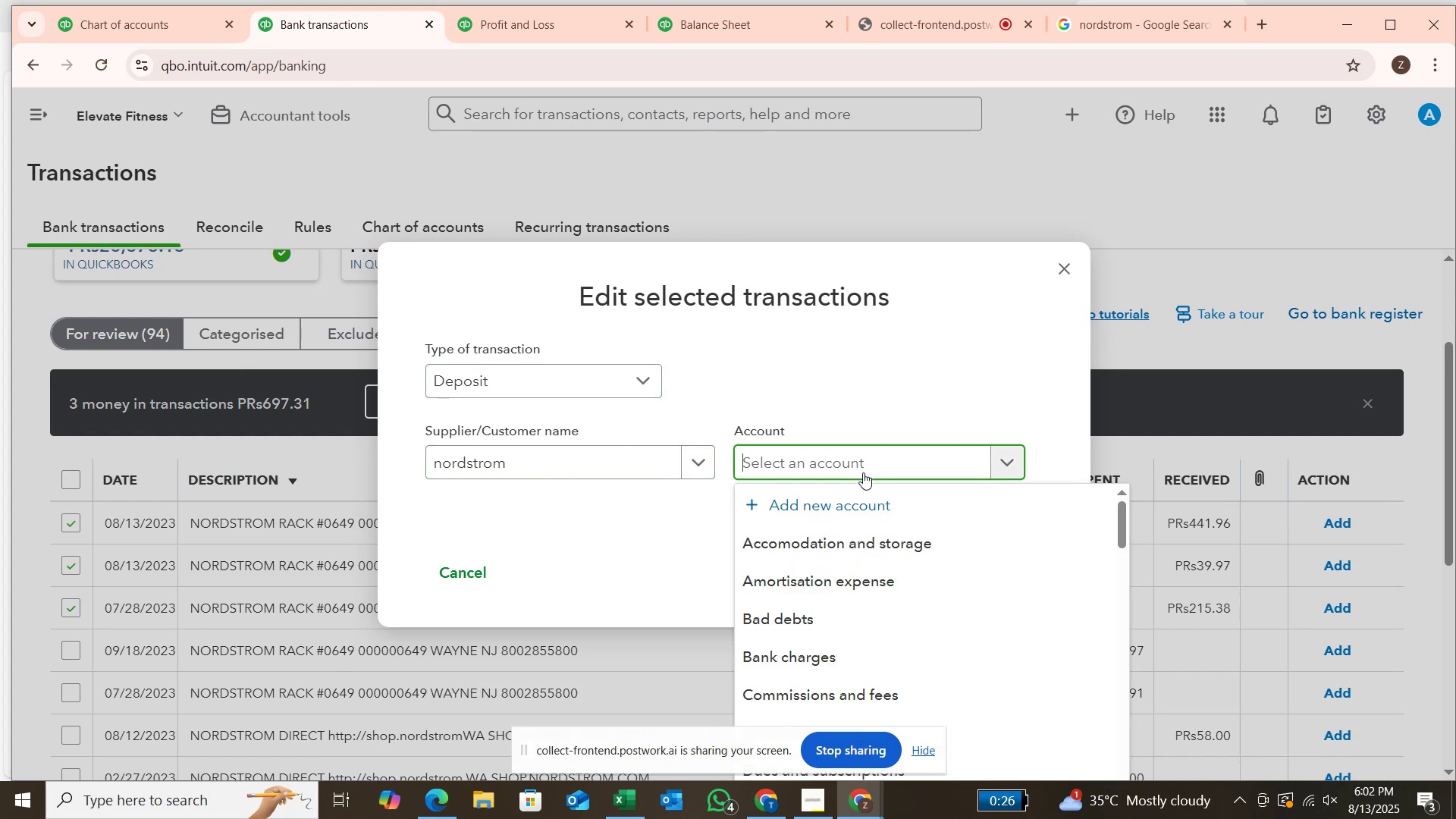 
type(s)
key(Backspace)
type(mater)
 